 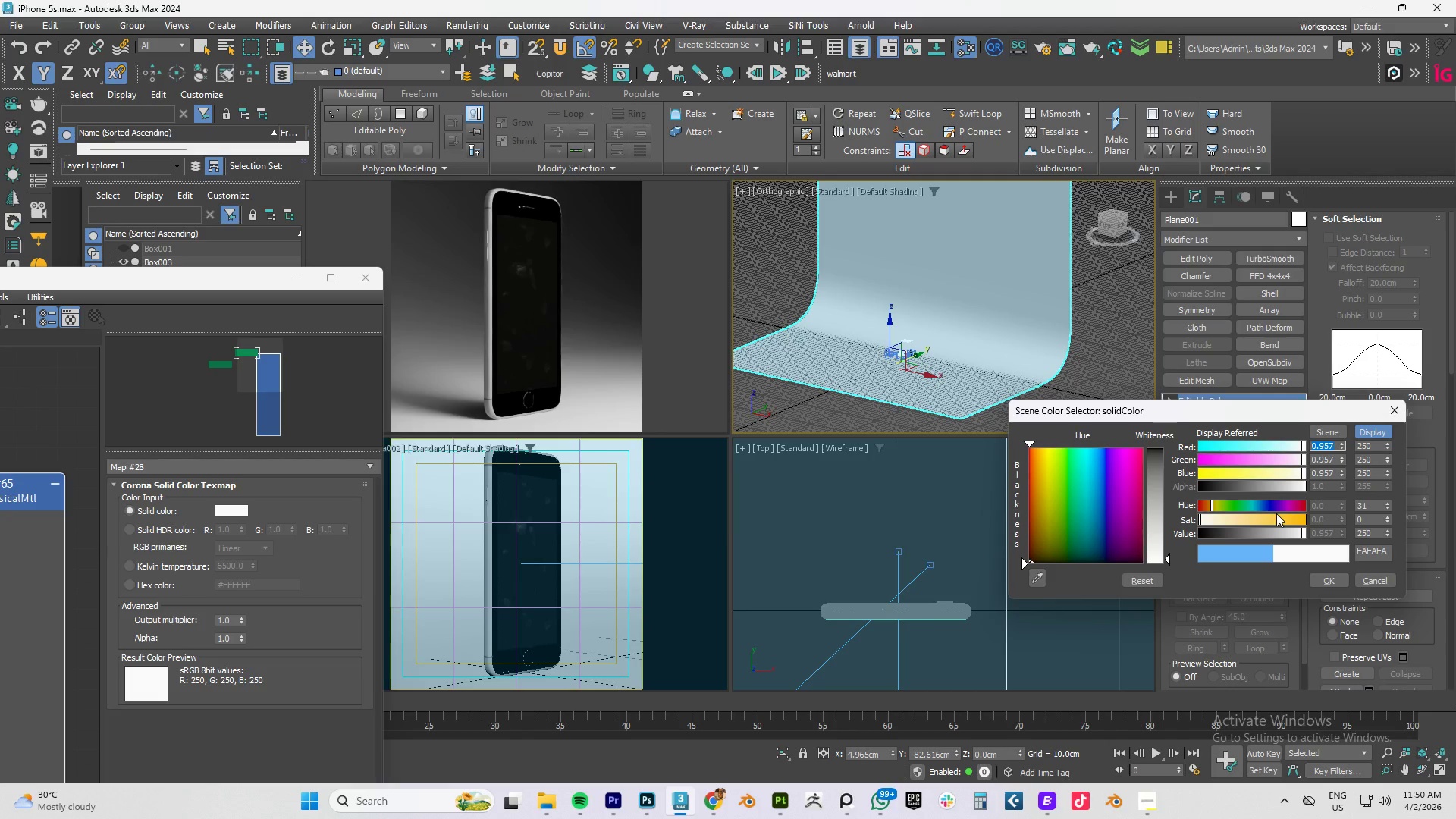 
left_click([1240, 560])
 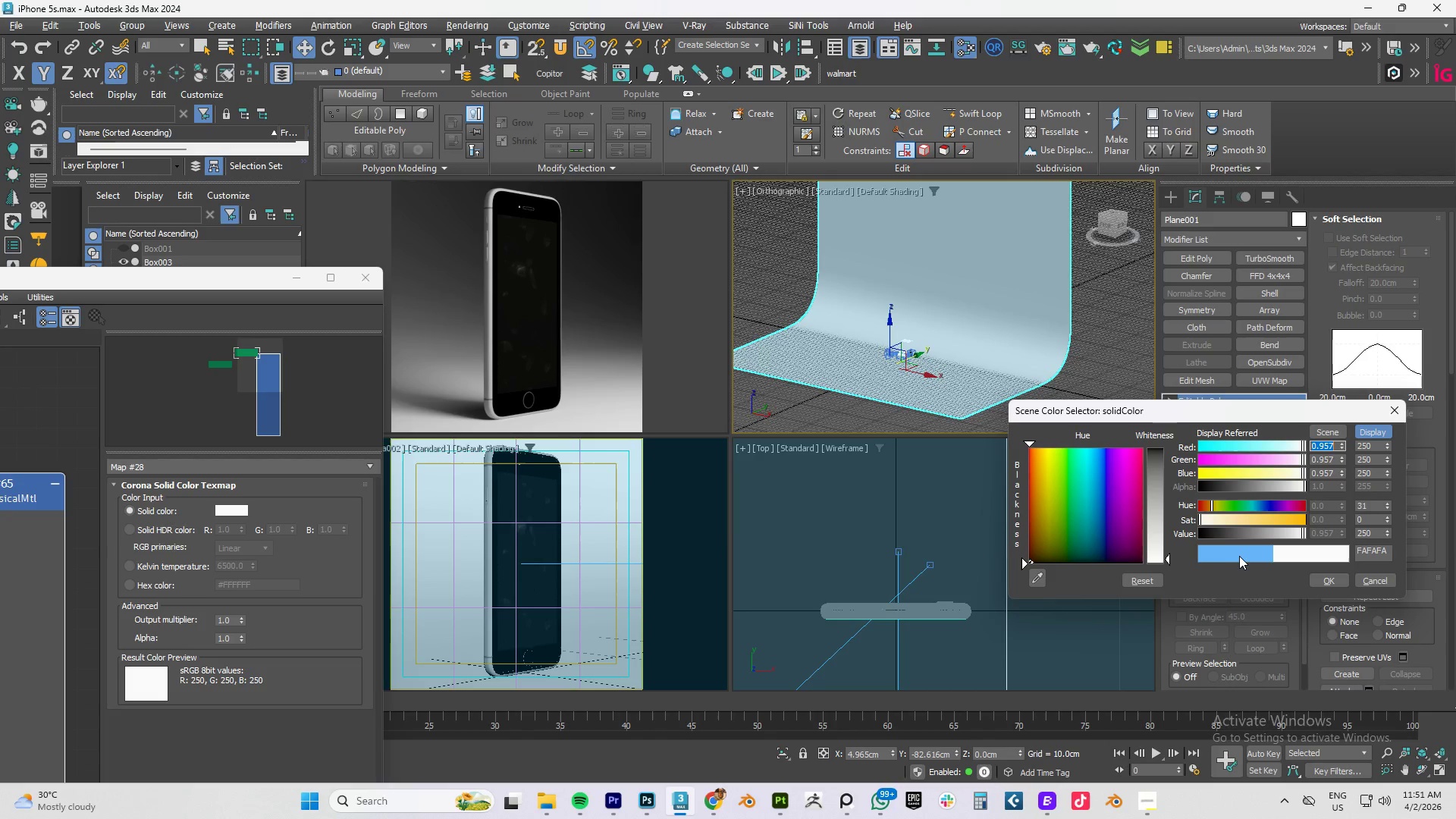 
left_click([1240, 554])
 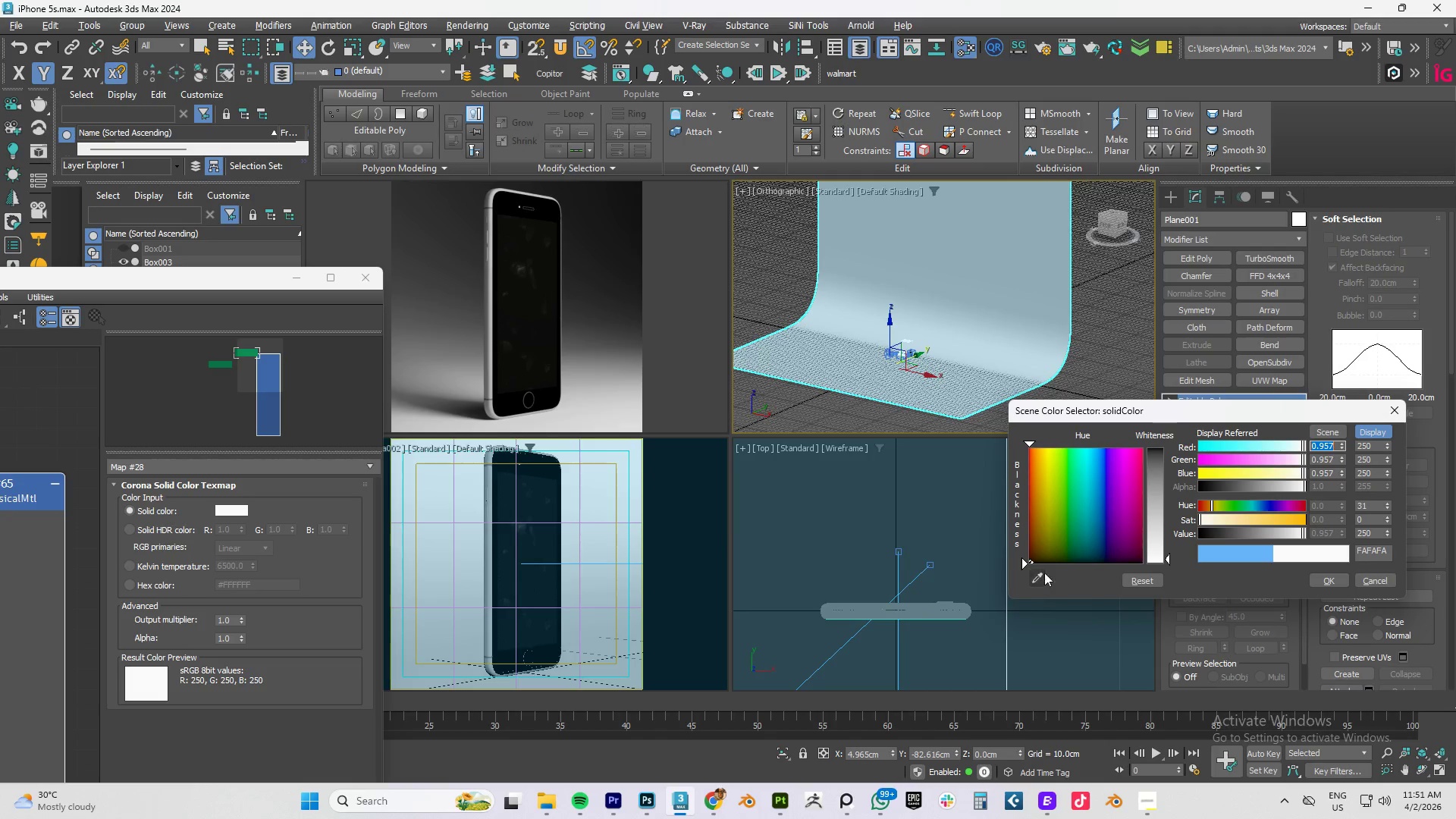 
left_click([1040, 574])
 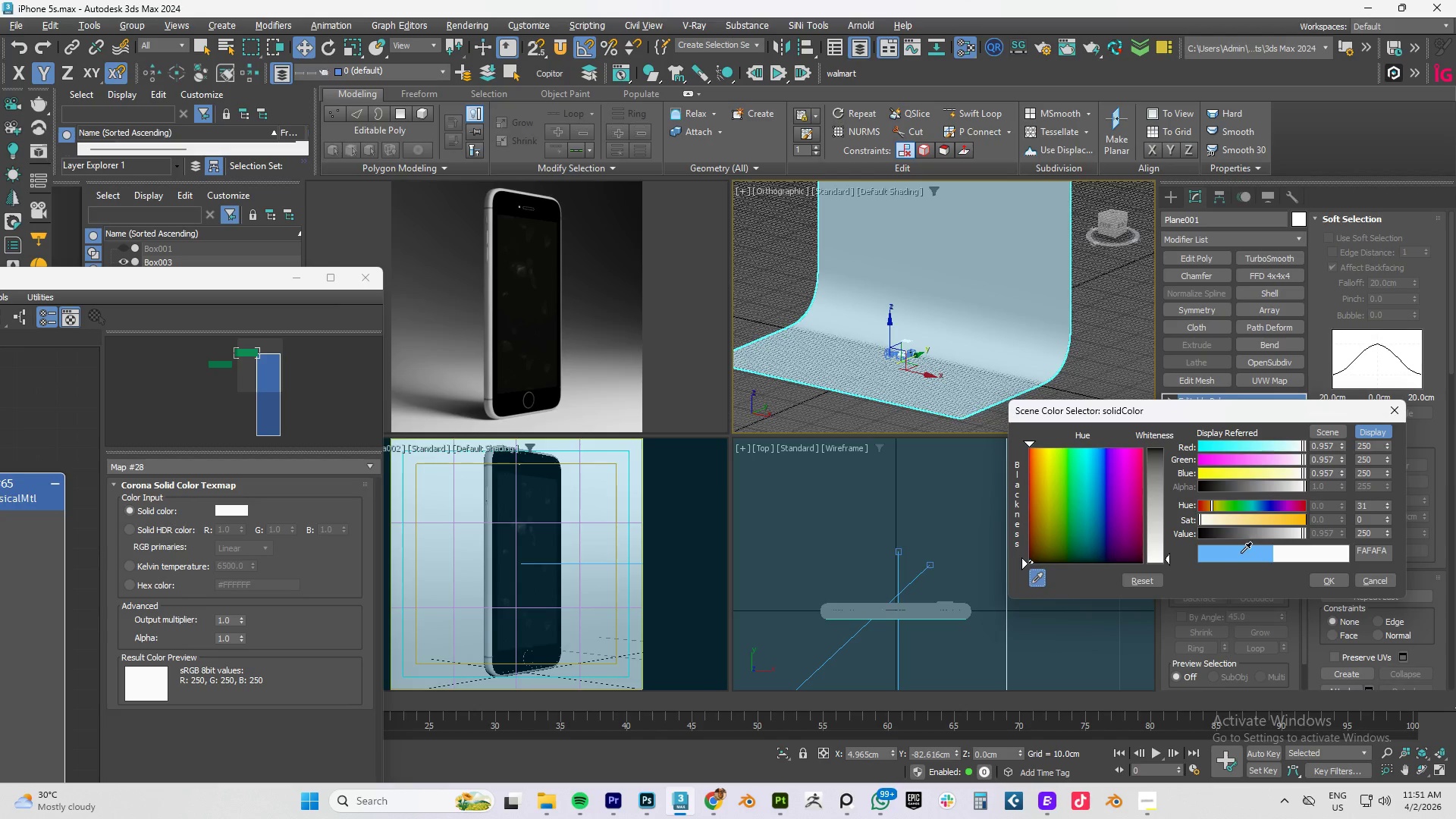 
left_click([1241, 553])
 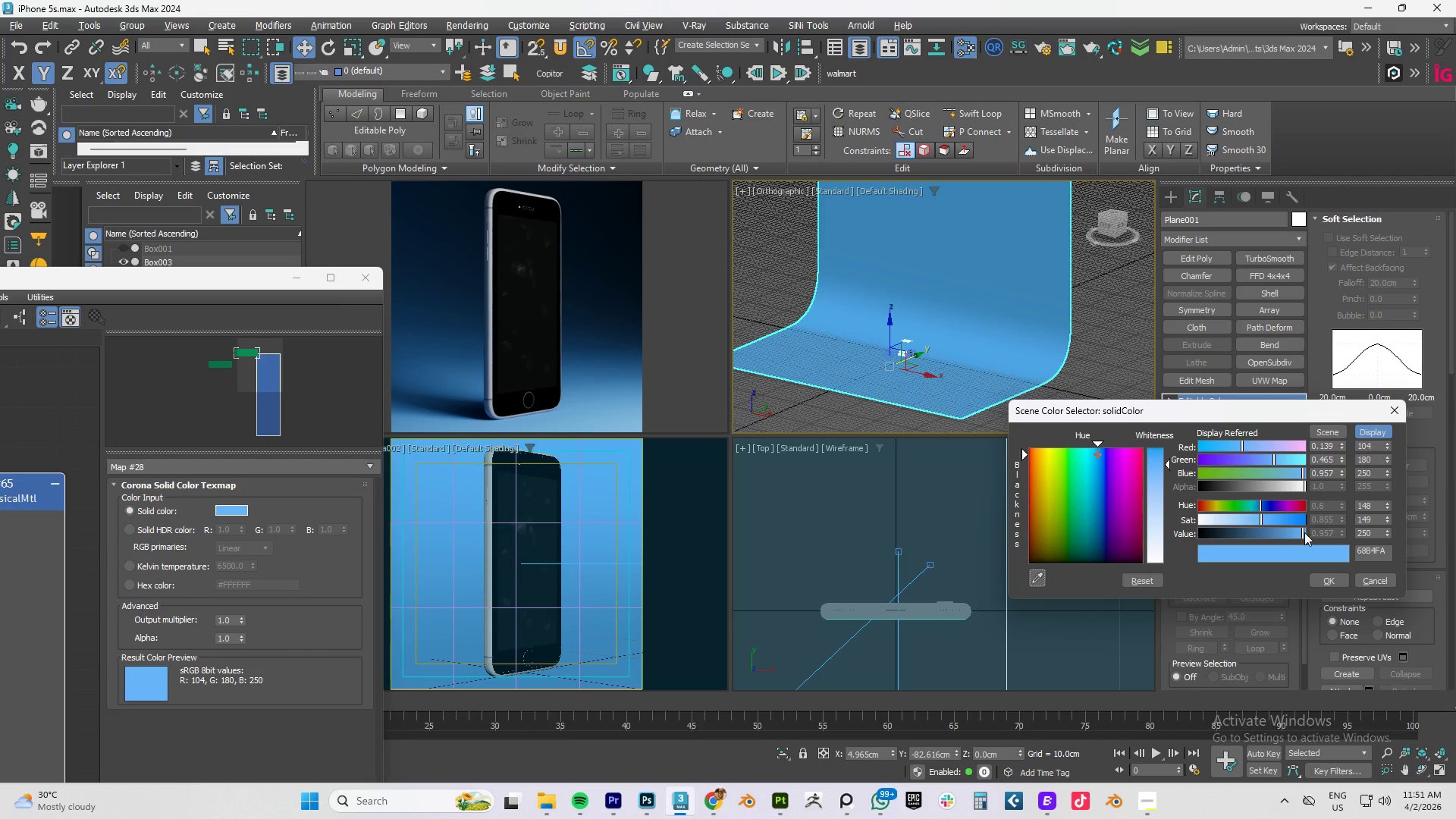 
left_click([1326, 580])
 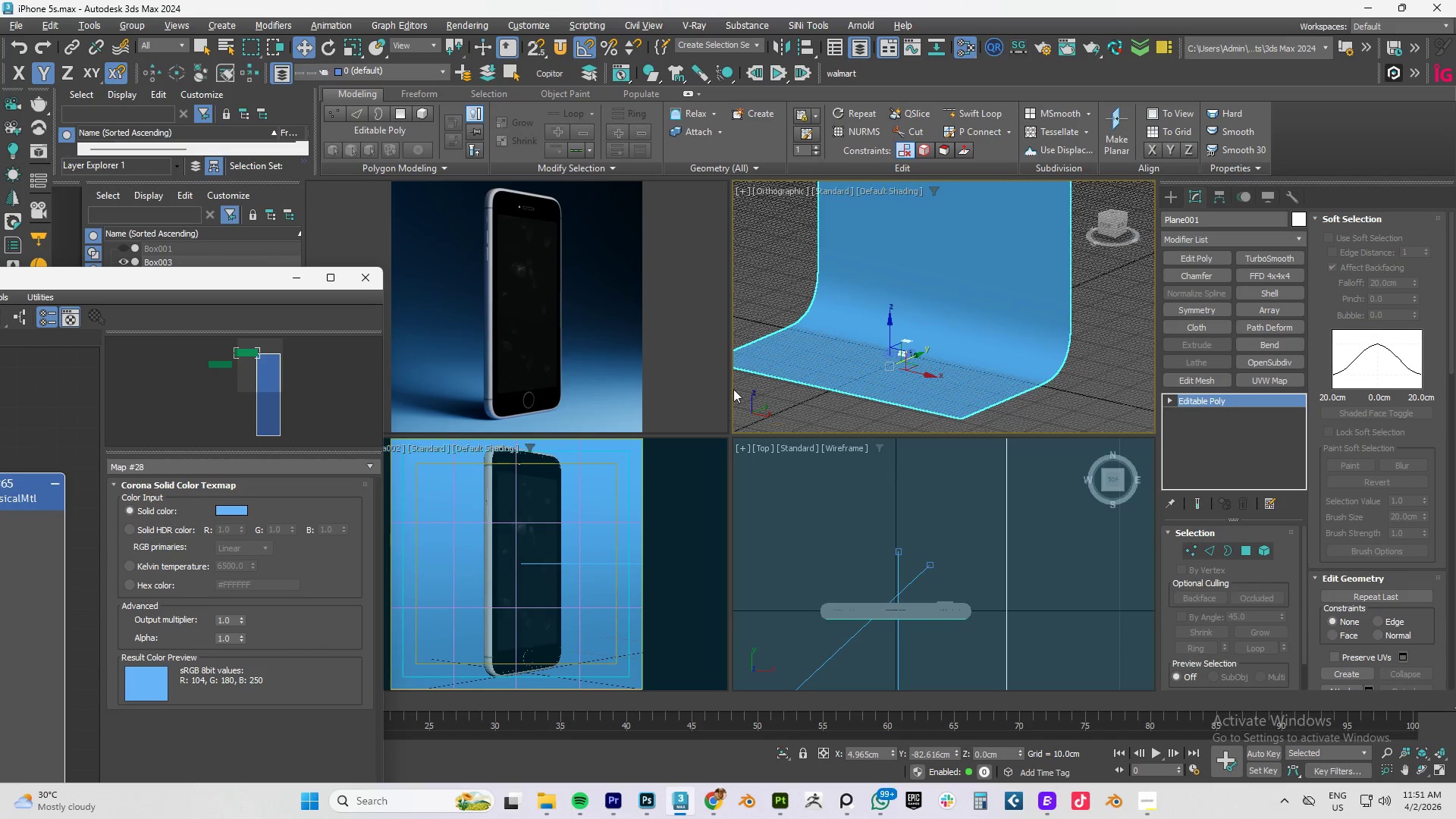 
scroll: coordinate [733, 389], scroll_direction: down, amount: 3.0
 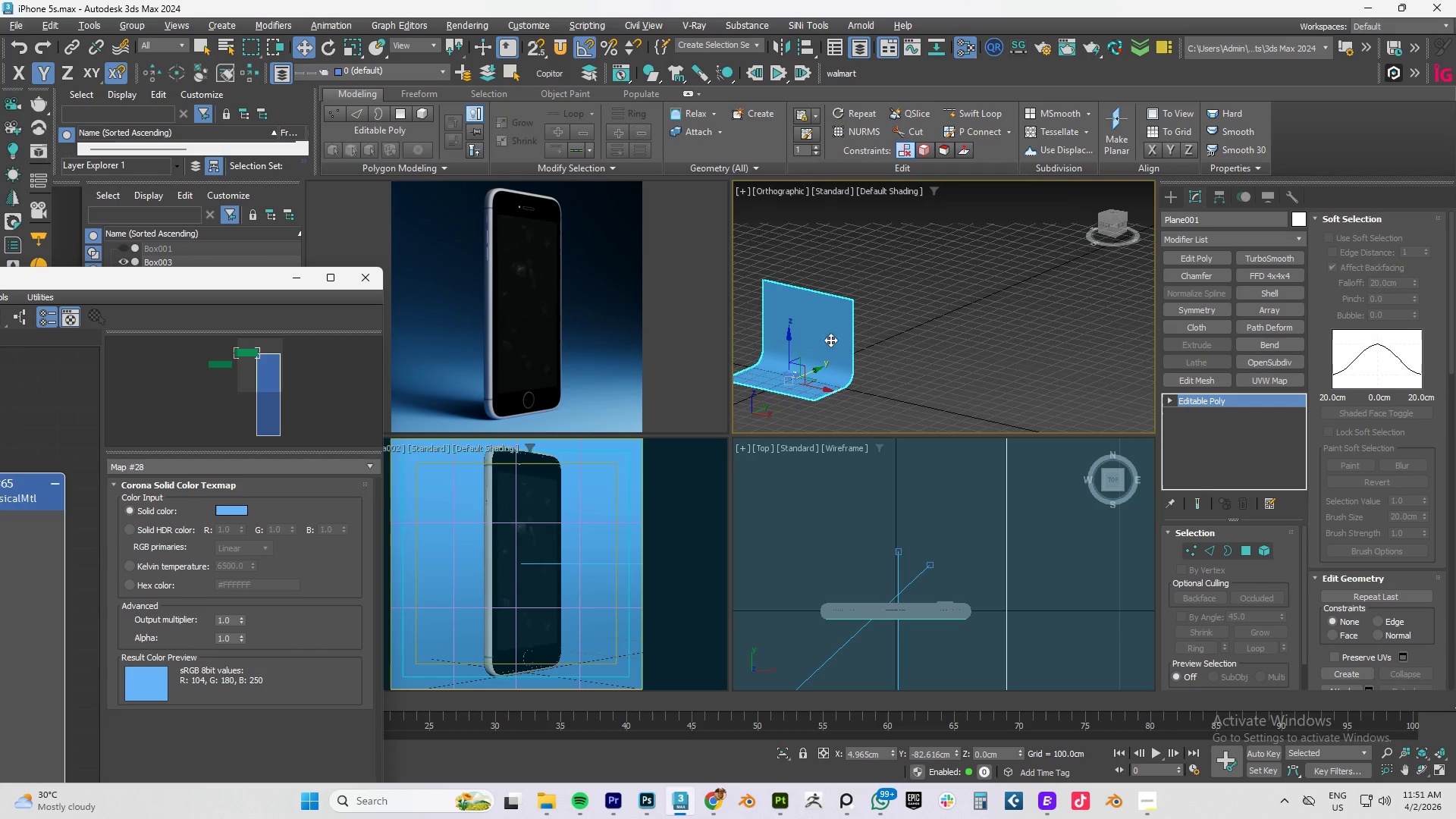 
type(tz)
 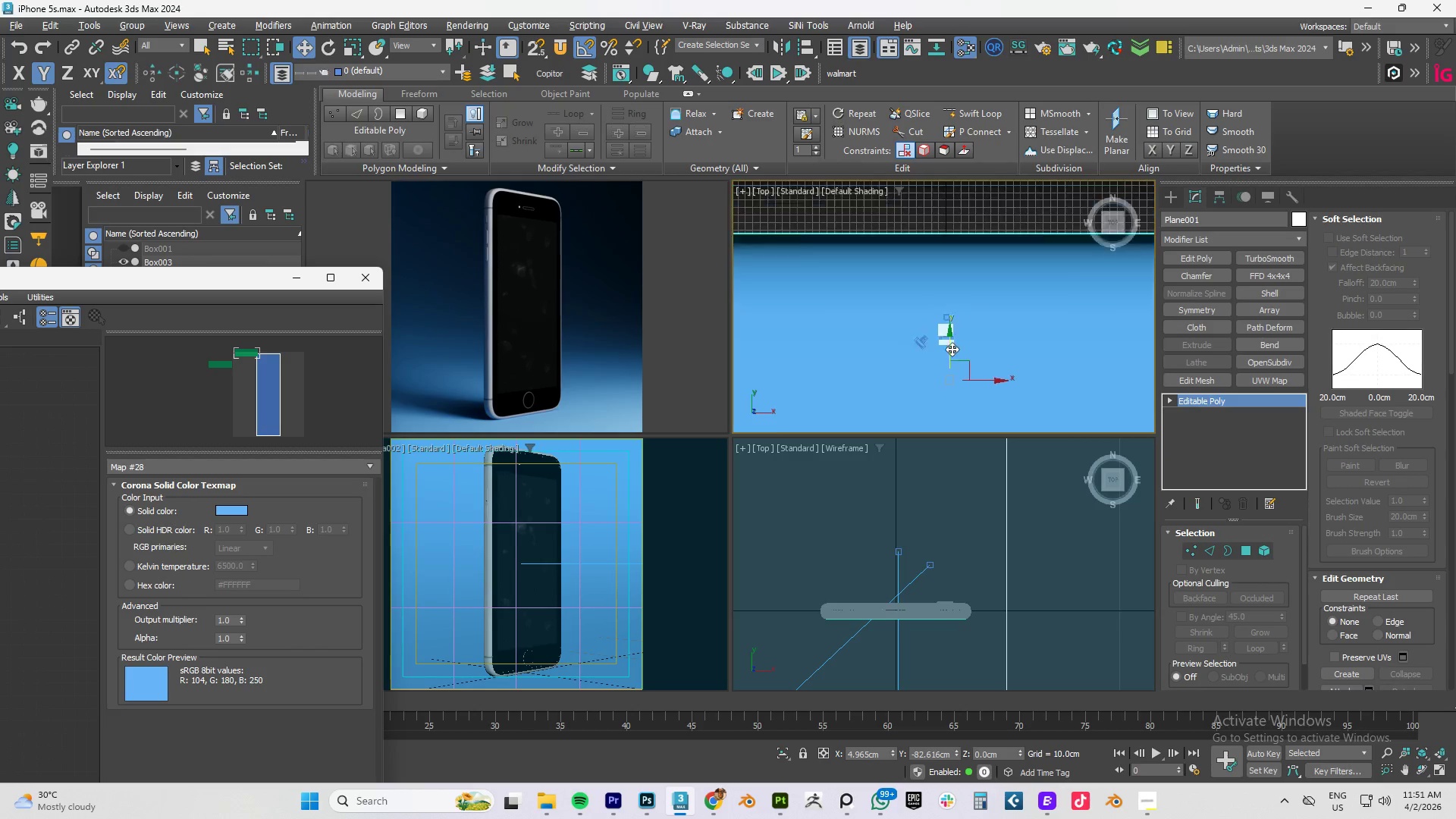 
scroll: coordinate [952, 349], scroll_direction: down, amount: 3.0
 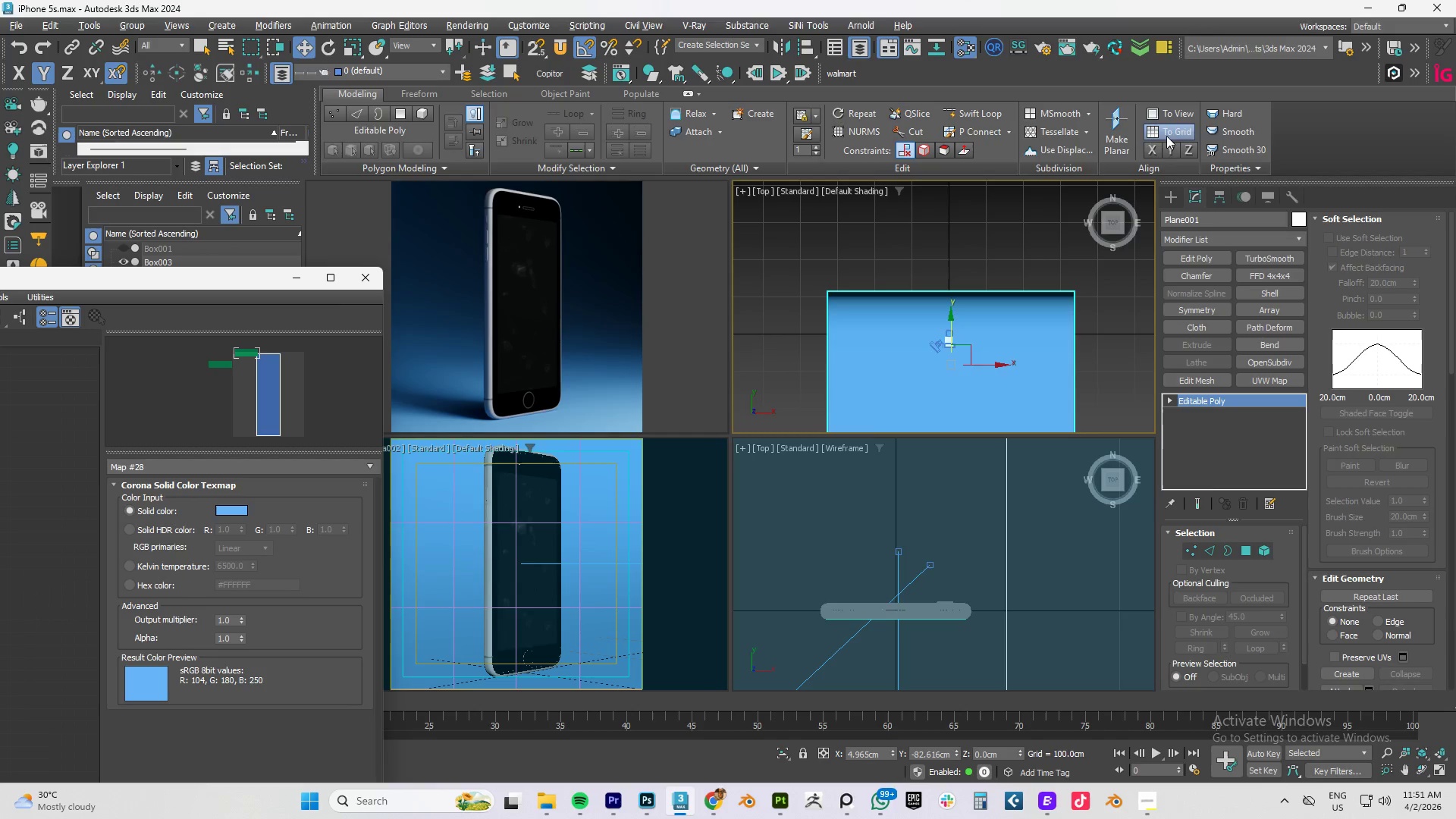 
scroll: coordinate [940, 348], scroll_direction: up, amount: 8.0
 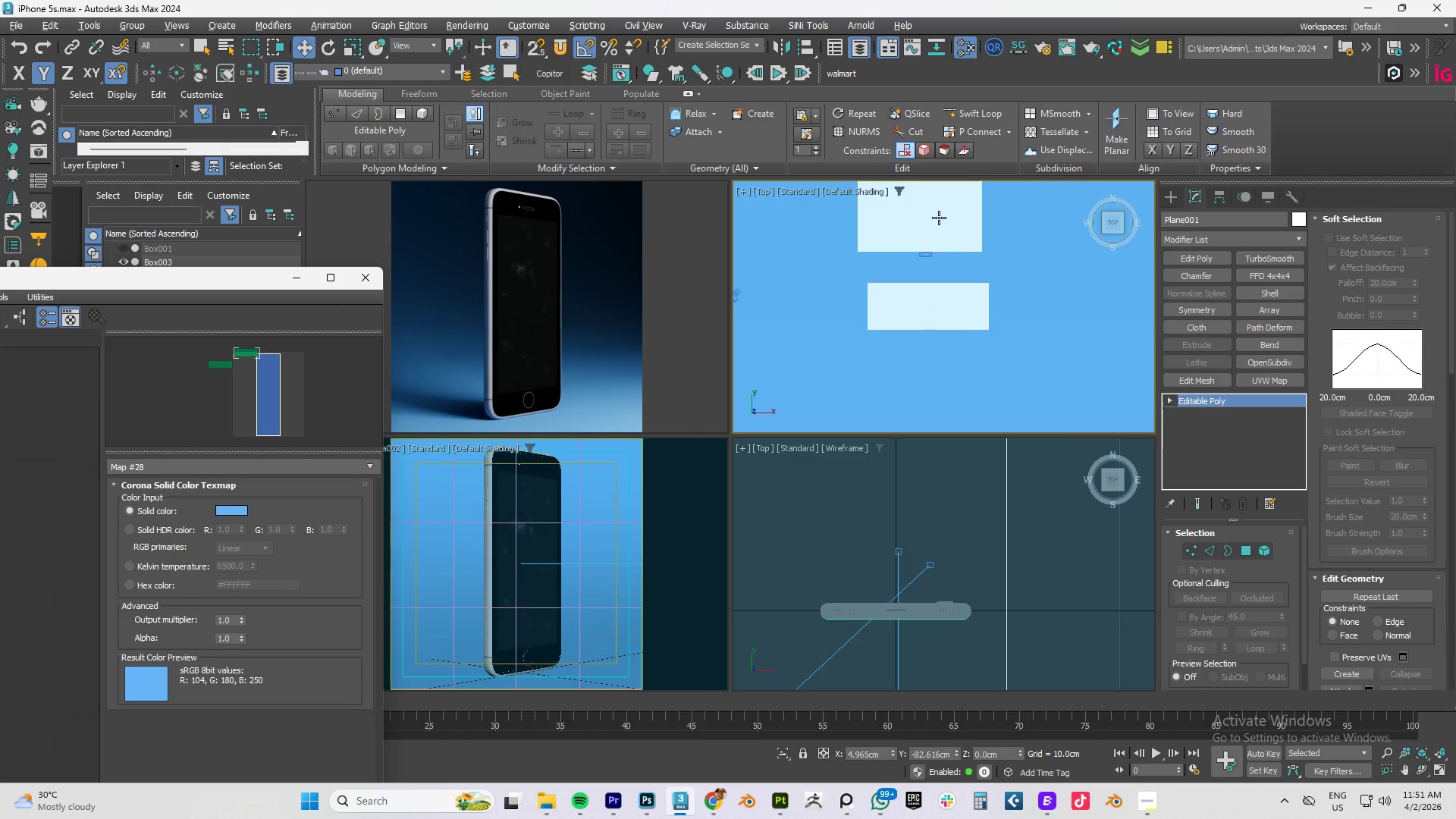 
left_click([939, 217])
 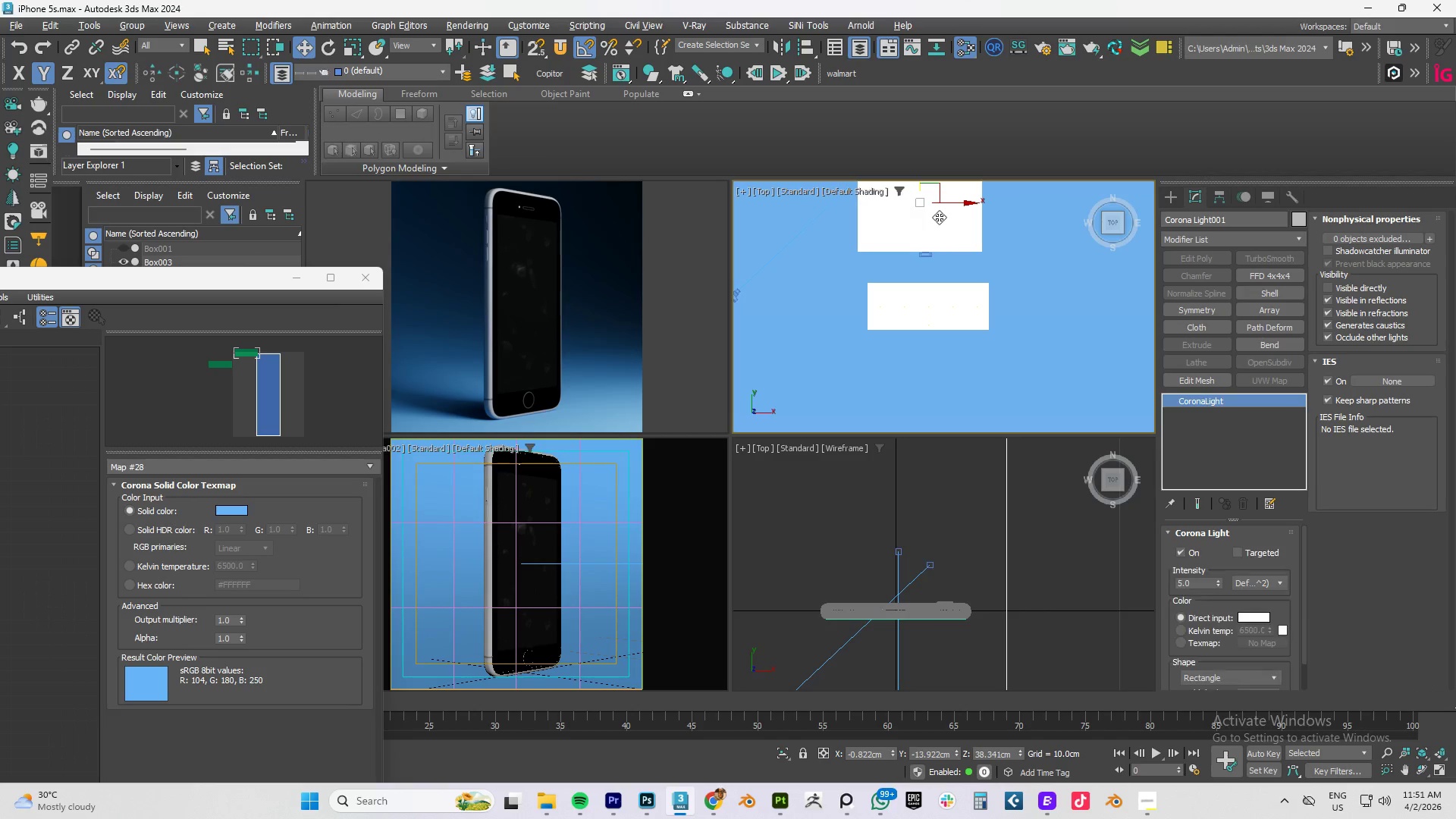 
key(Control+C)
 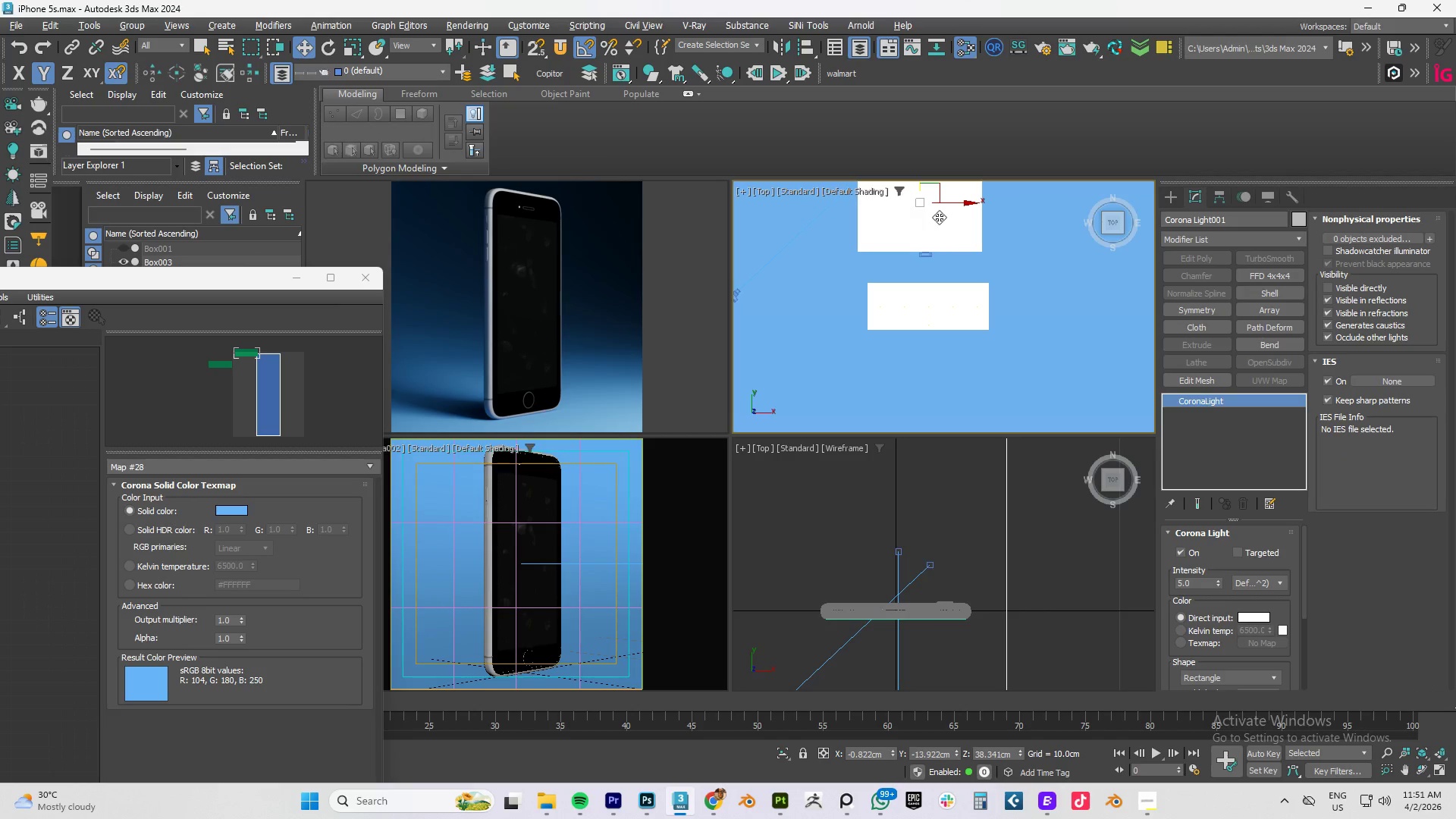 
key(Control+V)
 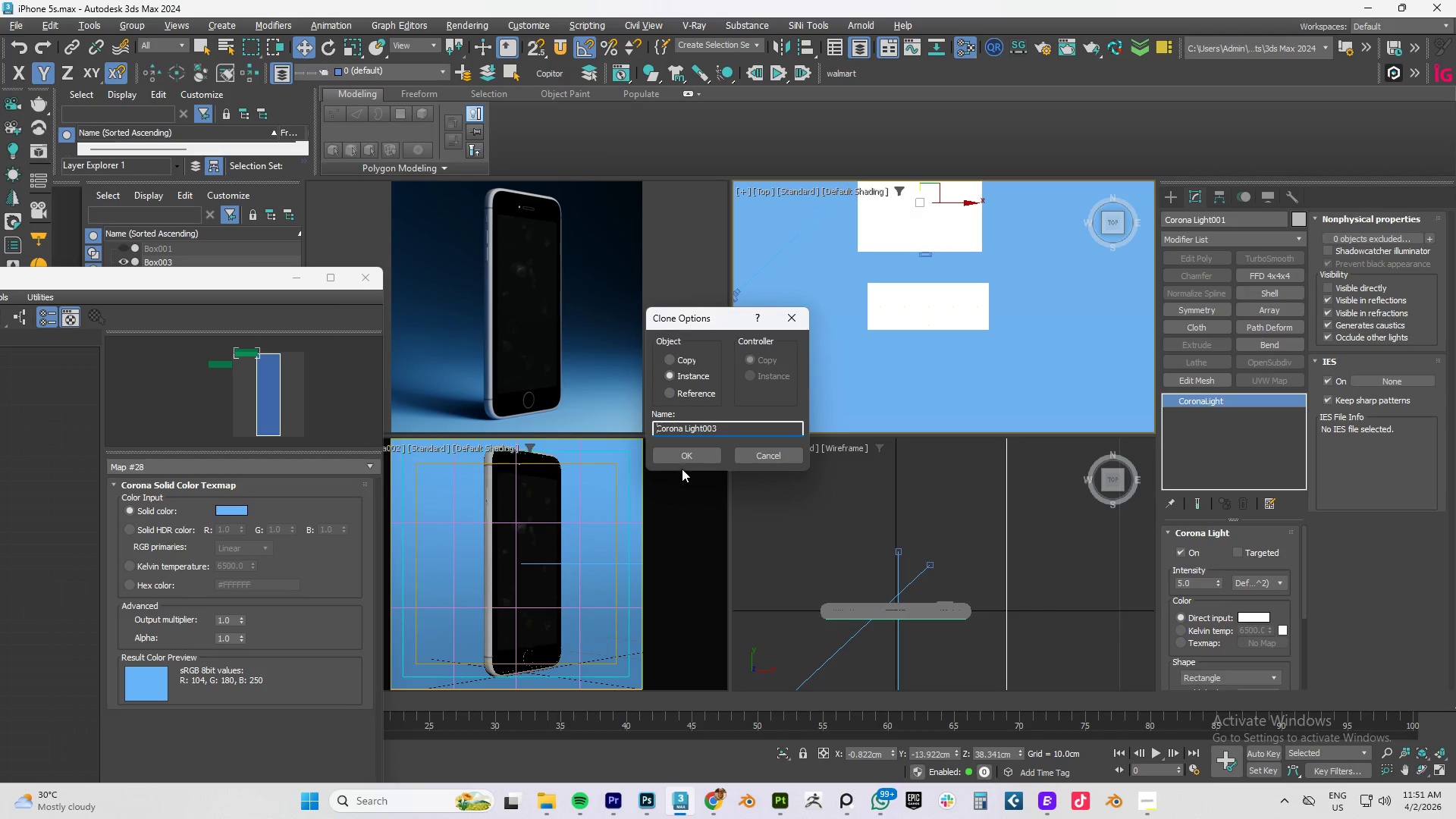 
left_click([682, 360])
 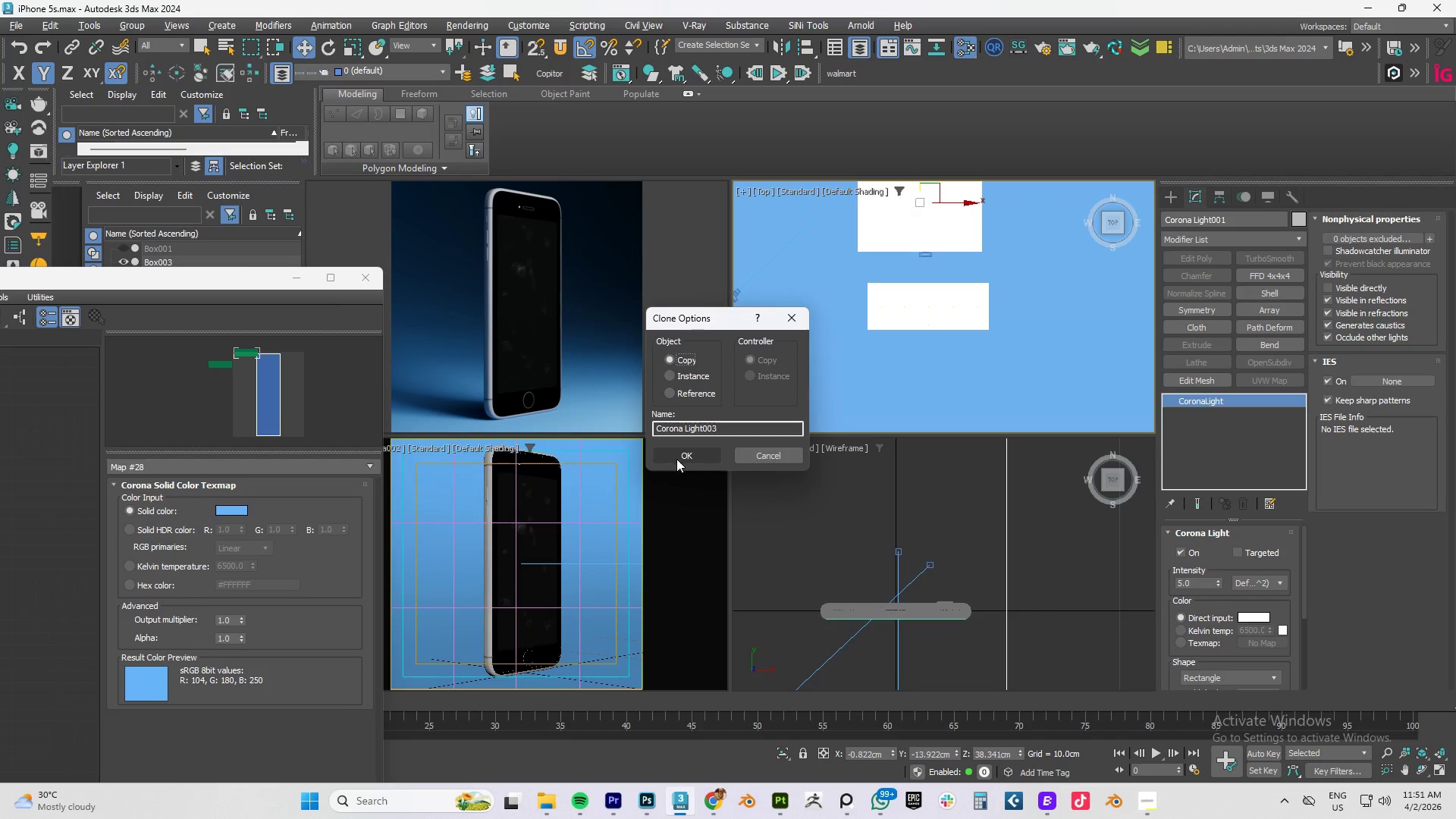 
left_click([676, 459])
 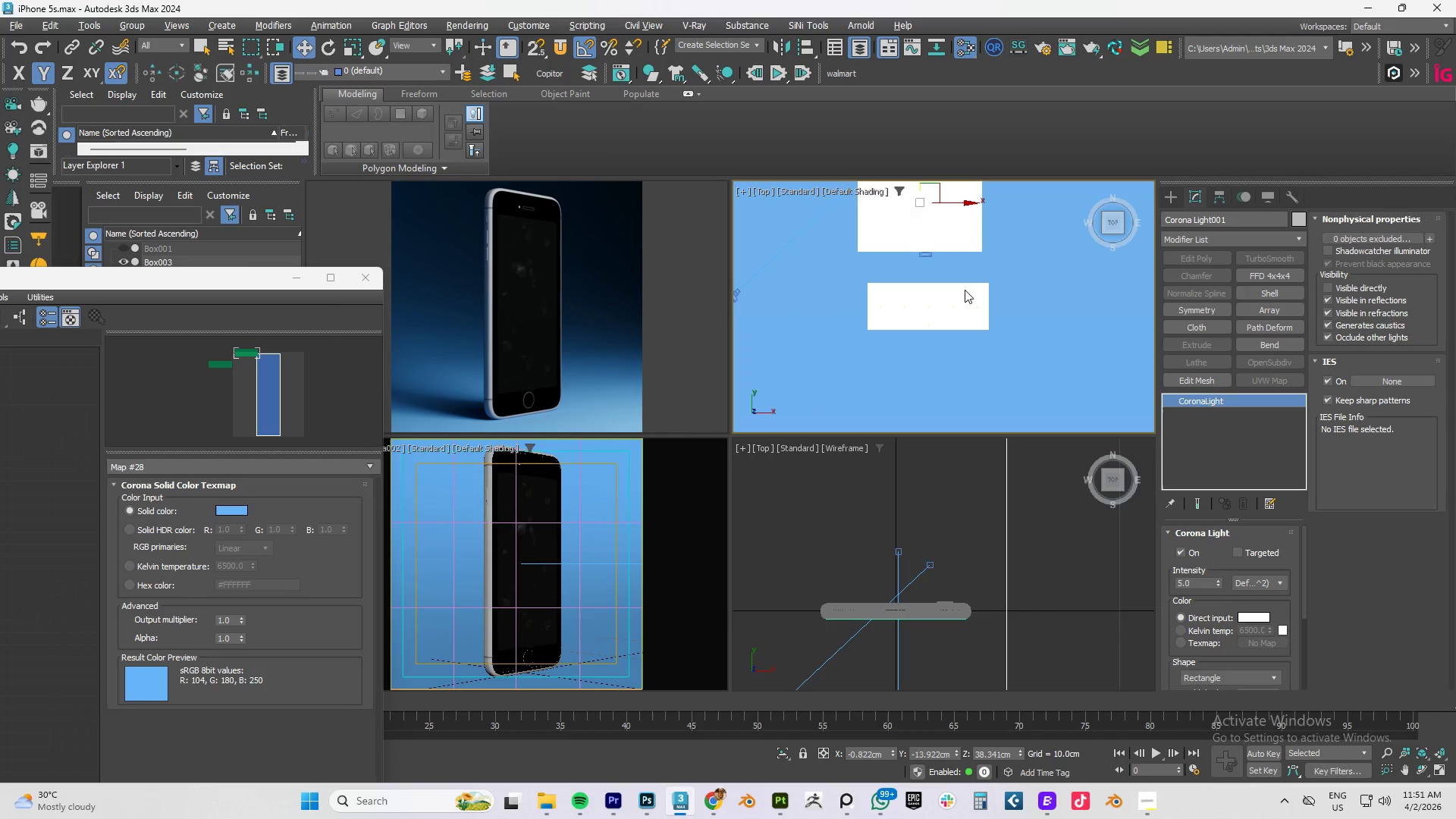 
scroll: coordinate [965, 290], scroll_direction: down, amount: 4.0
 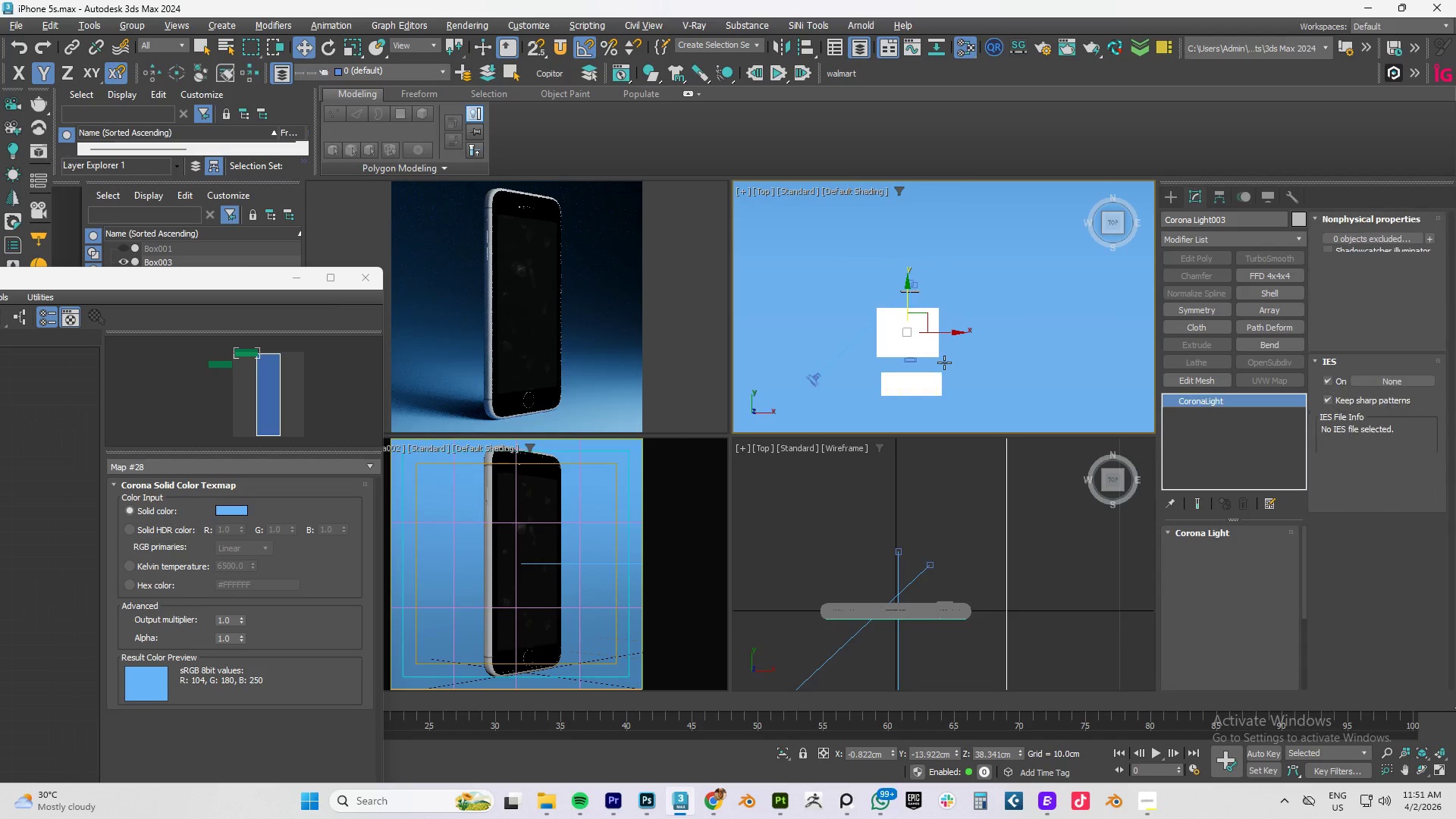 
hold_key(key=AltLeft, duration=0.66)
 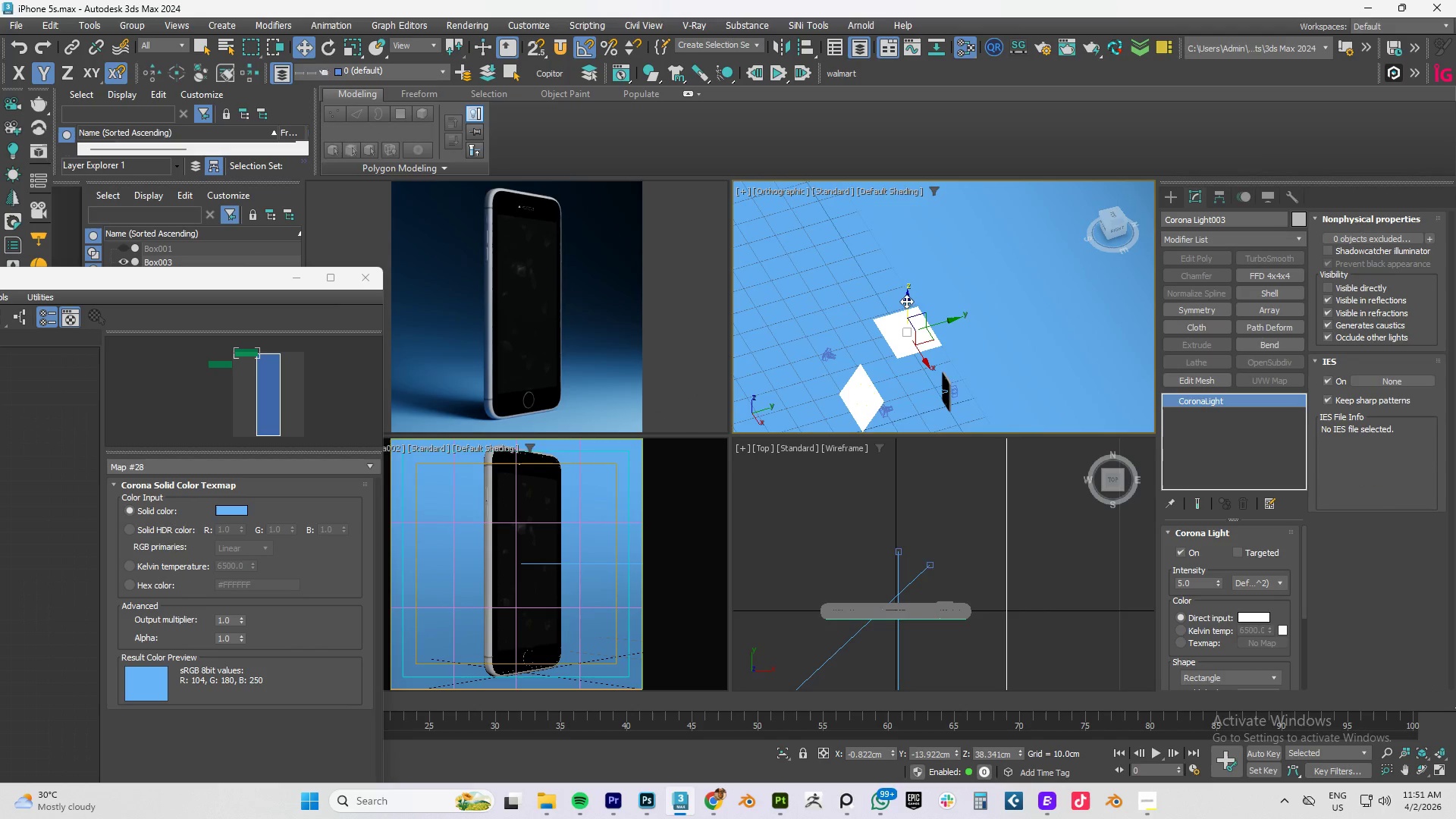 
left_click_drag(start_coordinate=[907, 302], to_coordinate=[864, 217])
 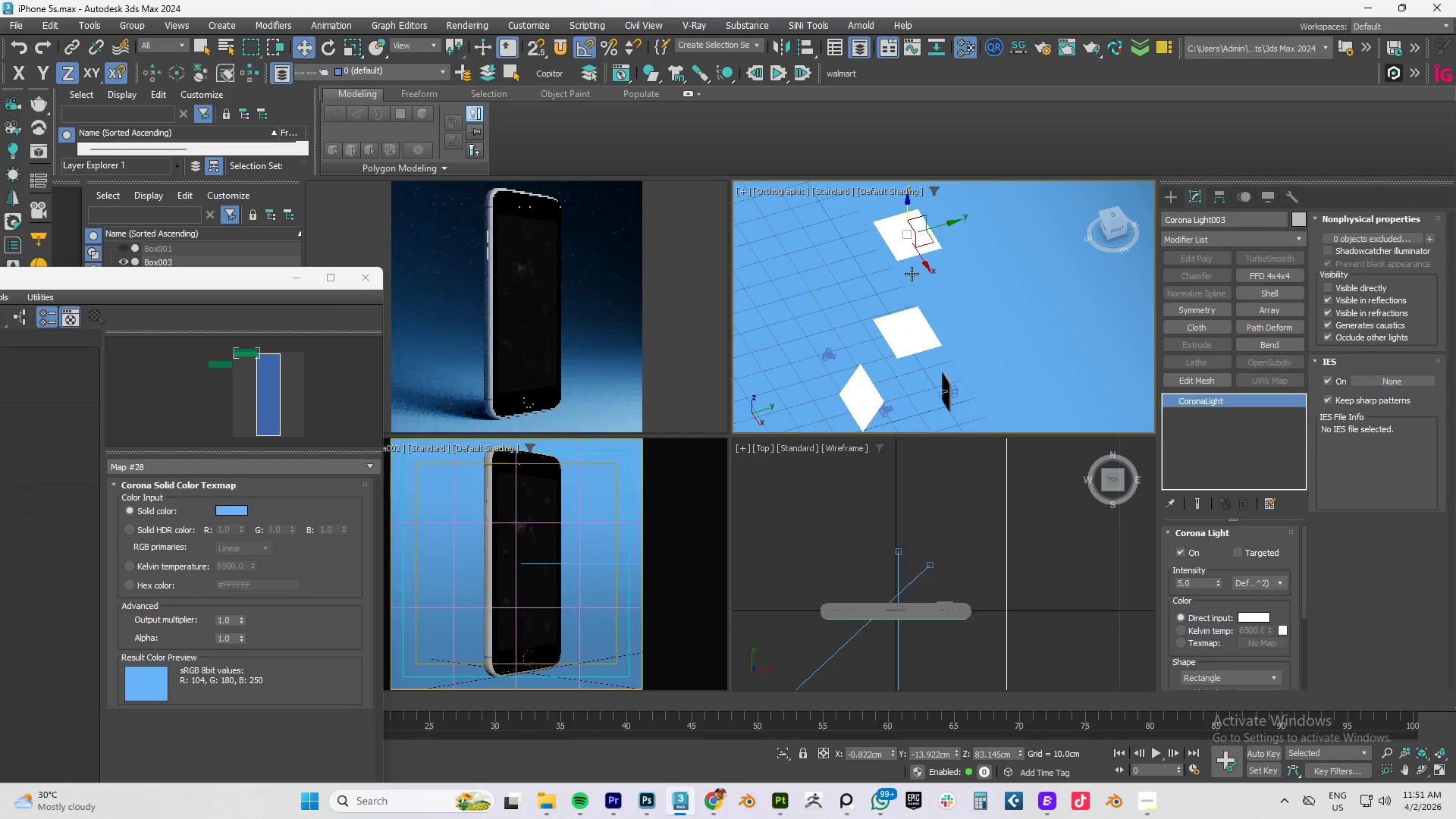 
scroll: coordinate [913, 281], scroll_direction: down, amount: 3.0
 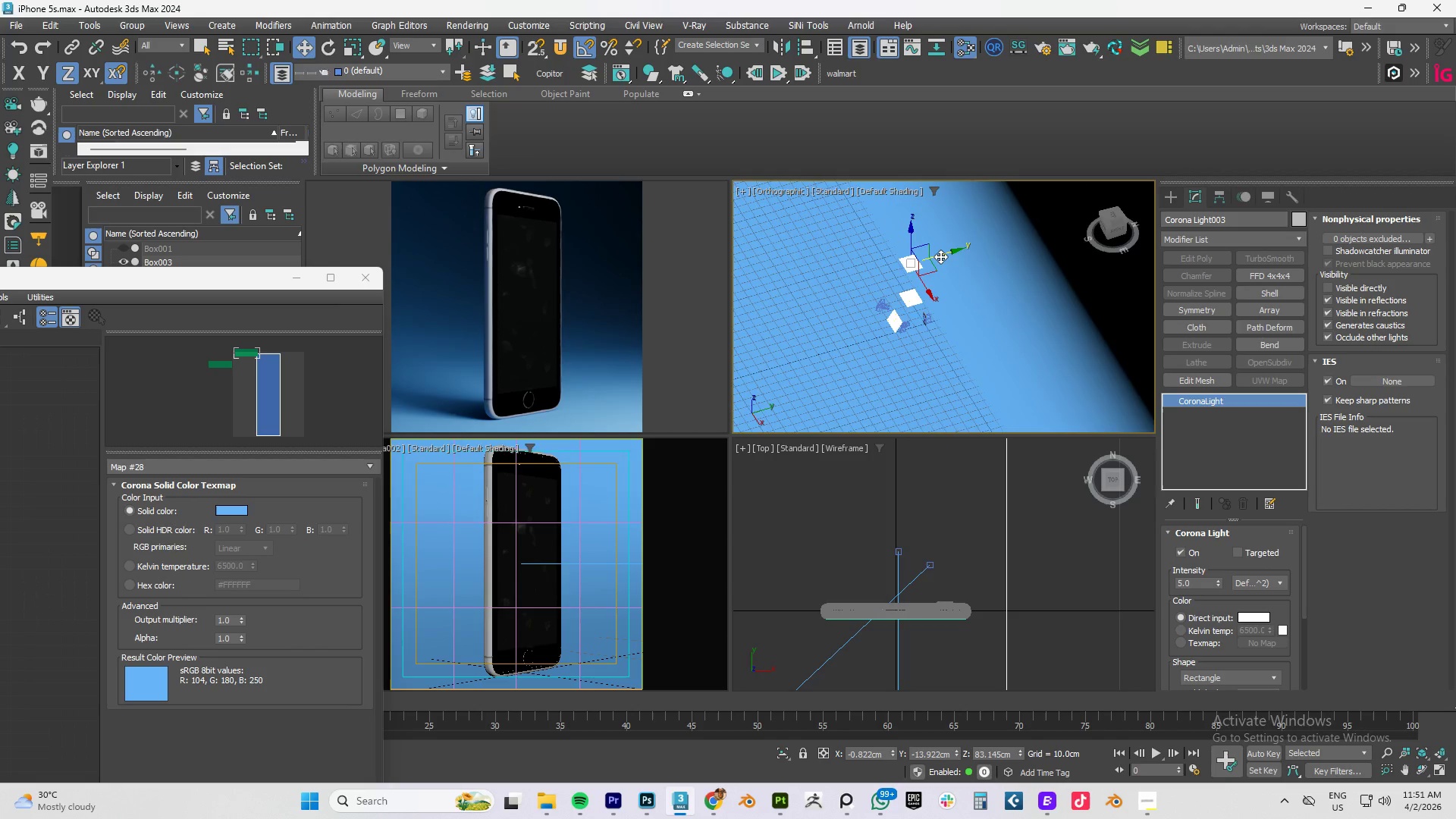 
key(R)
 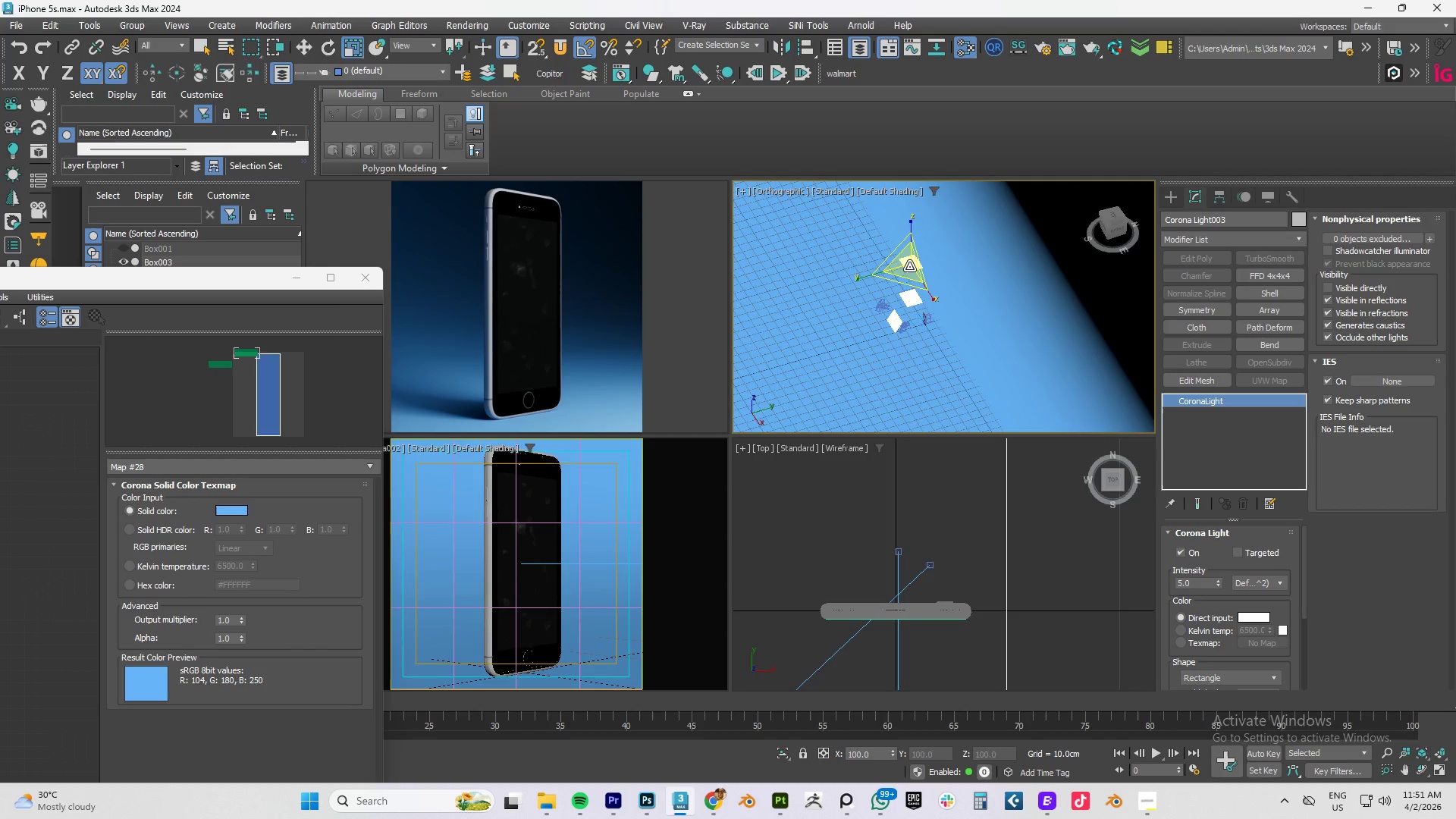 
left_click_drag(start_coordinate=[907, 266], to_coordinate=[1060, 116])
 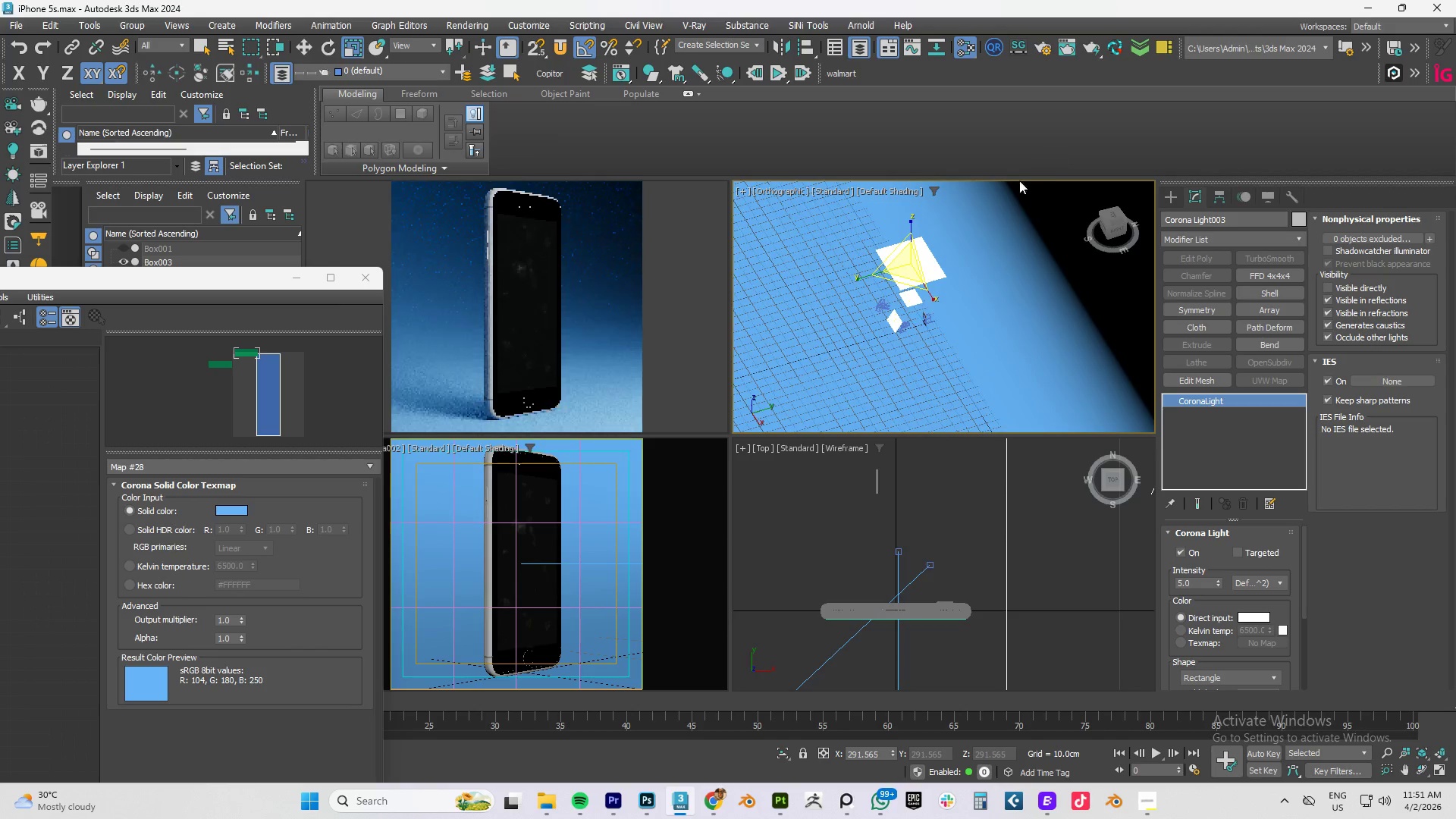 
key(E)
 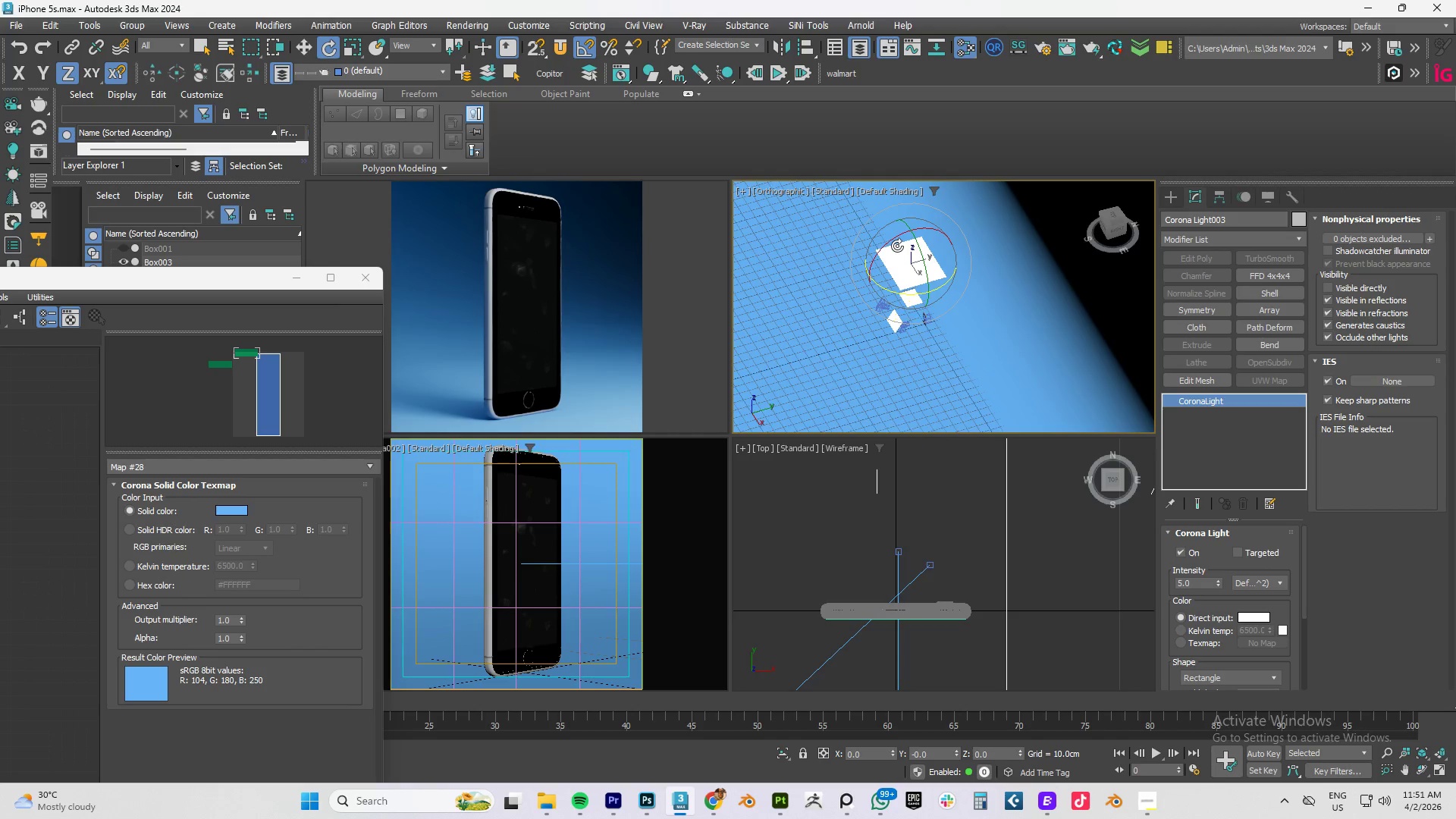 
left_click_drag(start_coordinate=[887, 242], to_coordinate=[851, 288])
 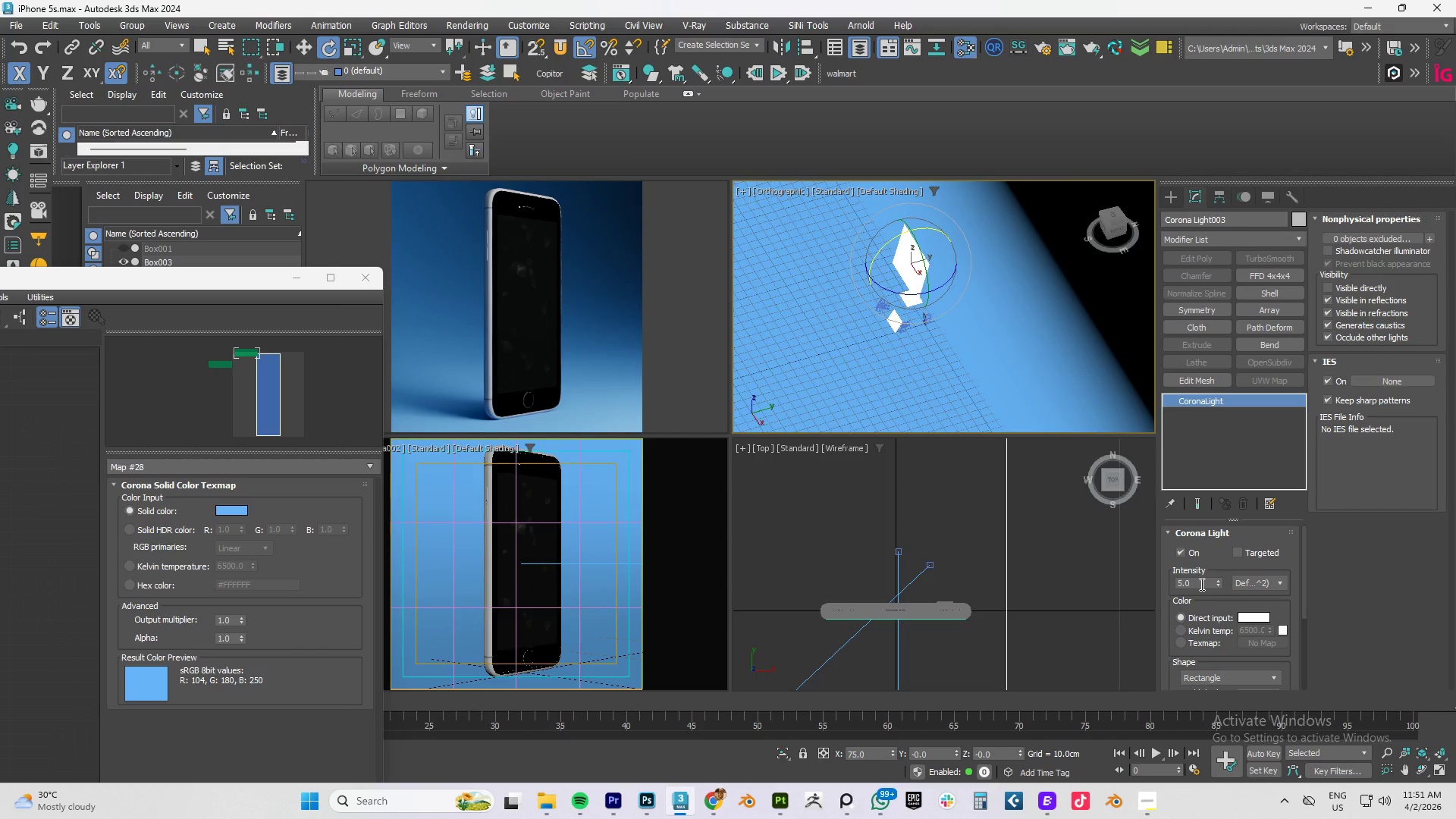 
left_click_drag(start_coordinate=[1197, 587], to_coordinate=[1046, 588])
 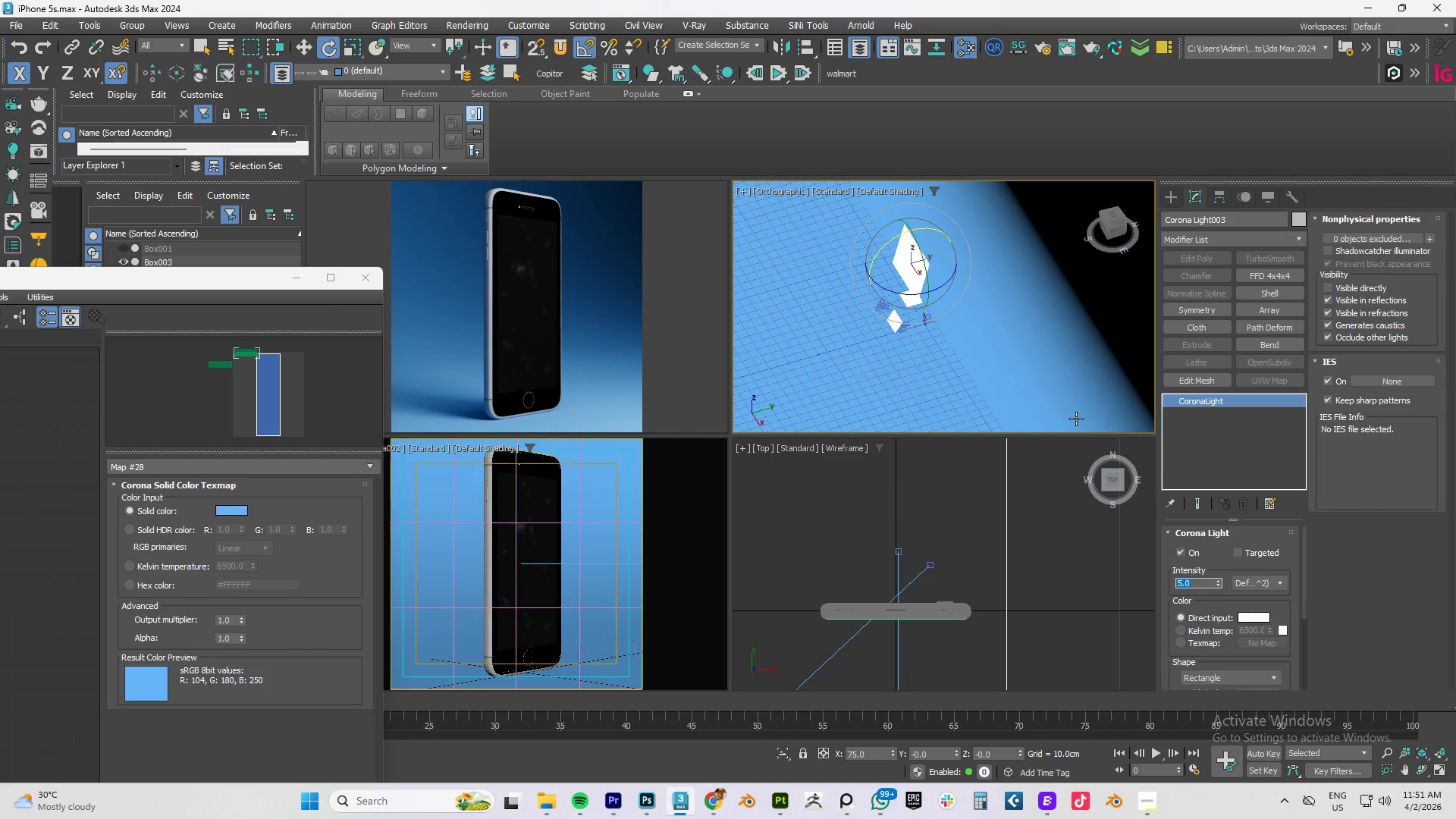 
key(Numpad2)
 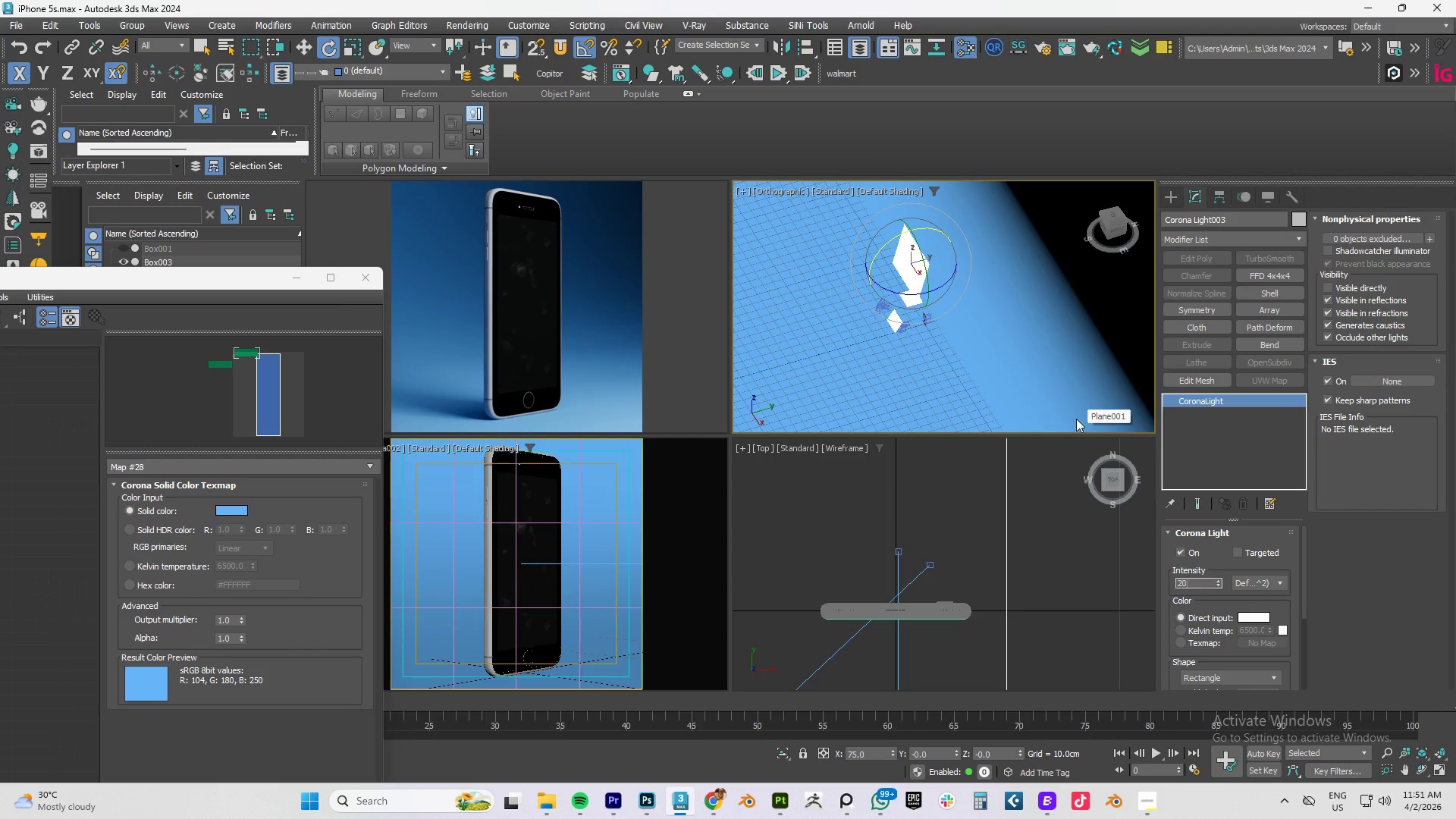 
key(Numpad0)
 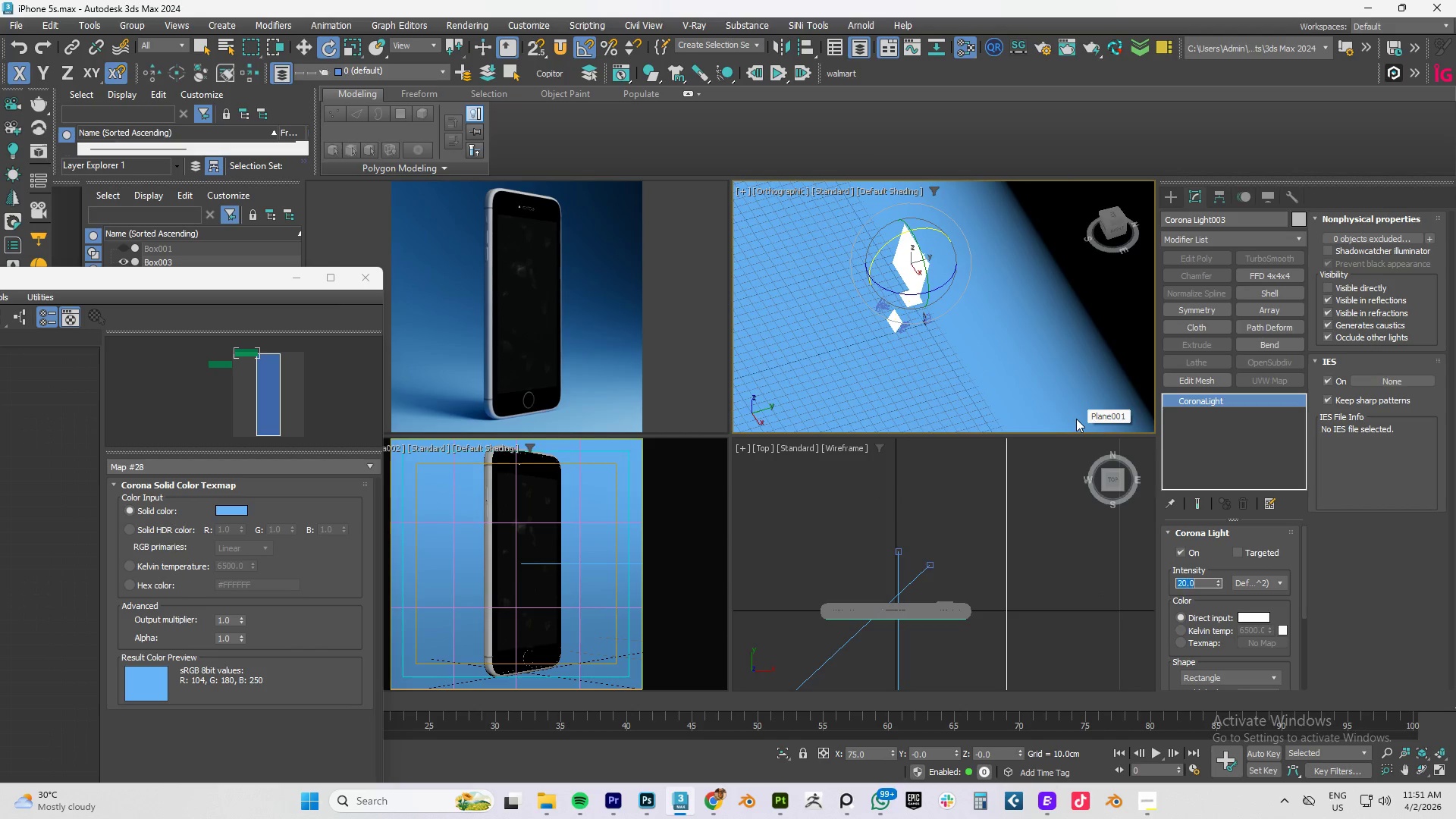 
key(NumpadEnter)
 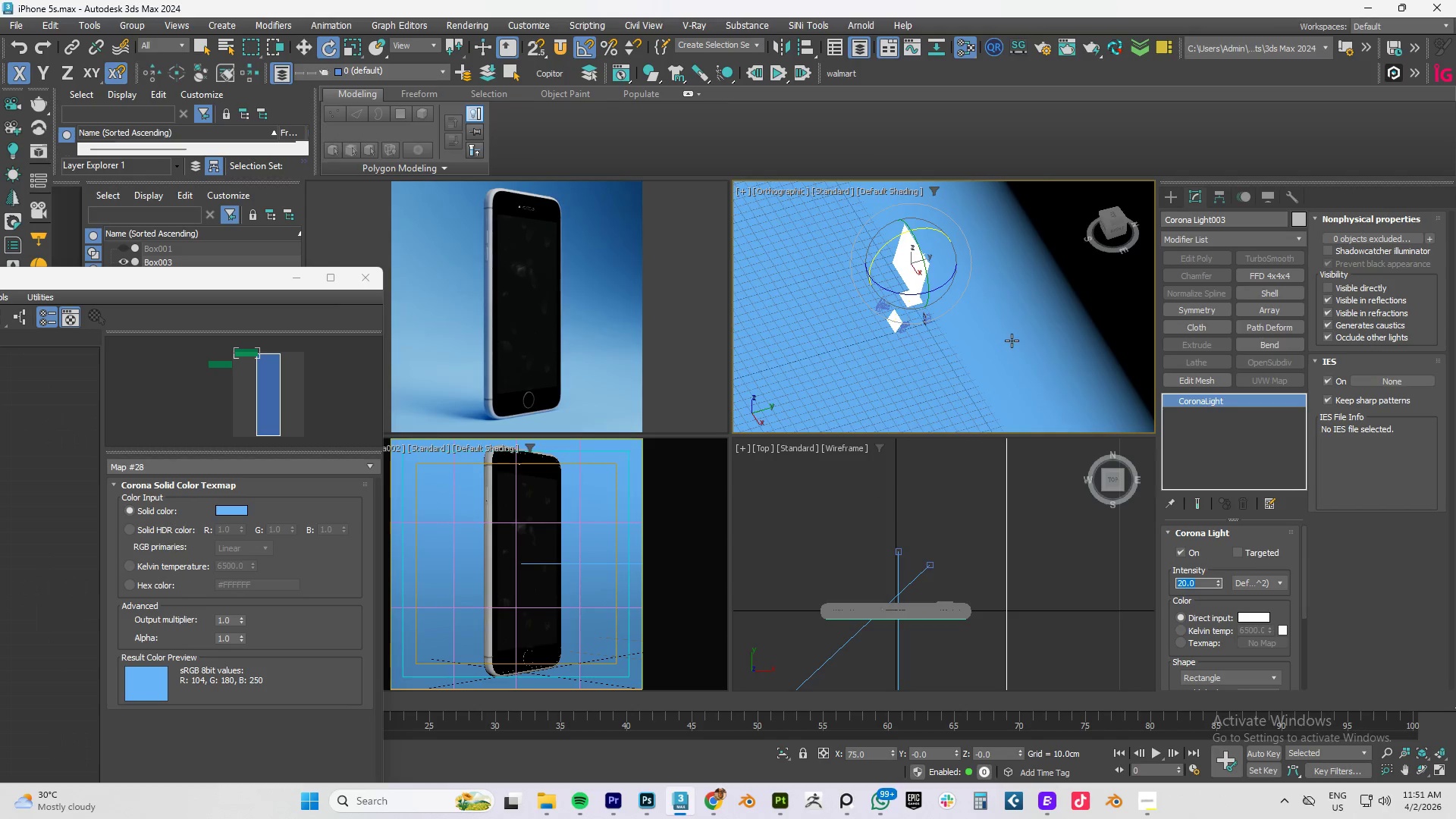 
hold_key(key=AltLeft, duration=1.36)
 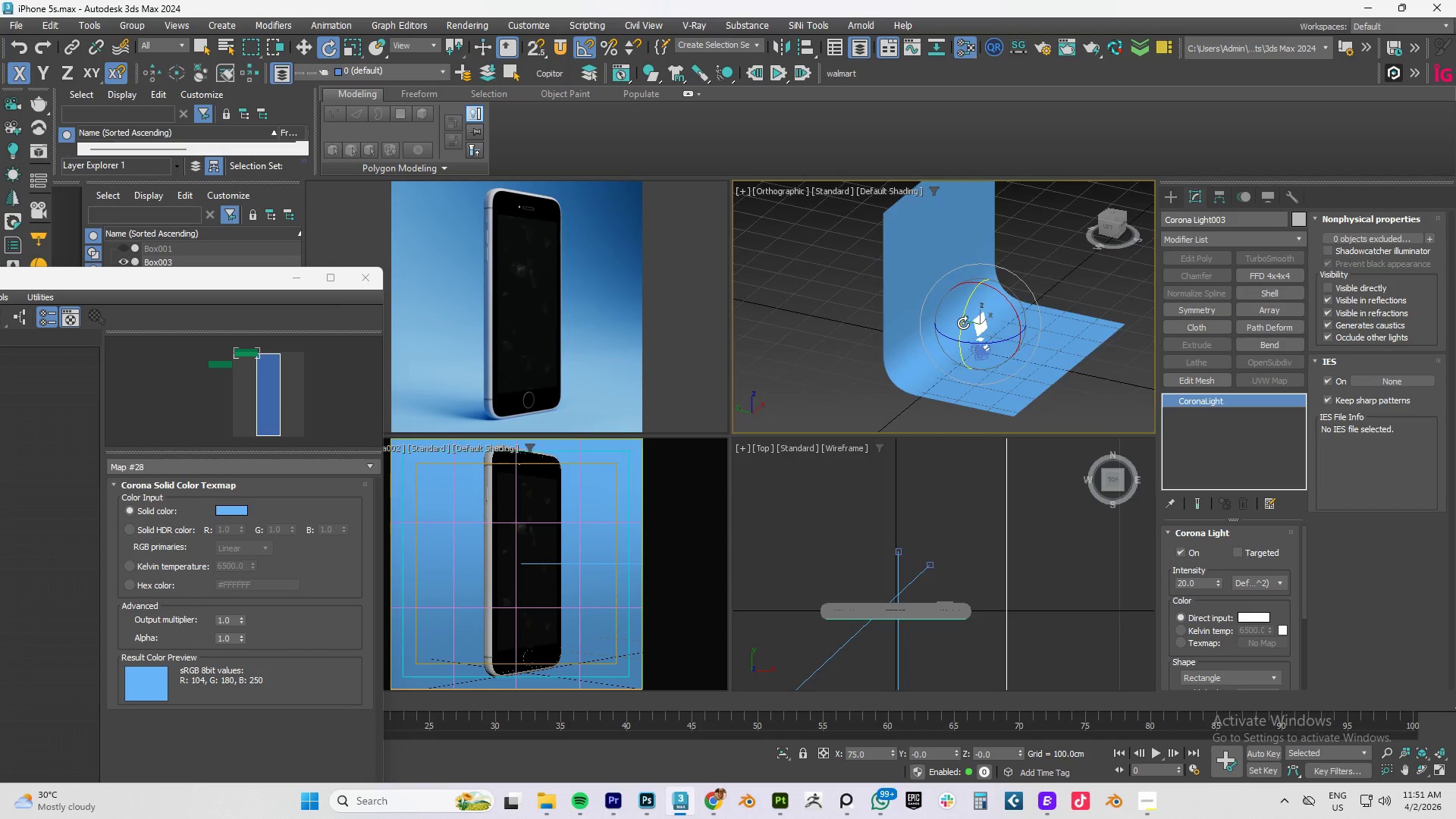 
scroll: coordinate [1015, 357], scroll_direction: down, amount: 3.0
 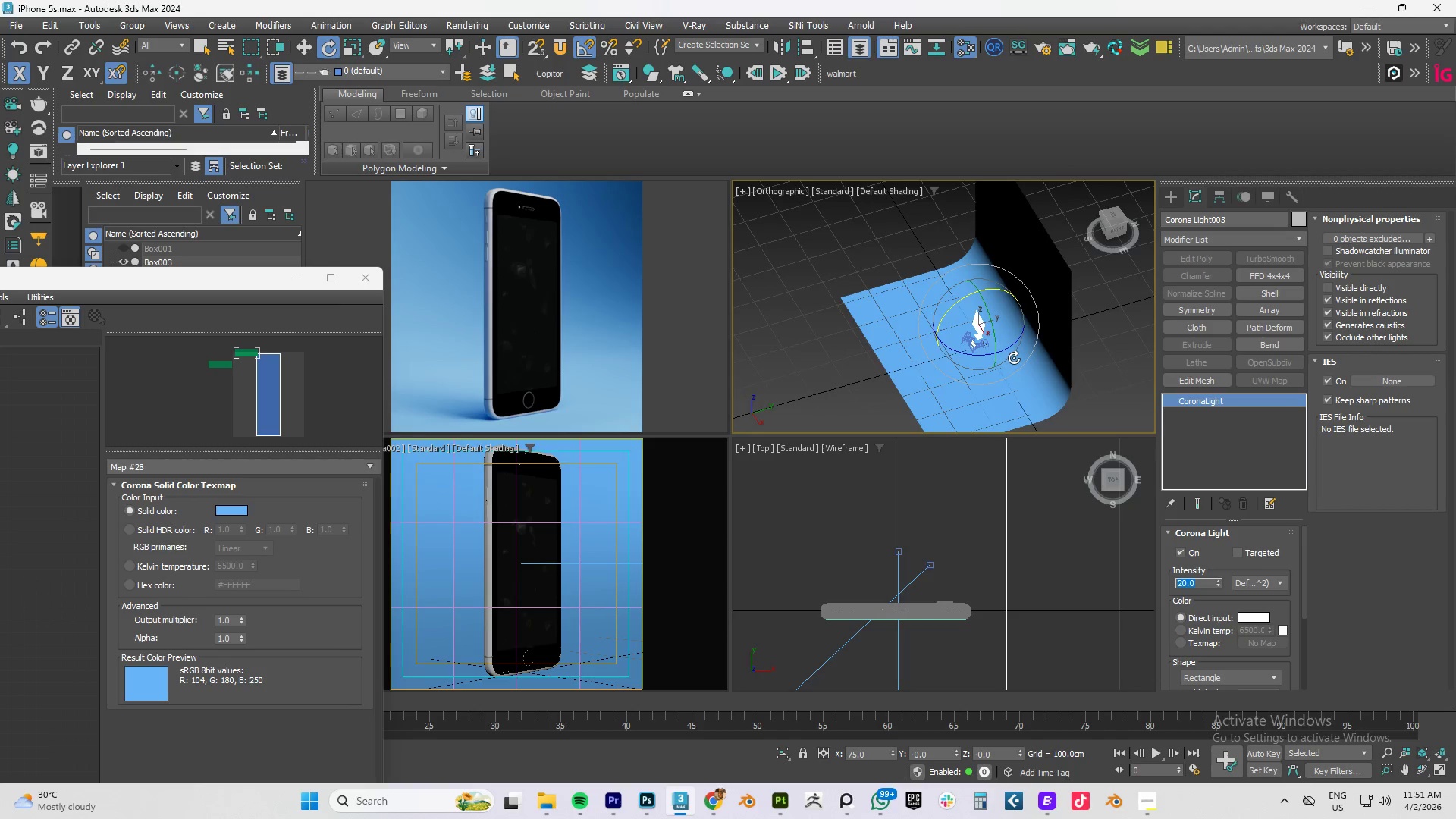 
scroll: coordinate [963, 323], scroll_direction: up, amount: 3.0
 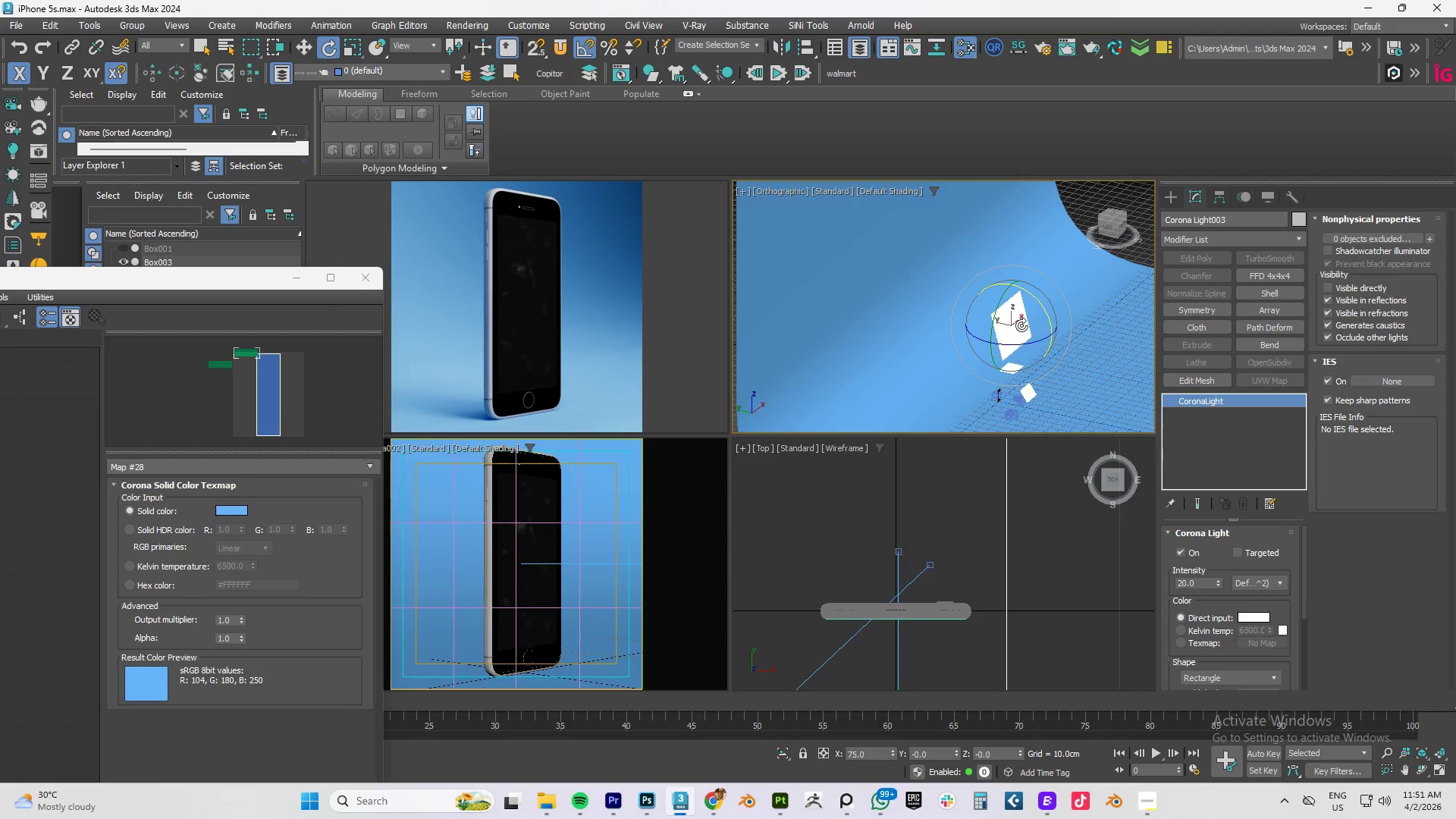 
key(W)
 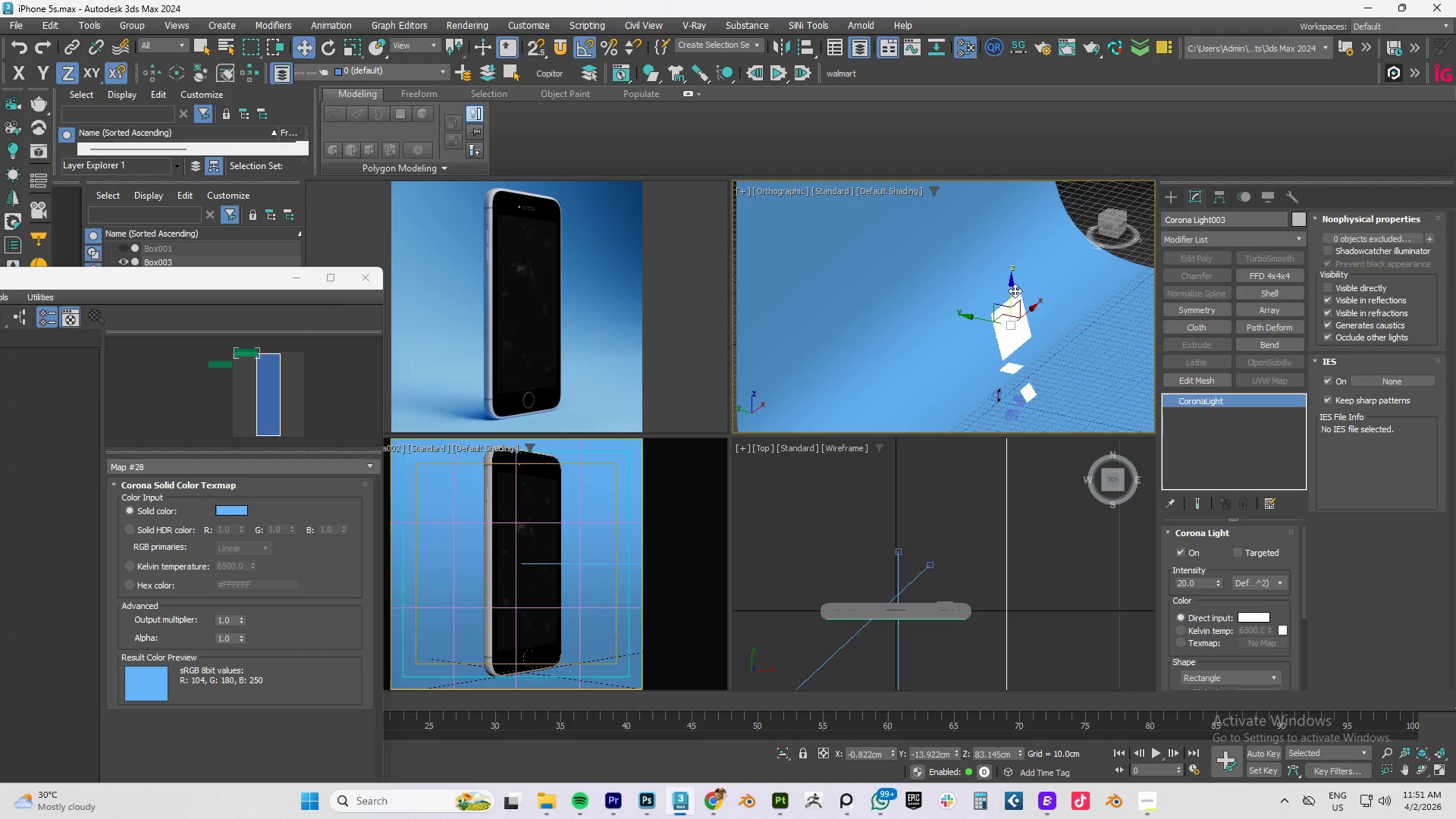 
left_click_drag(start_coordinate=[1010, 288], to_coordinate=[1016, 248])
 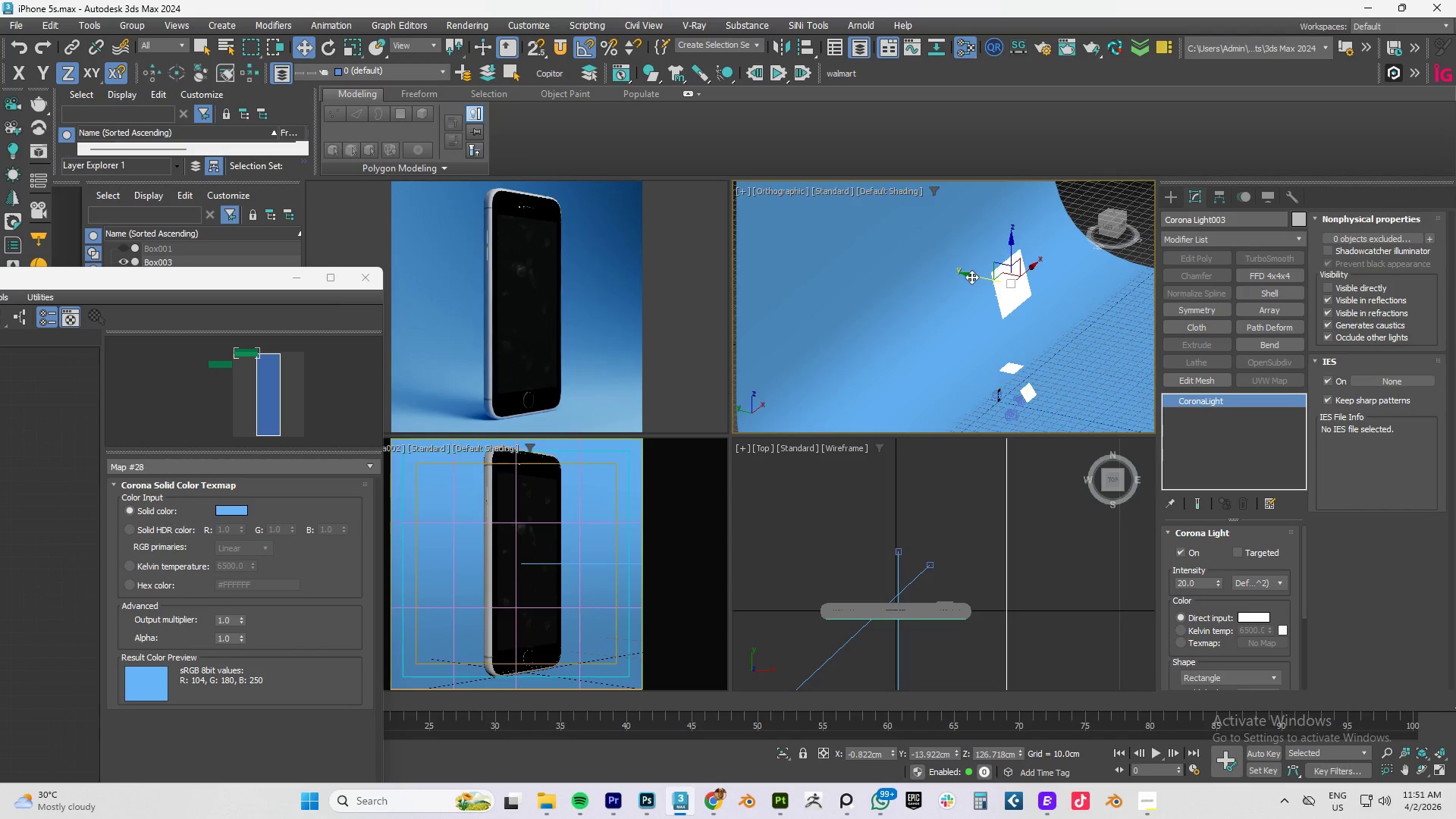 
left_click_drag(start_coordinate=[970, 275], to_coordinate=[1056, 286])
 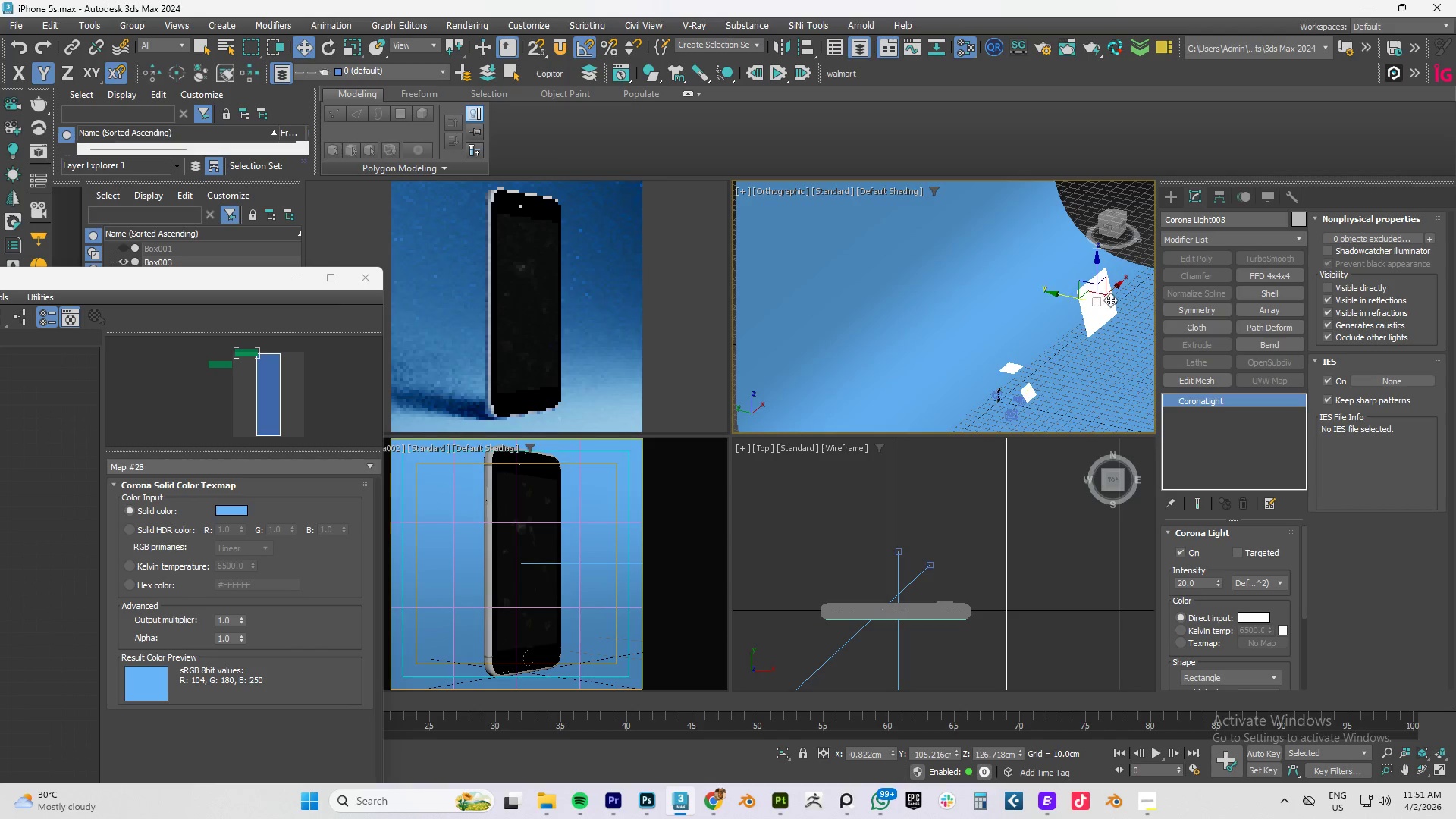 
hold_key(key=AltLeft, duration=0.5)
 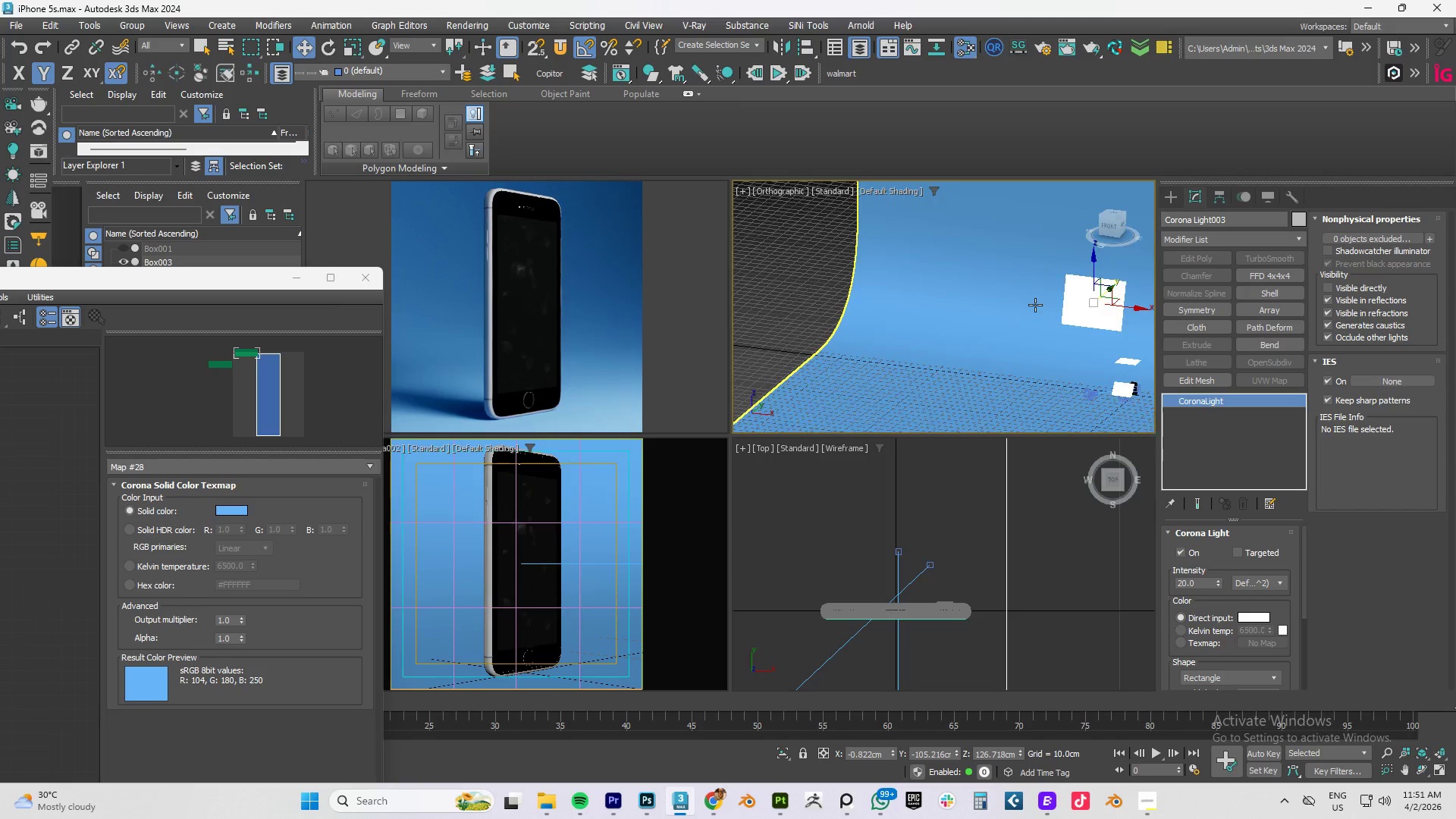 
hold_key(key=AltLeft, duration=0.59)
 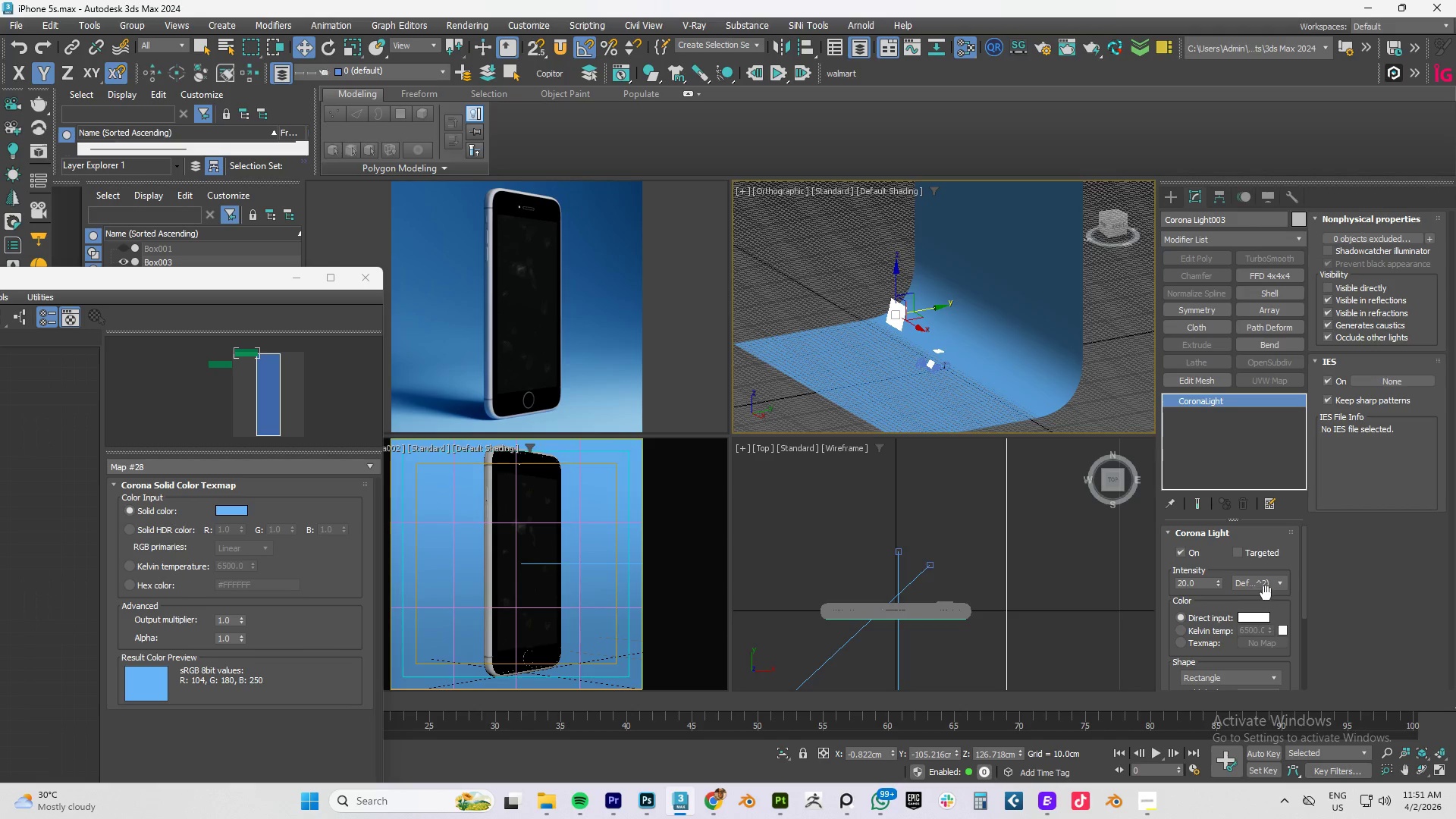 
scroll: coordinate [1194, 638], scroll_direction: down, amount: 5.0
 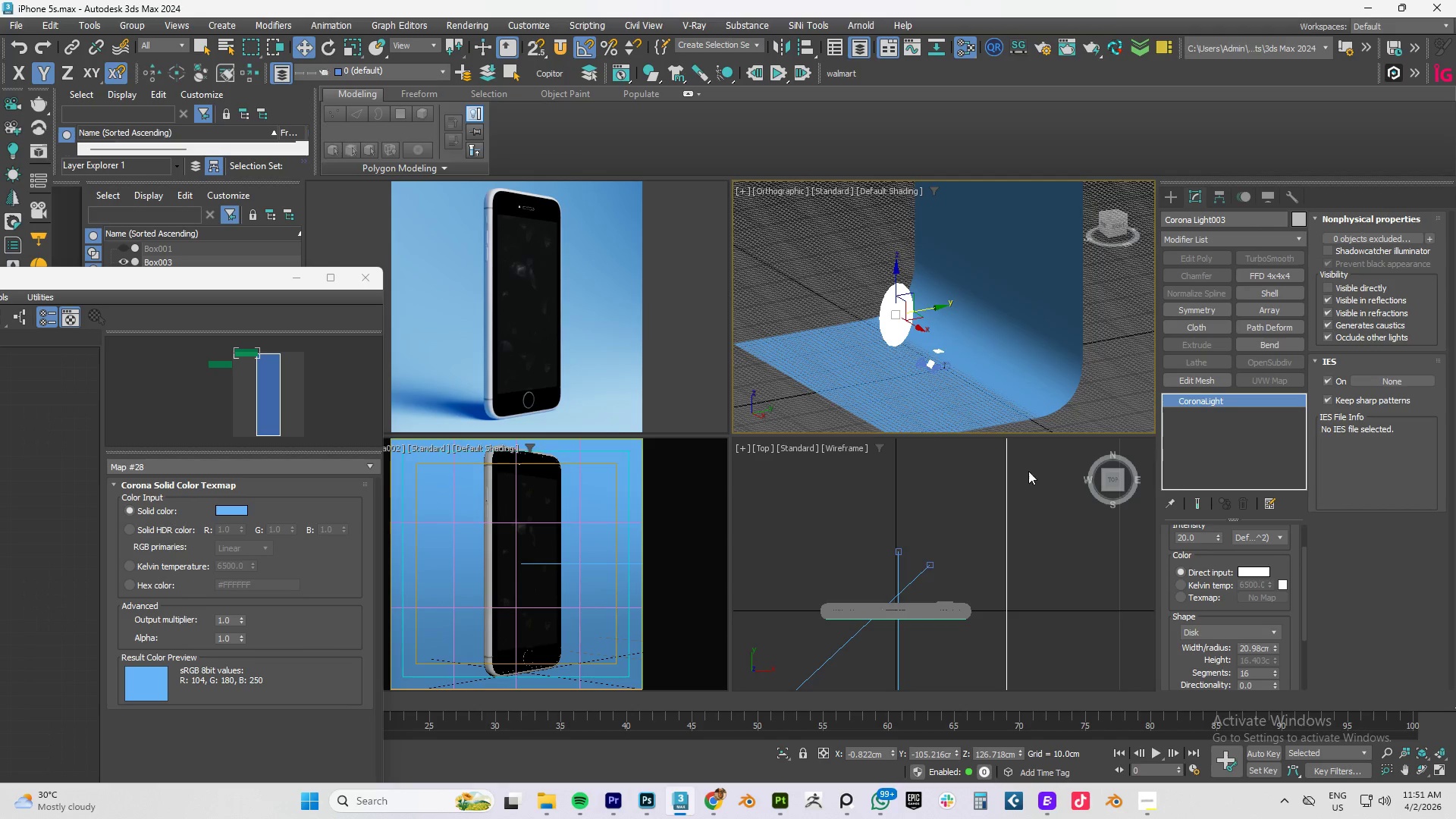 
key(E)
 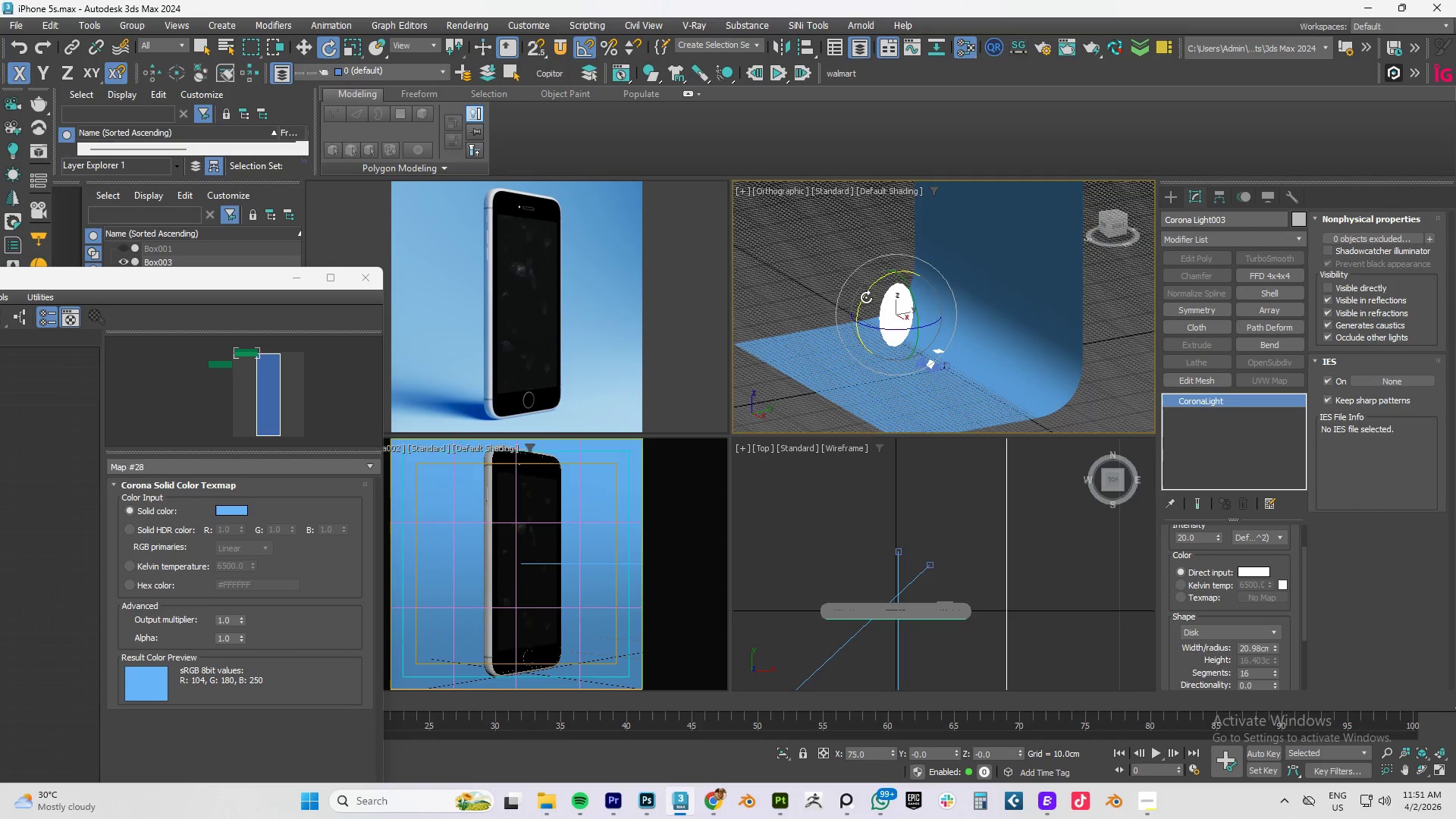 
left_click_drag(start_coordinate=[865, 299], to_coordinate=[879, 284])
 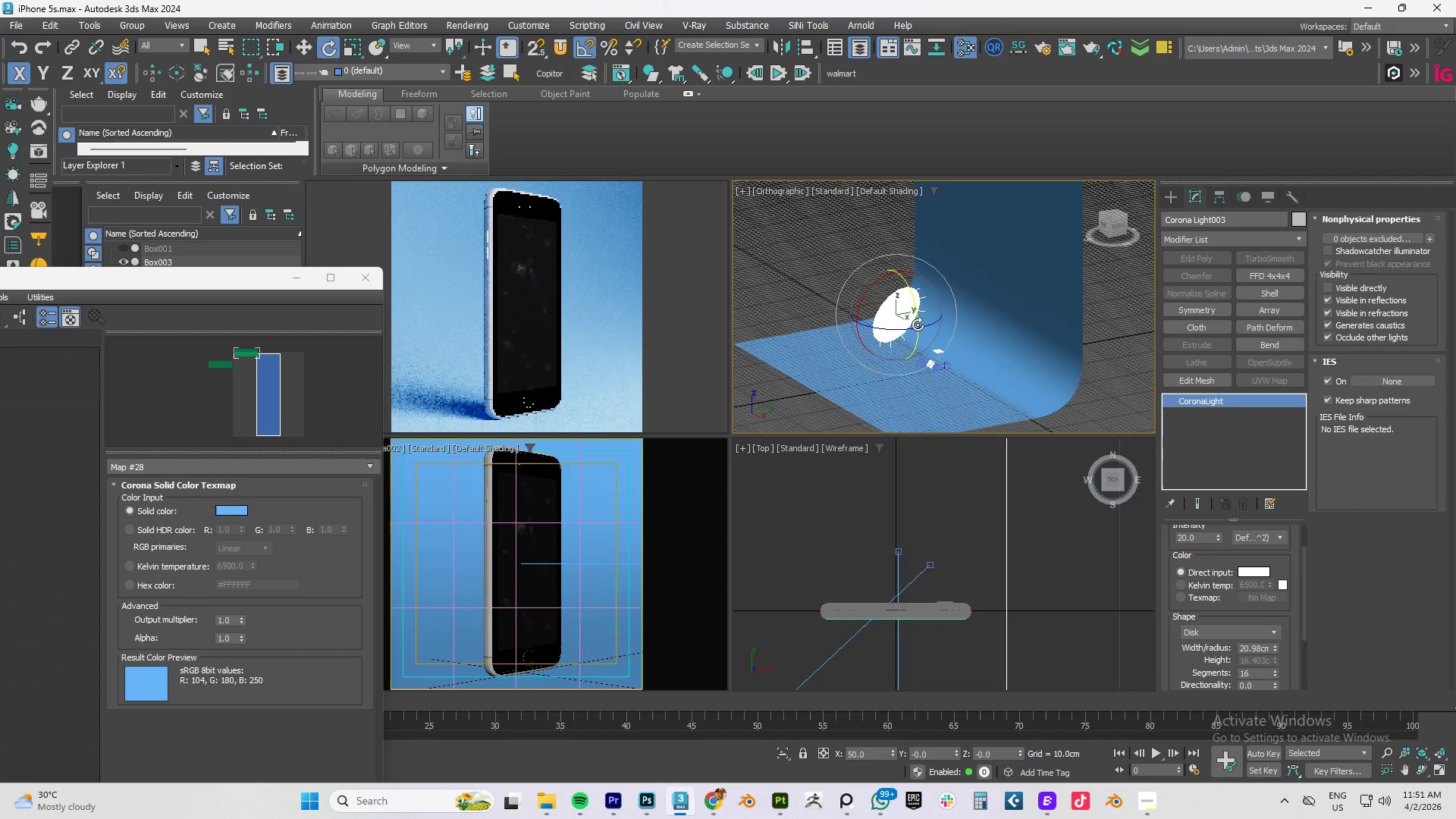 
key(W)
 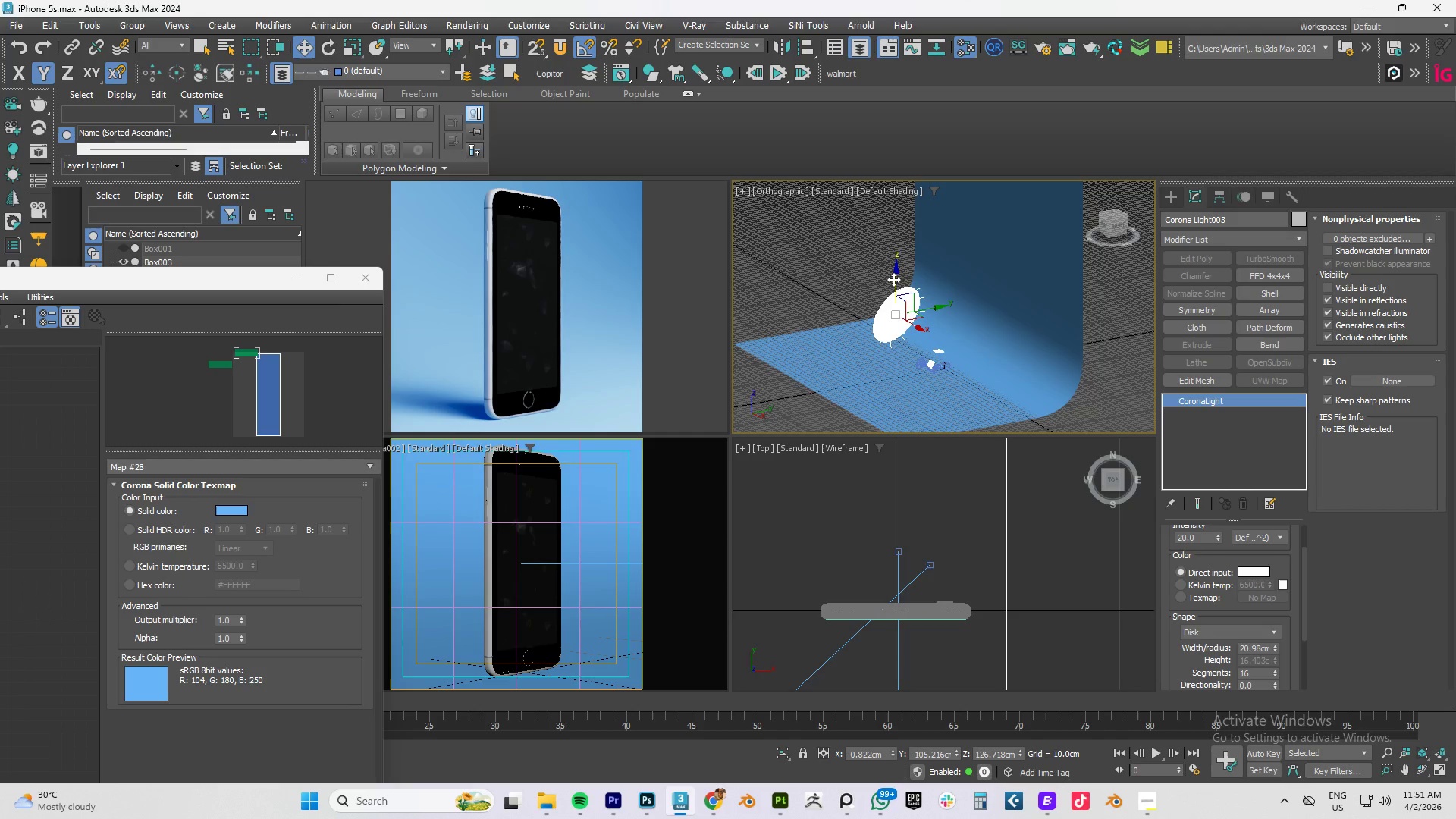 
left_click_drag(start_coordinate=[893, 279], to_coordinate=[881, 219])
 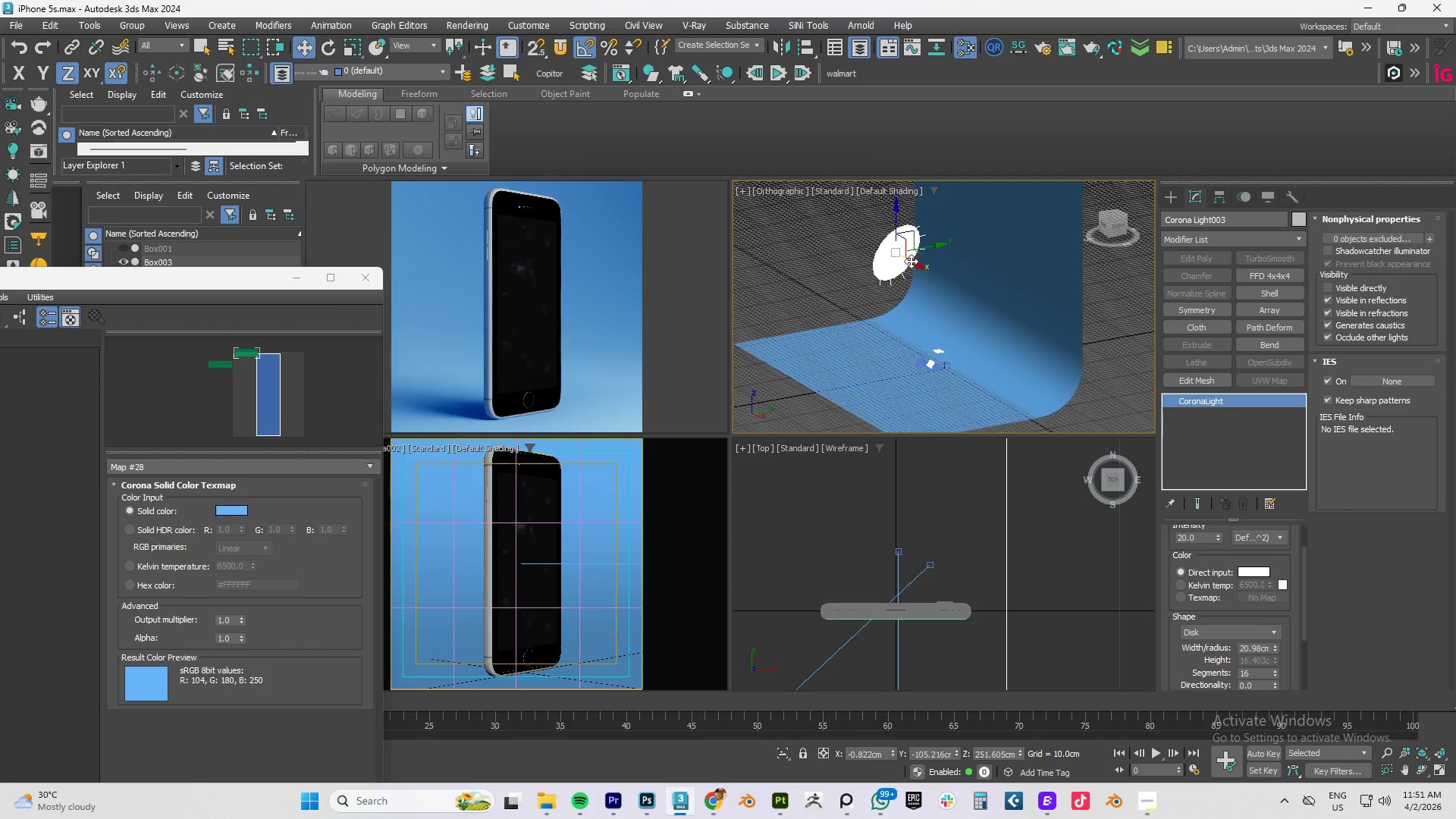 
left_click_drag(start_coordinate=[911, 261], to_coordinate=[983, 325])
 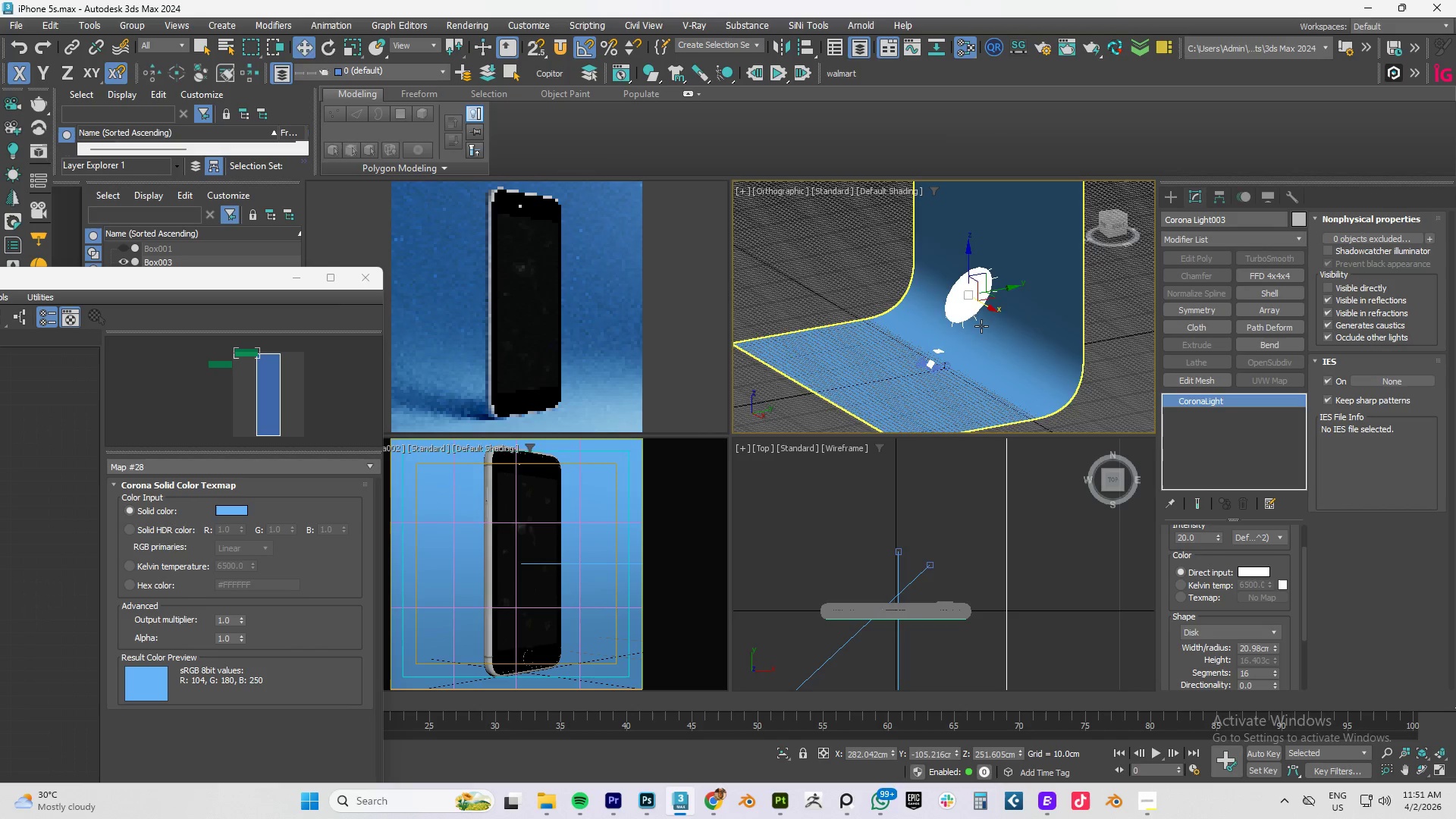 
key(E)
 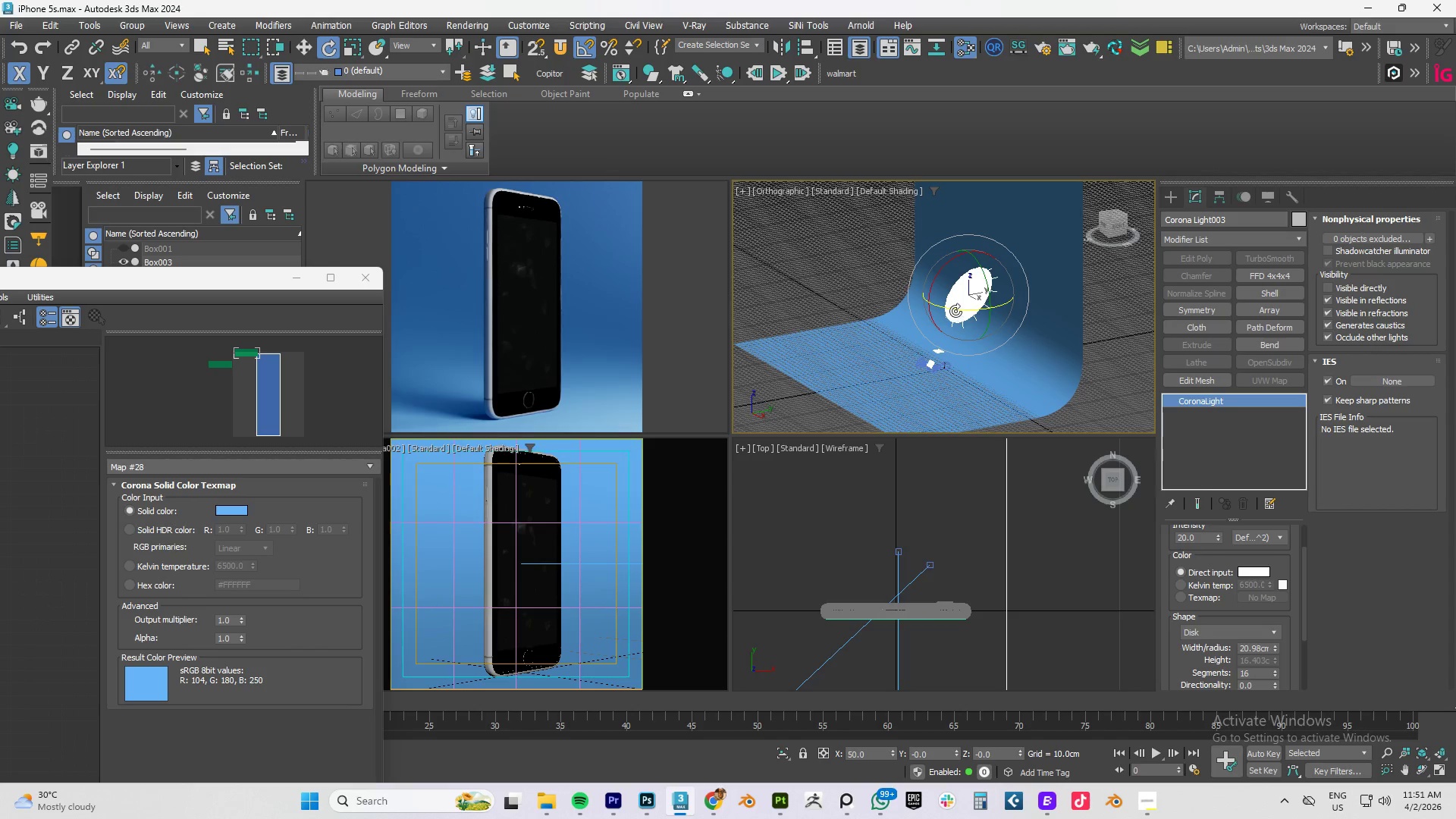 
left_click_drag(start_coordinate=[956, 311], to_coordinate=[995, 310])
 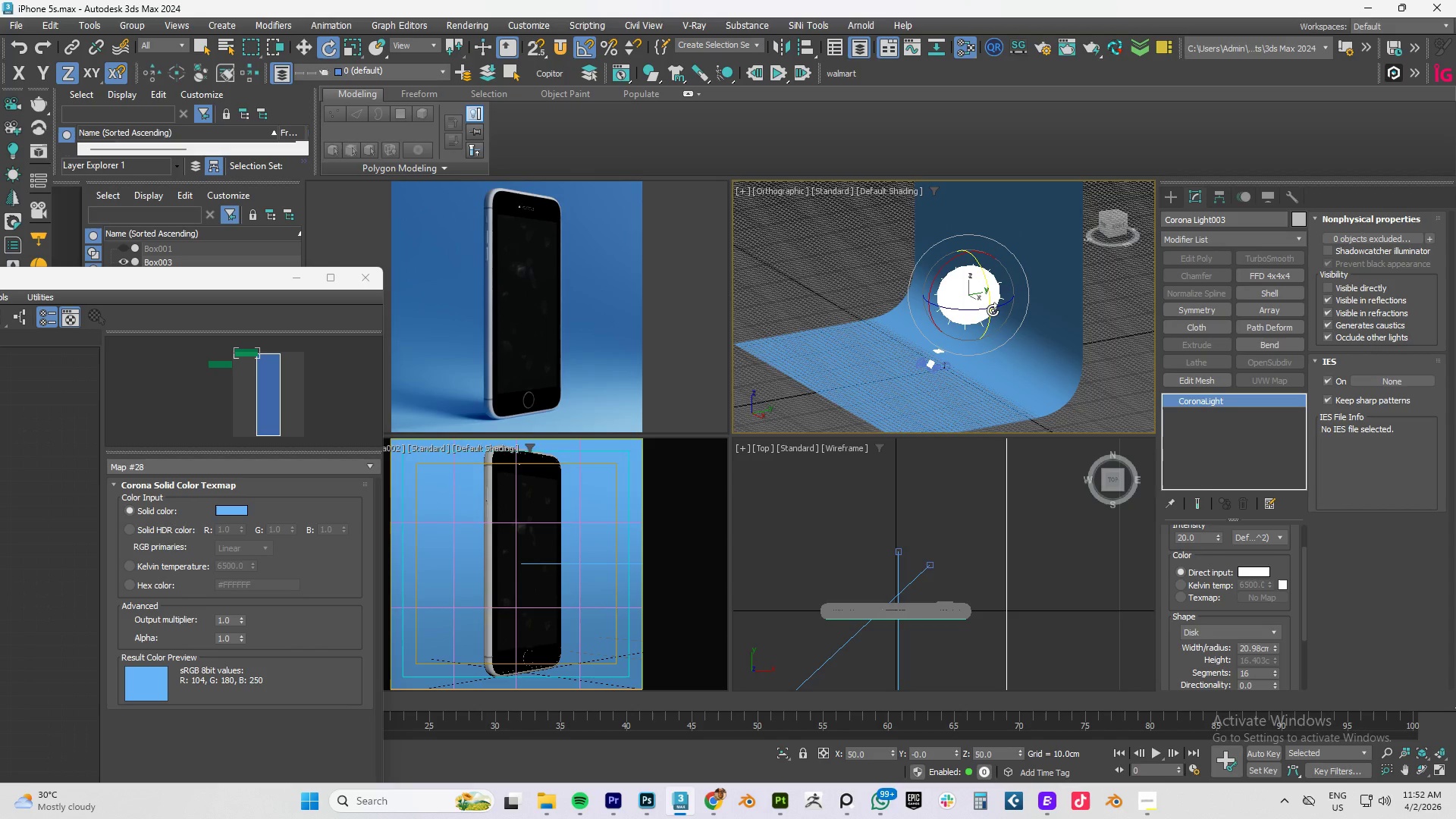 
hold_key(key=AltLeft, duration=0.75)
 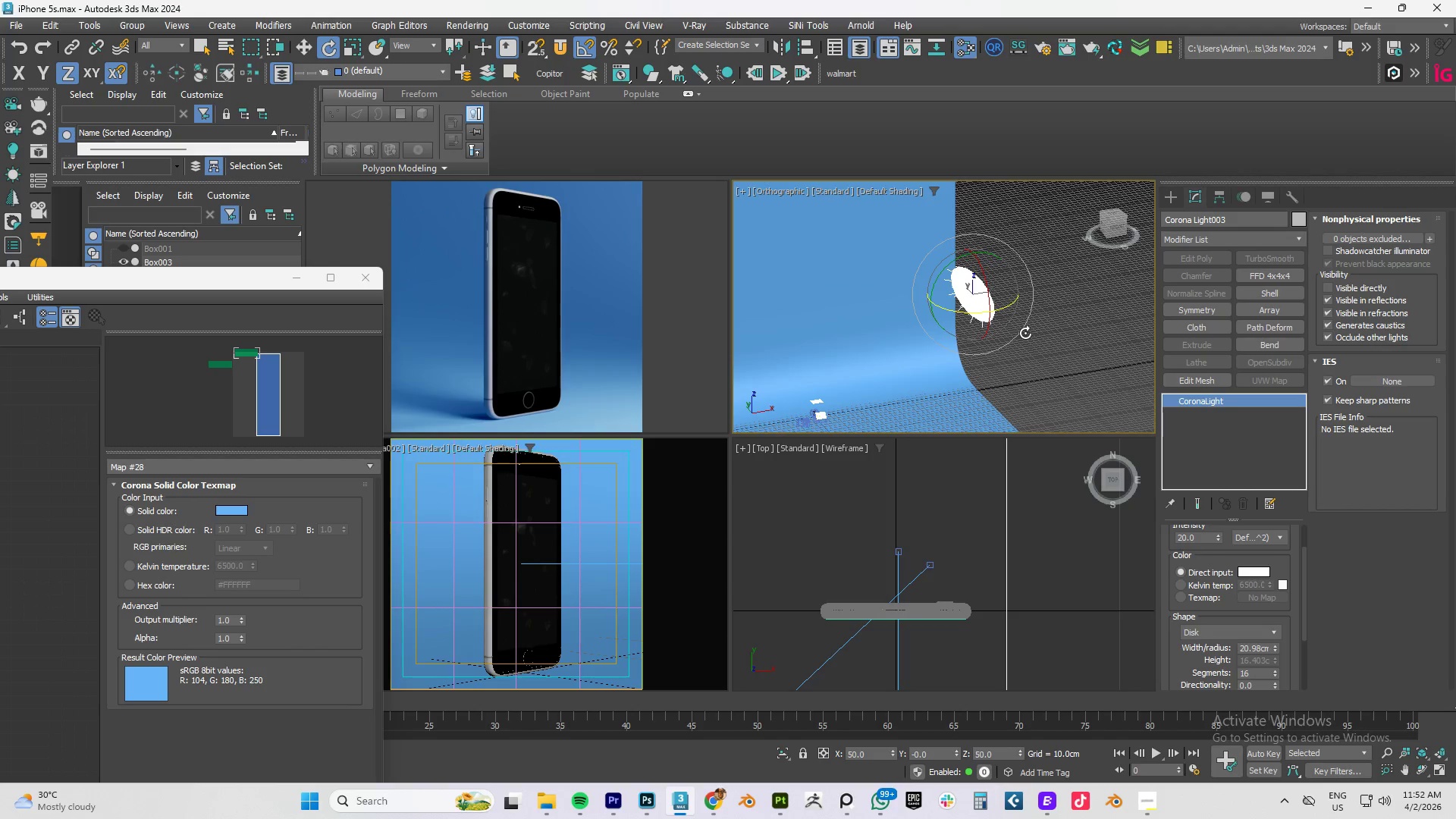 
type(we)
 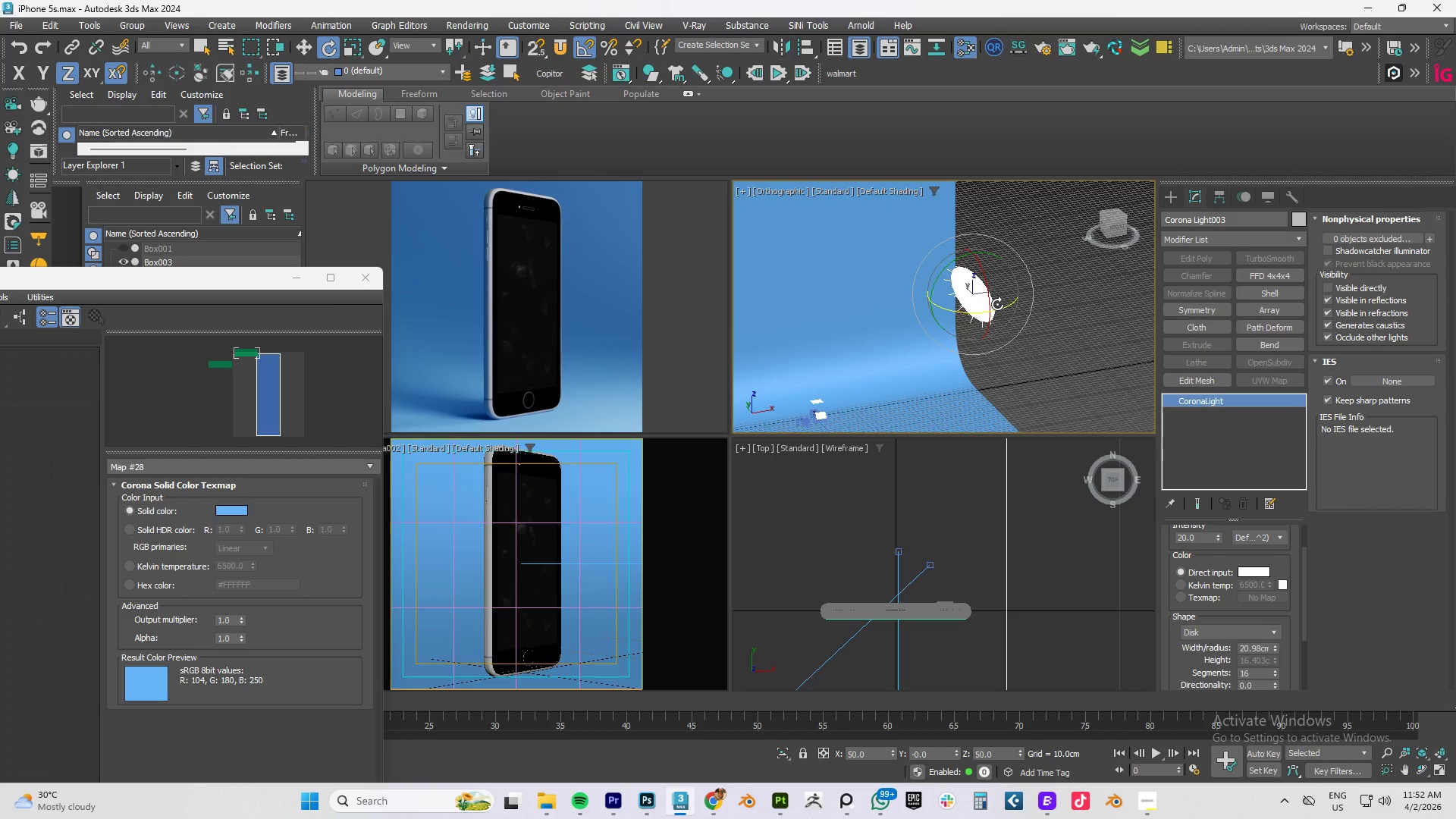 
hold_key(key=ShiftLeft, duration=1.5)
left_click_drag(start_coordinate=[1009, 306], to_coordinate=[909, 324])
 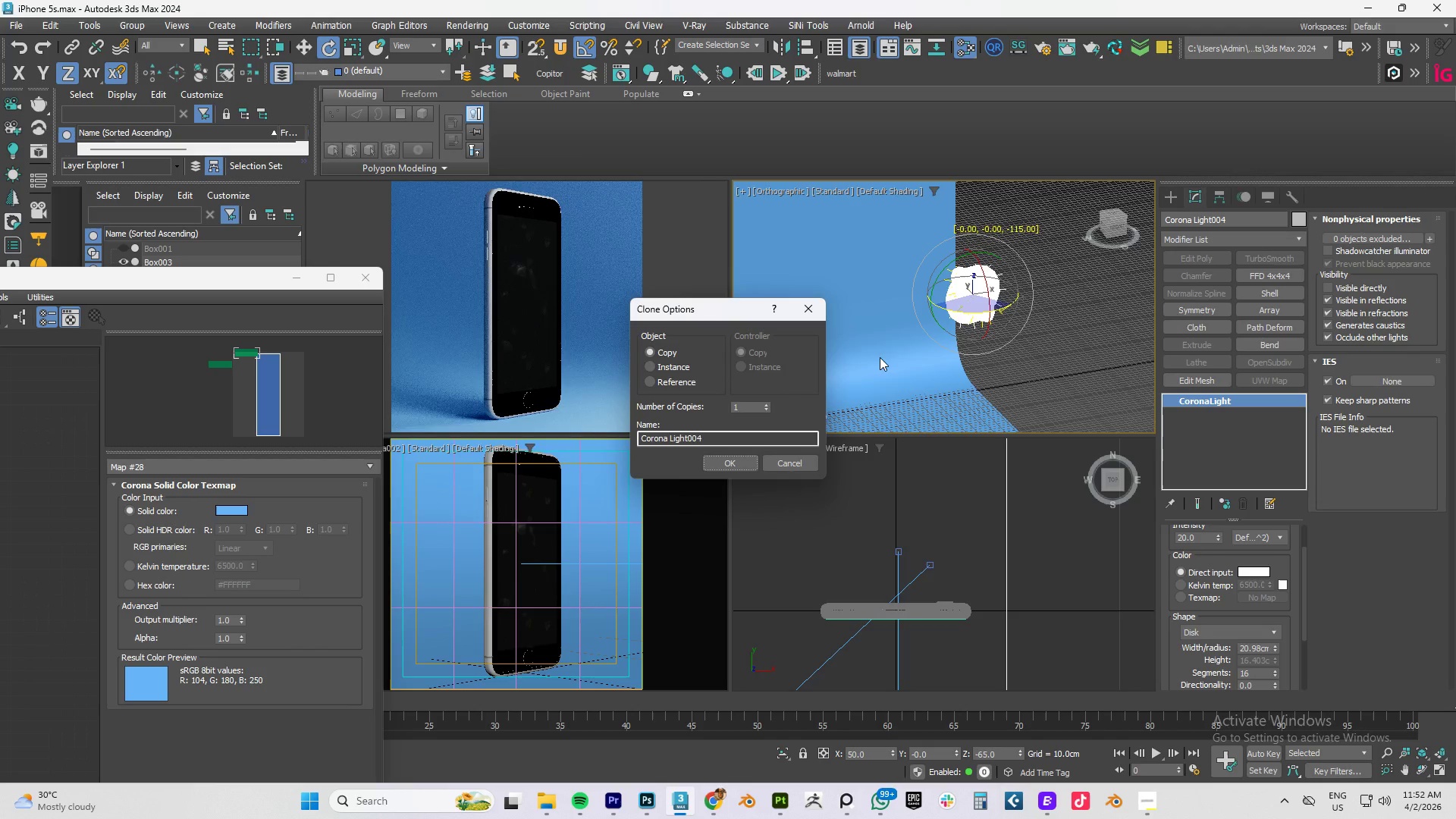 
hold_key(key=ShiftLeft, duration=1.51)
 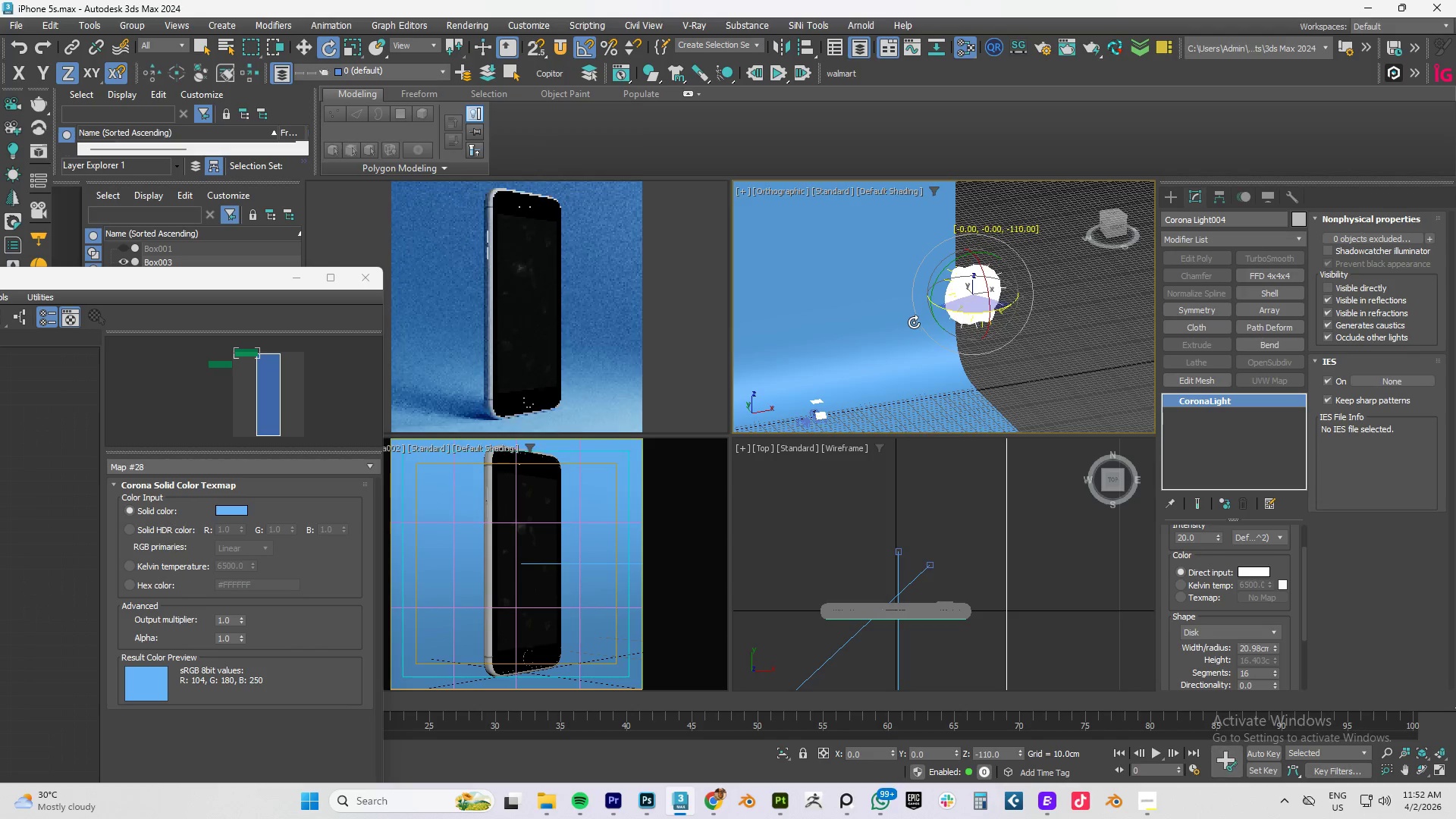 
hold_key(key=ShiftLeft, duration=1.52)
 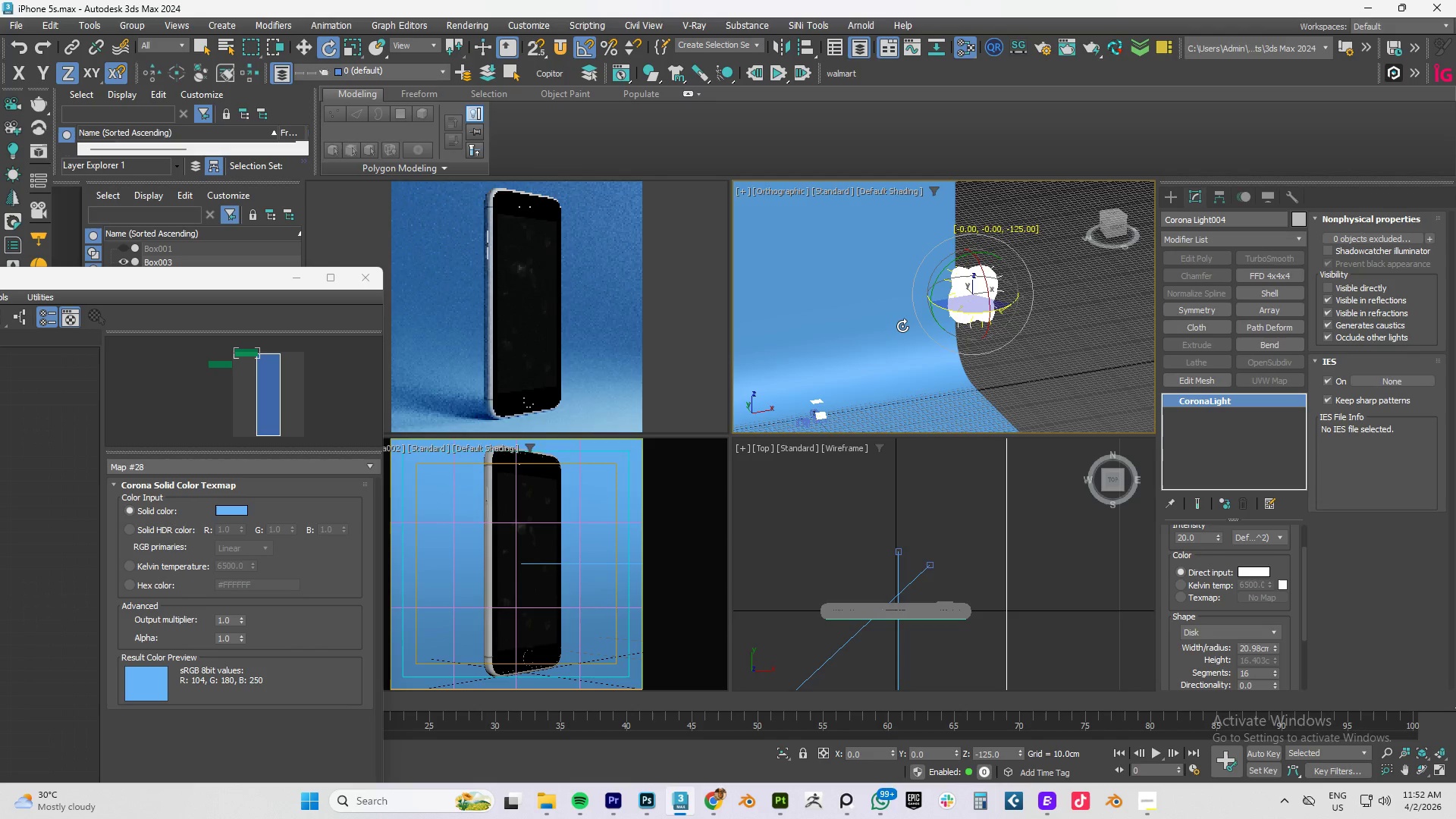 
hold_key(key=ShiftLeft, duration=1.27)
 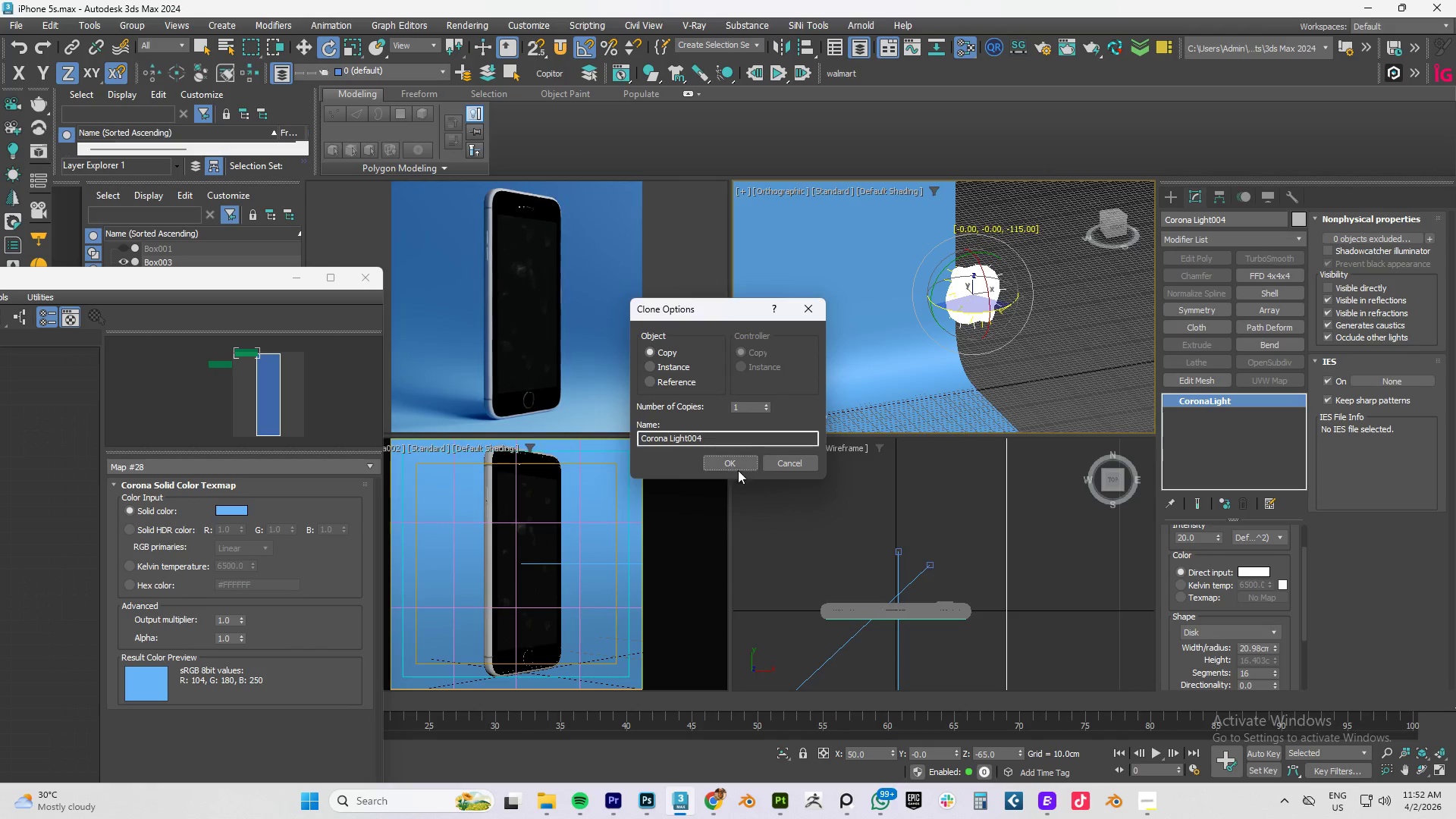 
left_click([728, 462])
 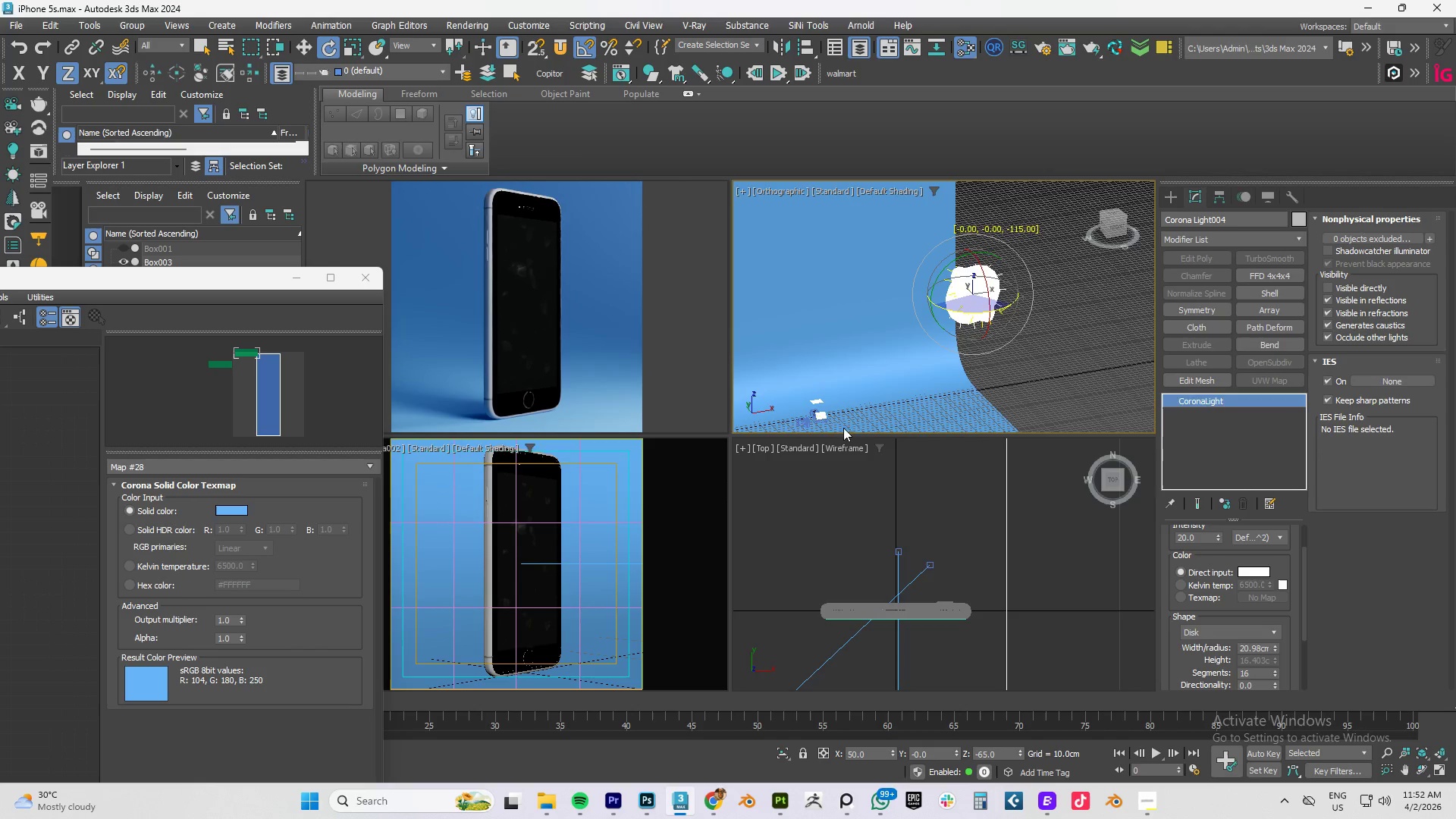 
key(W)
 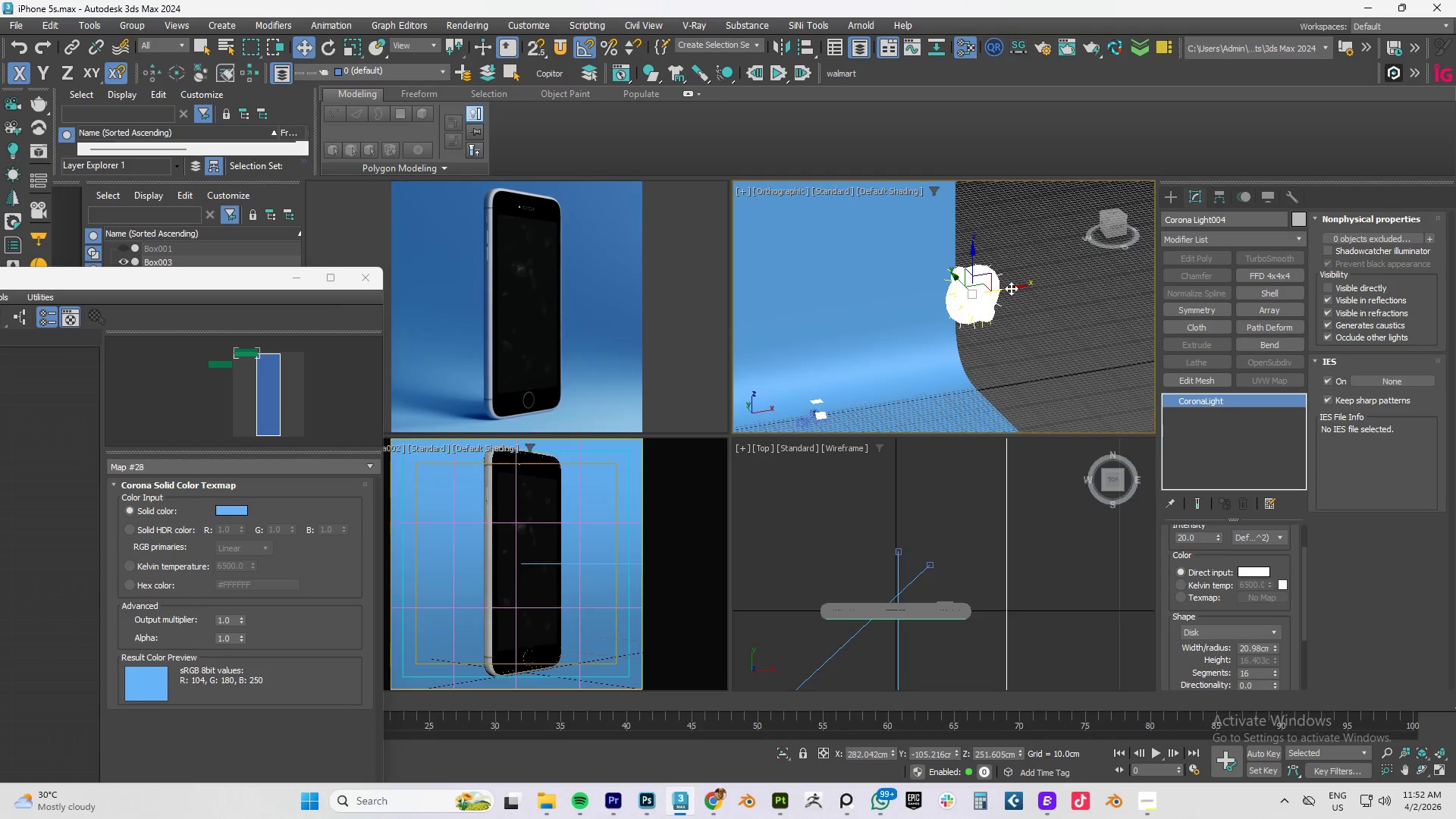 
left_click_drag(start_coordinate=[1011, 288], to_coordinate=[769, 344])
 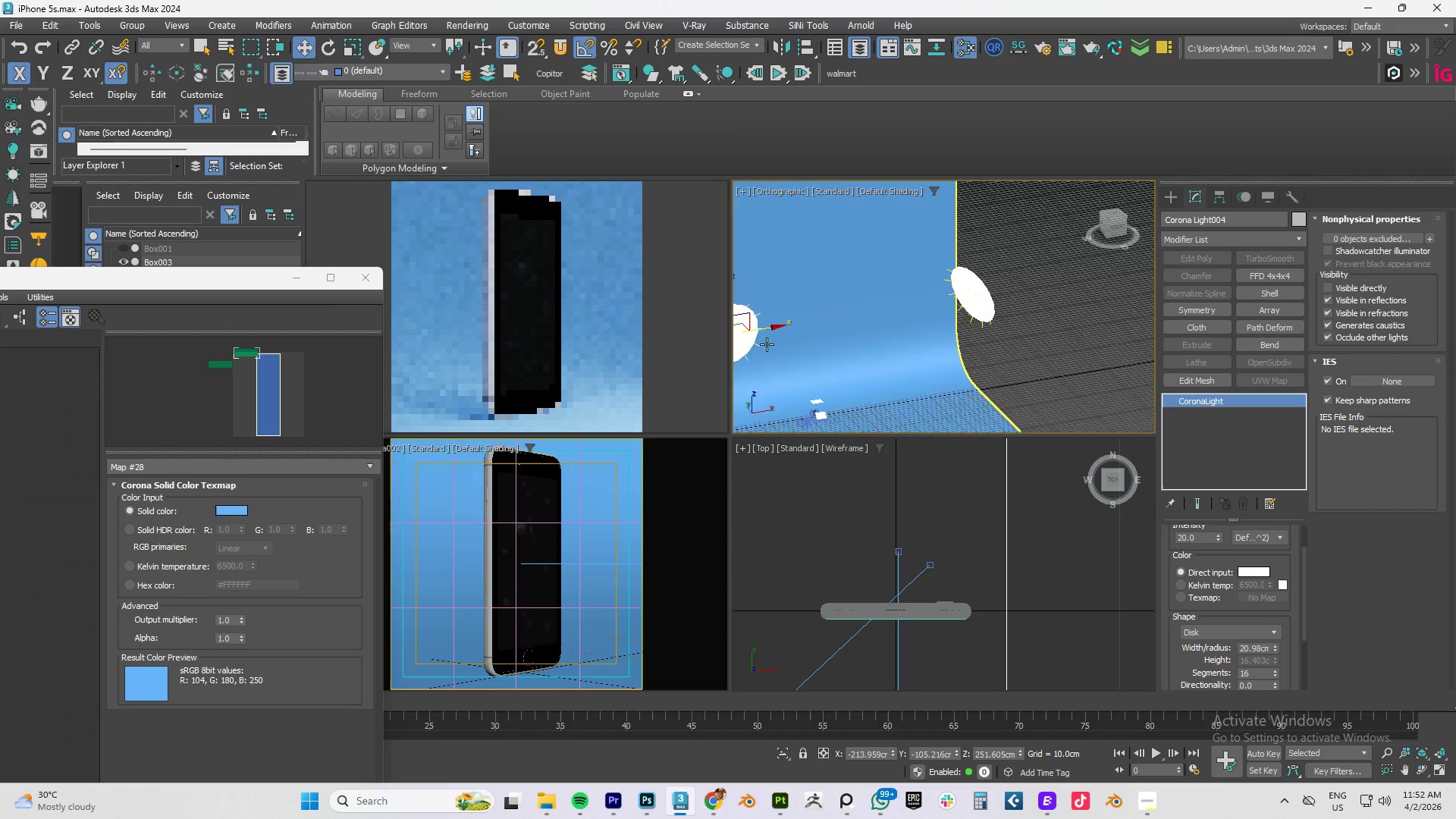 
scroll: coordinate [772, 347], scroll_direction: down, amount: 3.0
 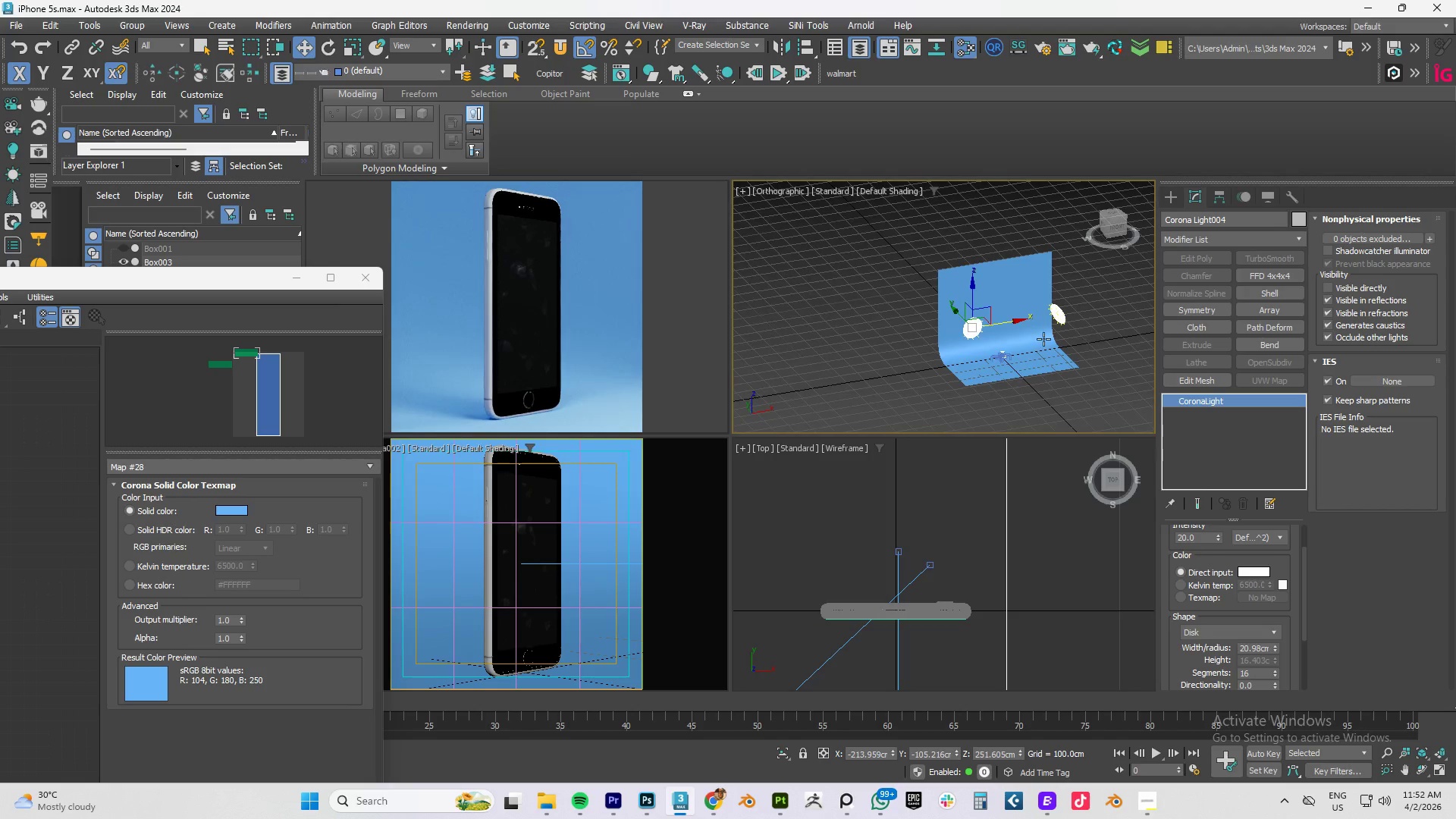 
hold_key(key=AltLeft, duration=0.55)
 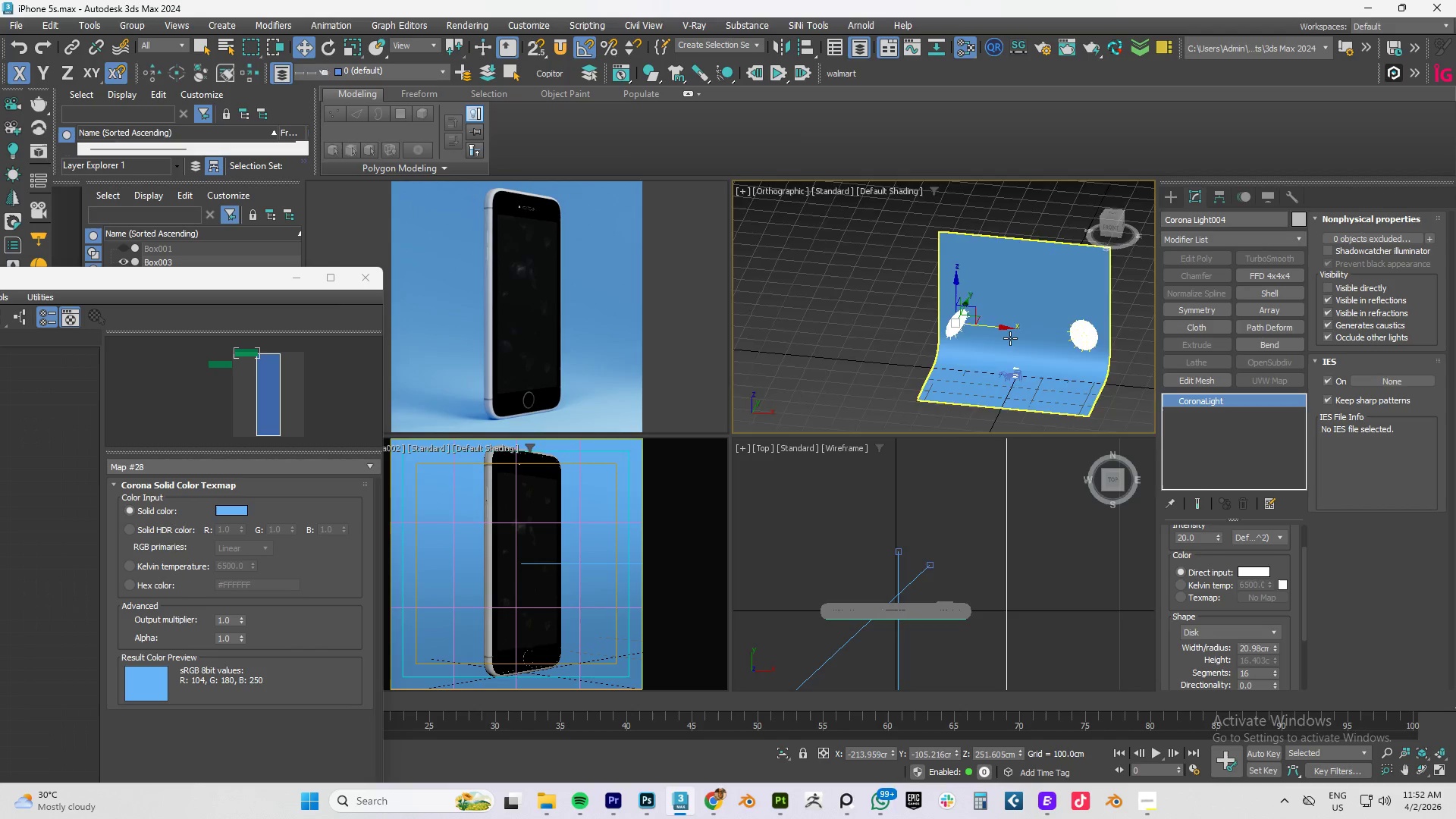 
scroll: coordinate [1010, 338], scroll_direction: up, amount: 3.0
 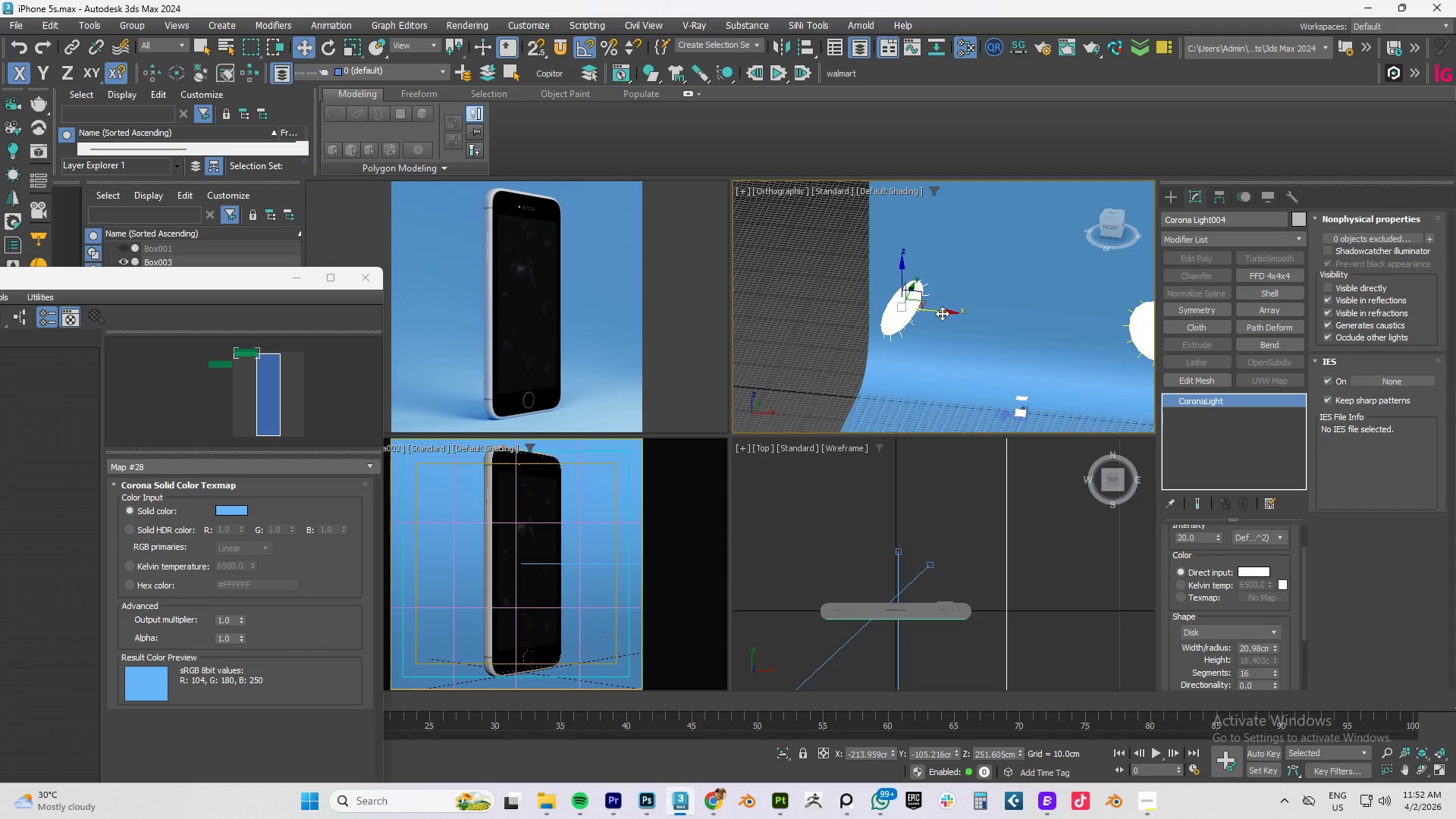 
left_click_drag(start_coordinate=[942, 313], to_coordinate=[909, 312])
 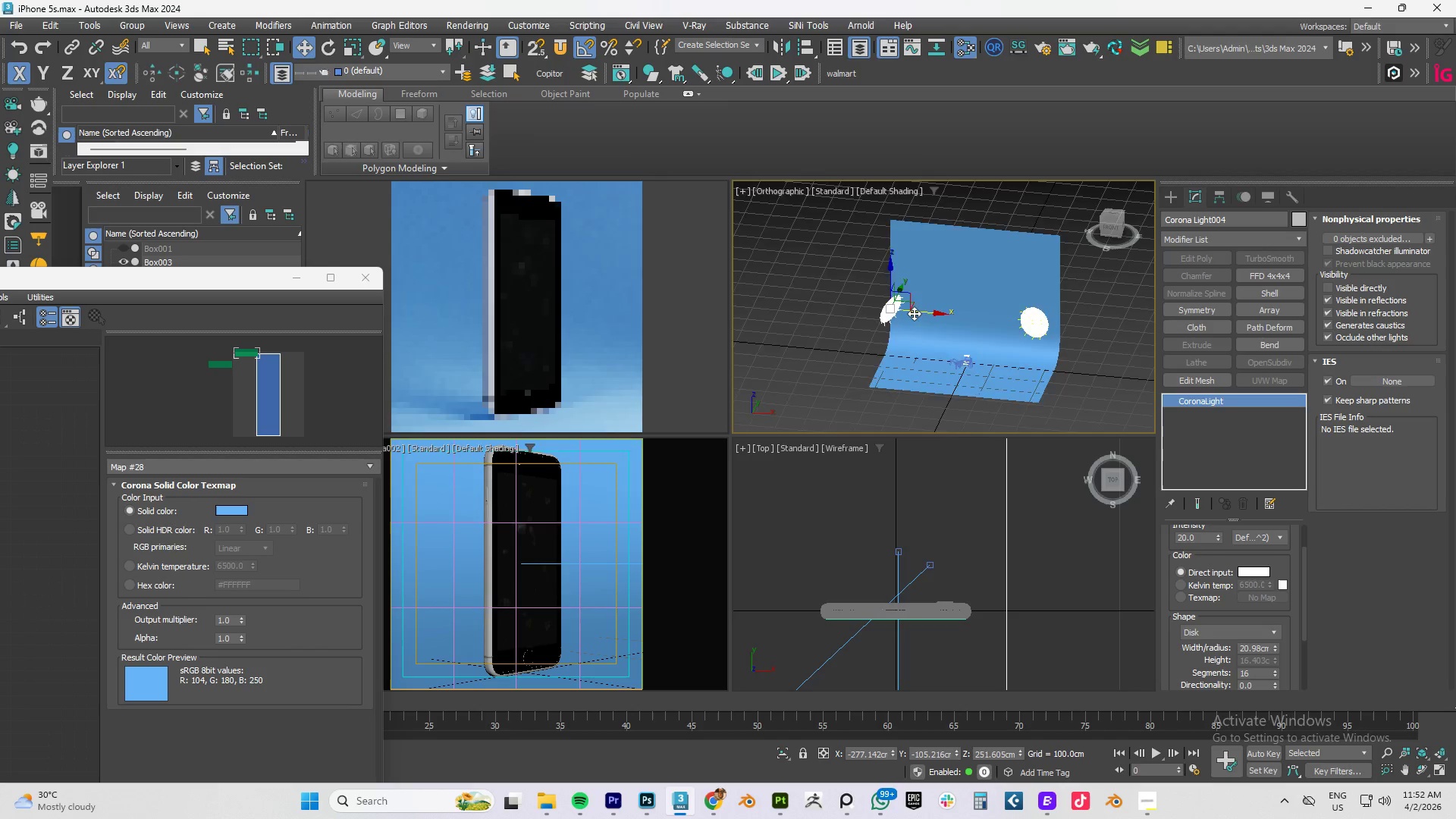 
hold_key(key=AltLeft, duration=0.72)
 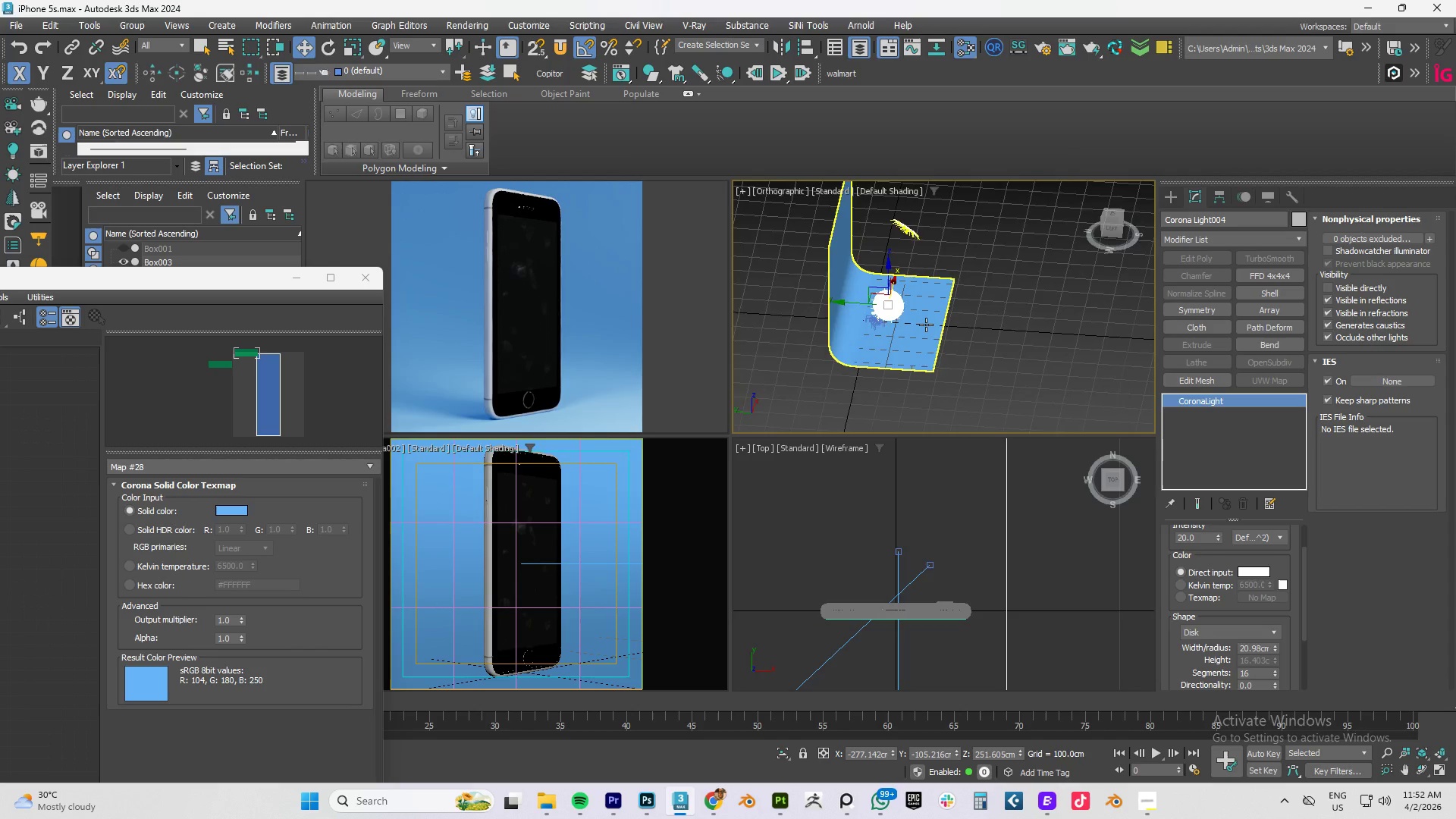 
scroll: coordinate [915, 313], scroll_direction: down, amount: 3.0
 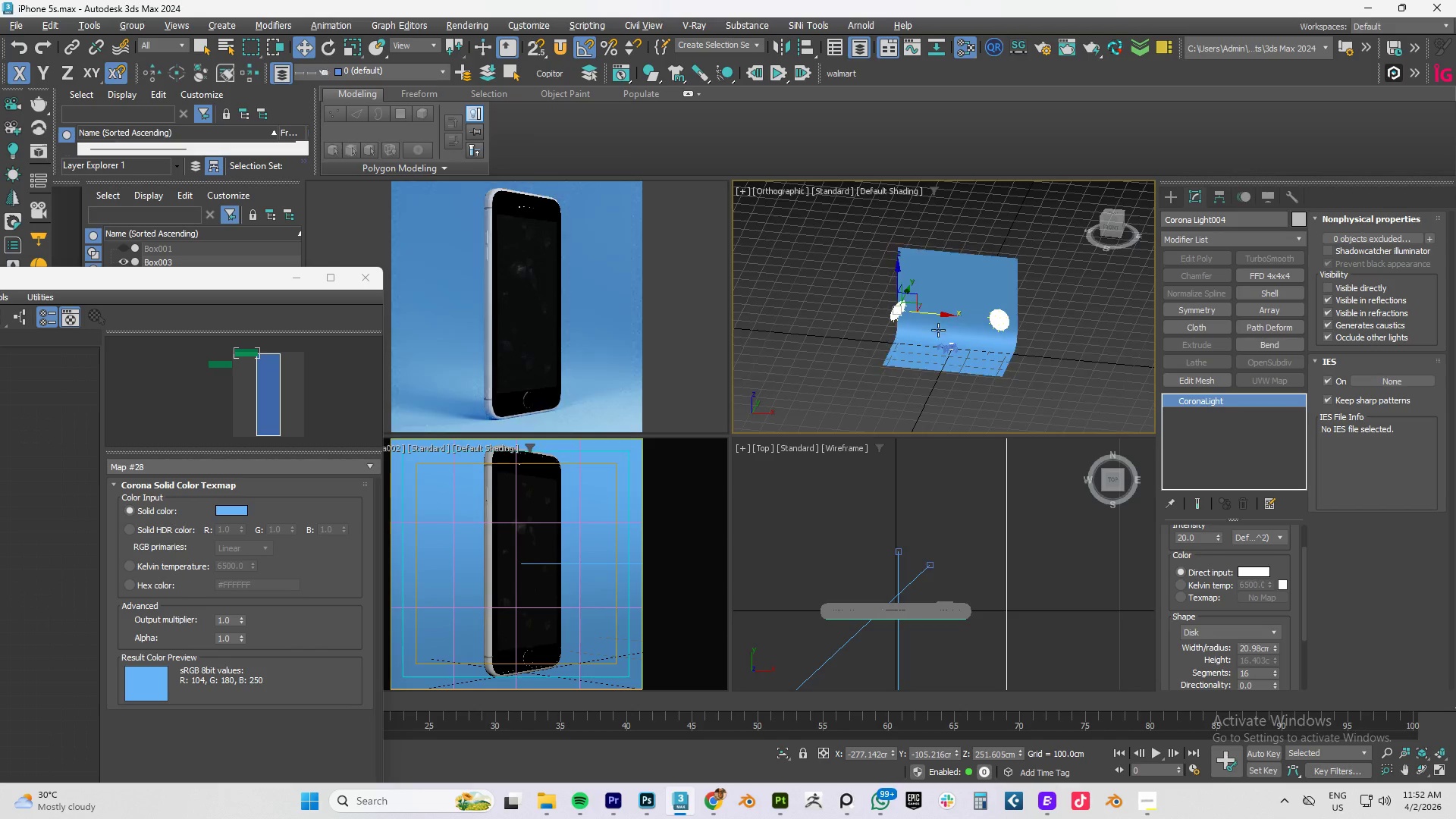 
hold_key(key=AltLeft, duration=0.81)
 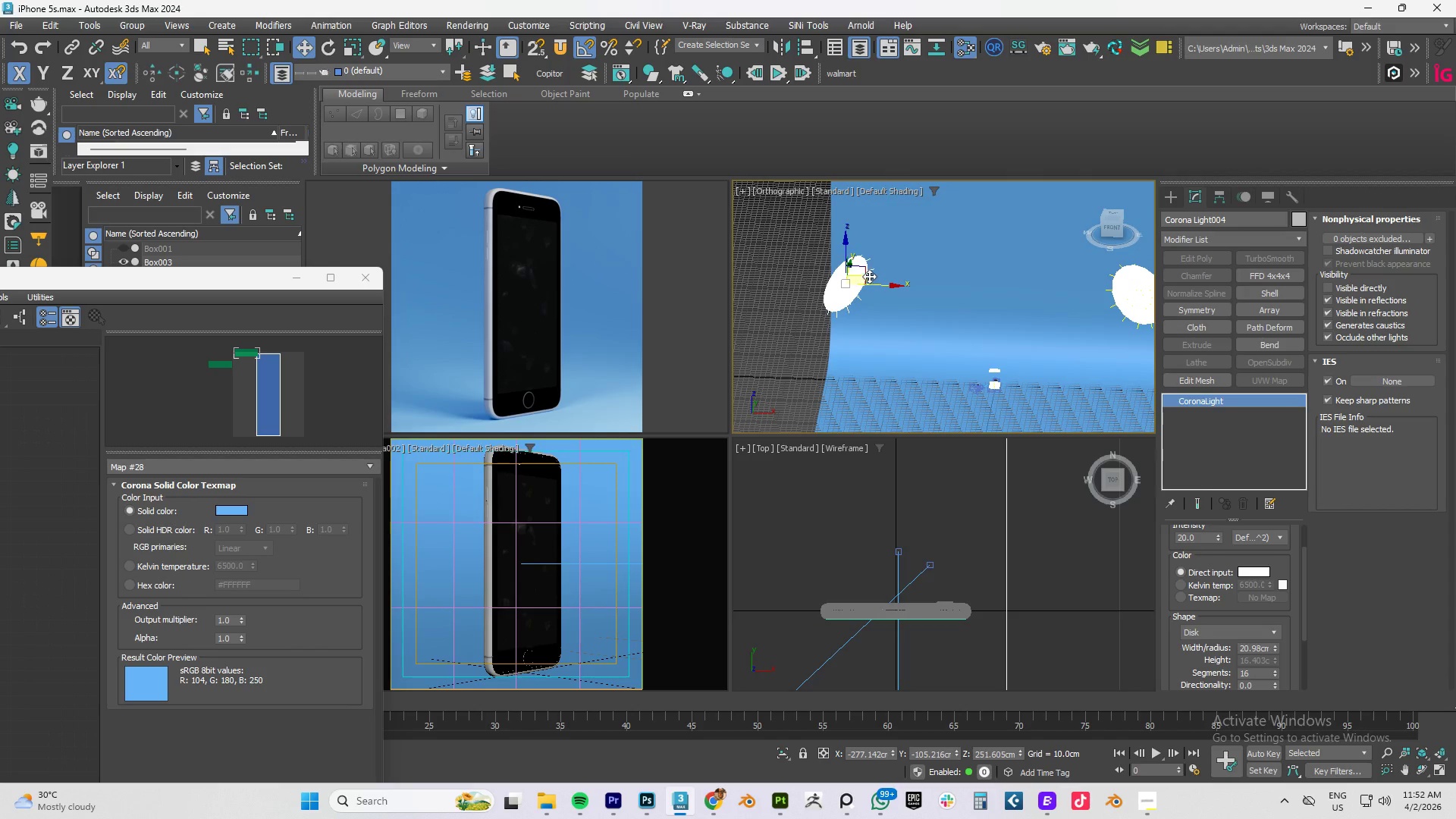 
scroll: coordinate [926, 325], scroll_direction: up, amount: 3.0
 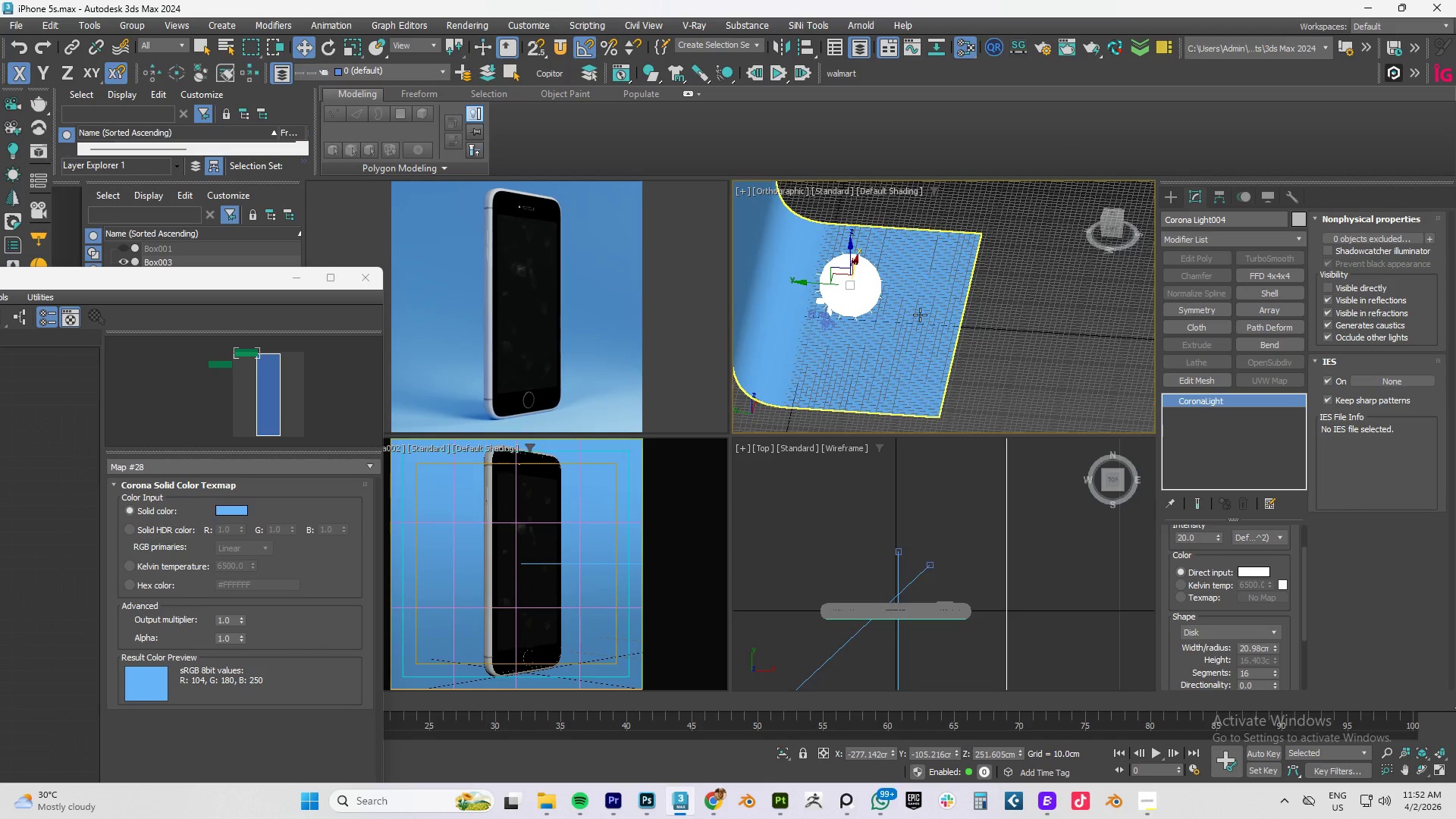 
hold_key(key=AltLeft, duration=0.53)
 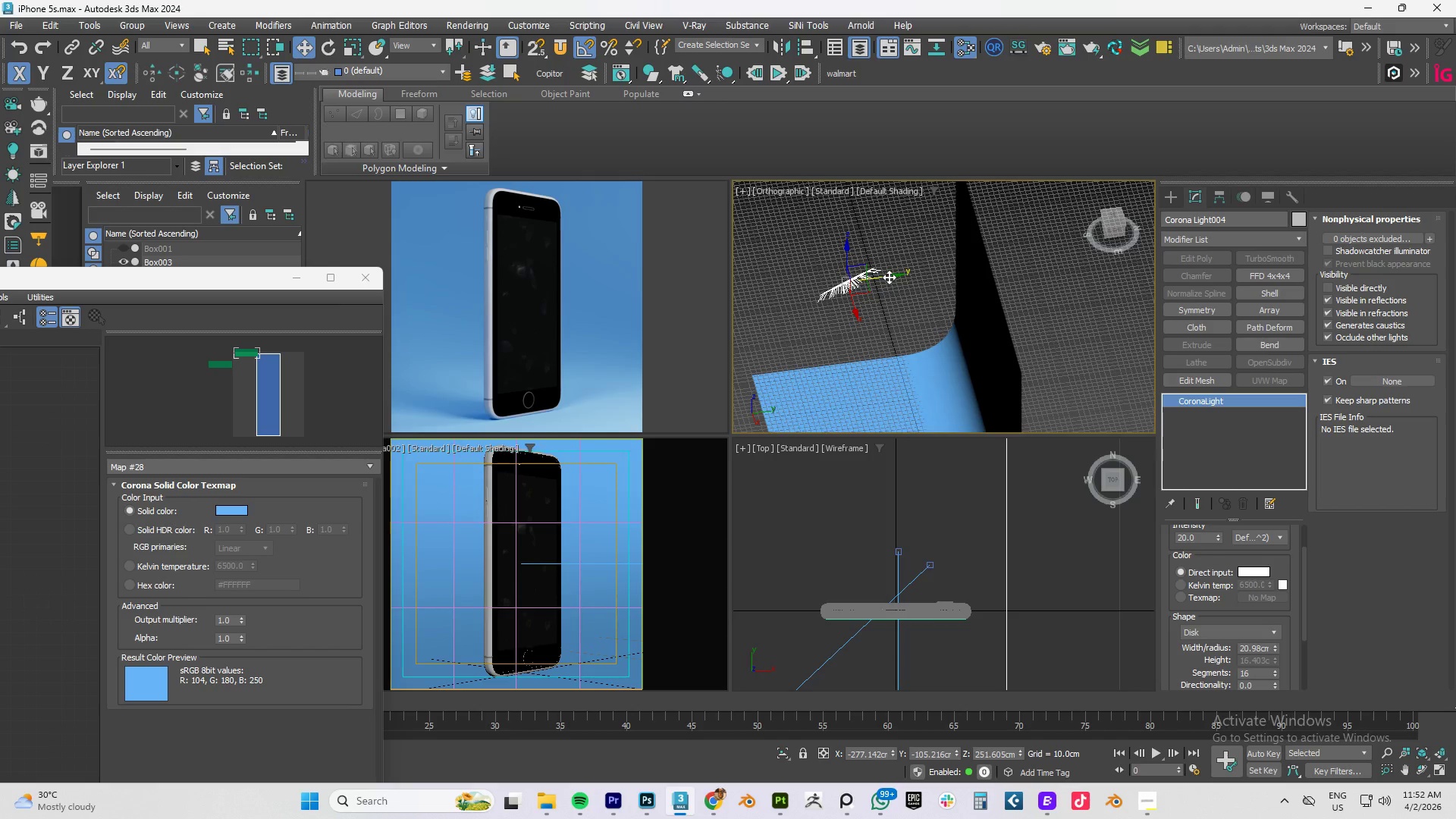 
left_click_drag(start_coordinate=[889, 277], to_coordinate=[868, 279])
 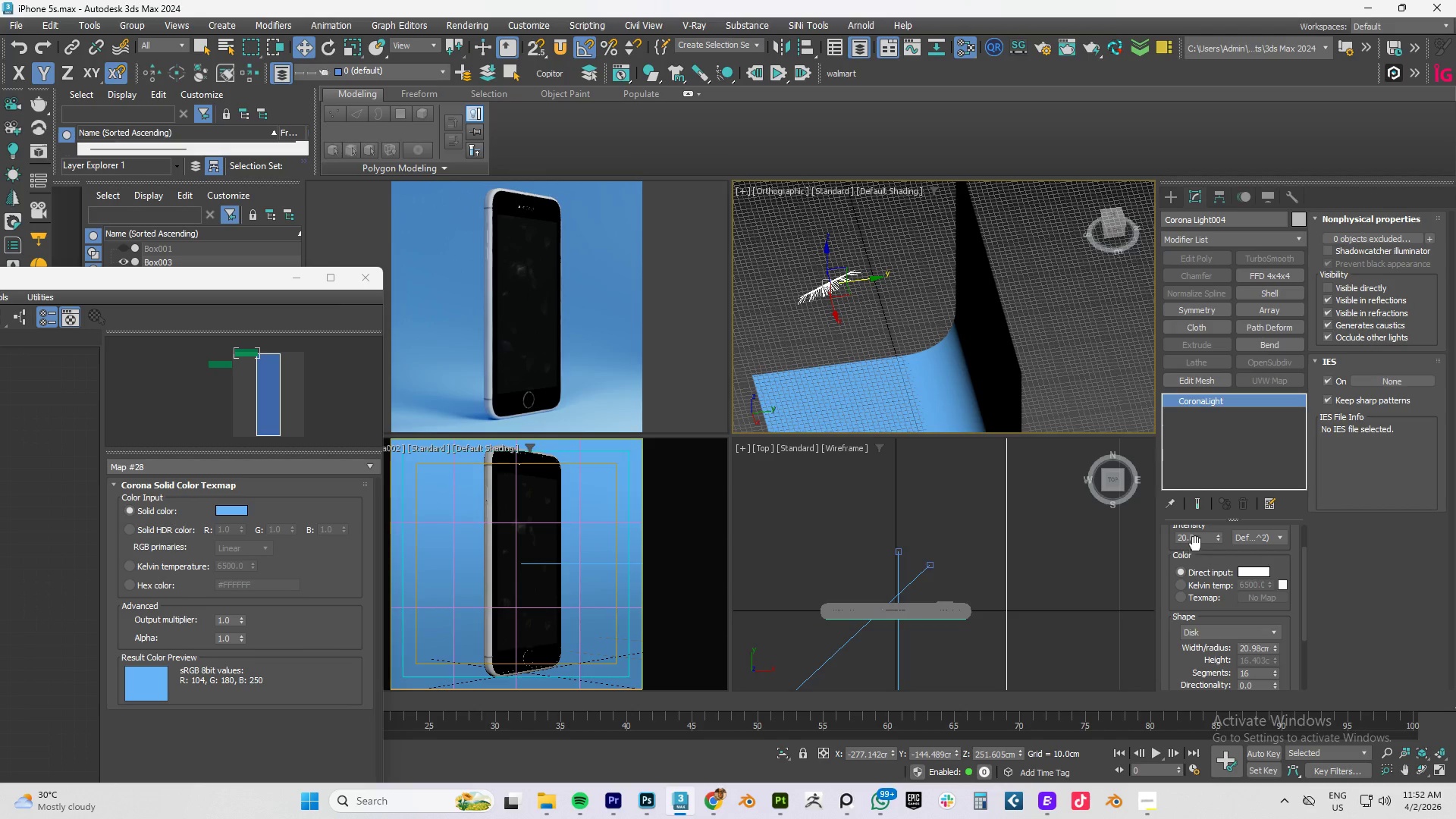 
double_click([1200, 538])
 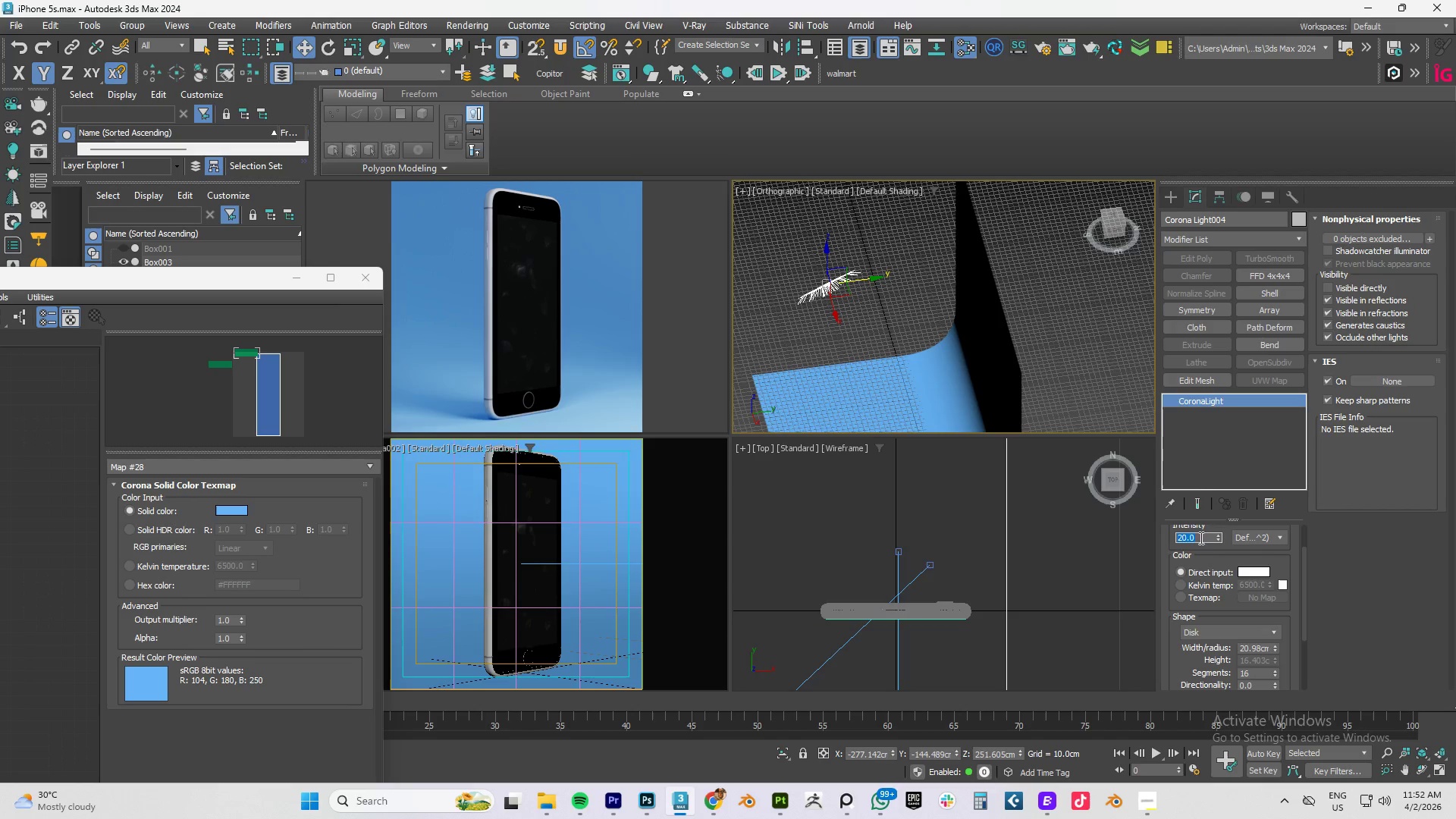 
key(Numpad5)
 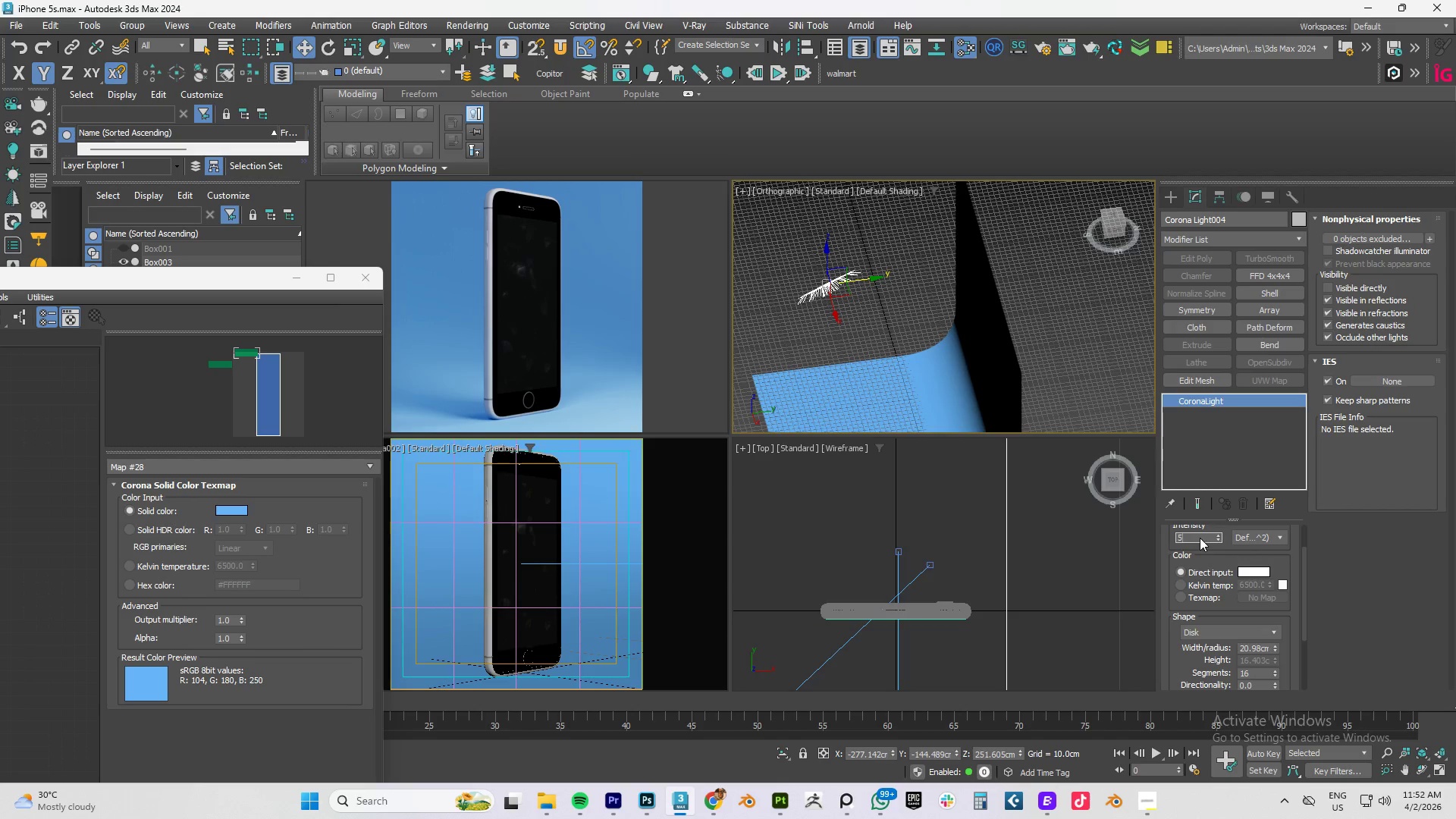 
key(Numpad0)
 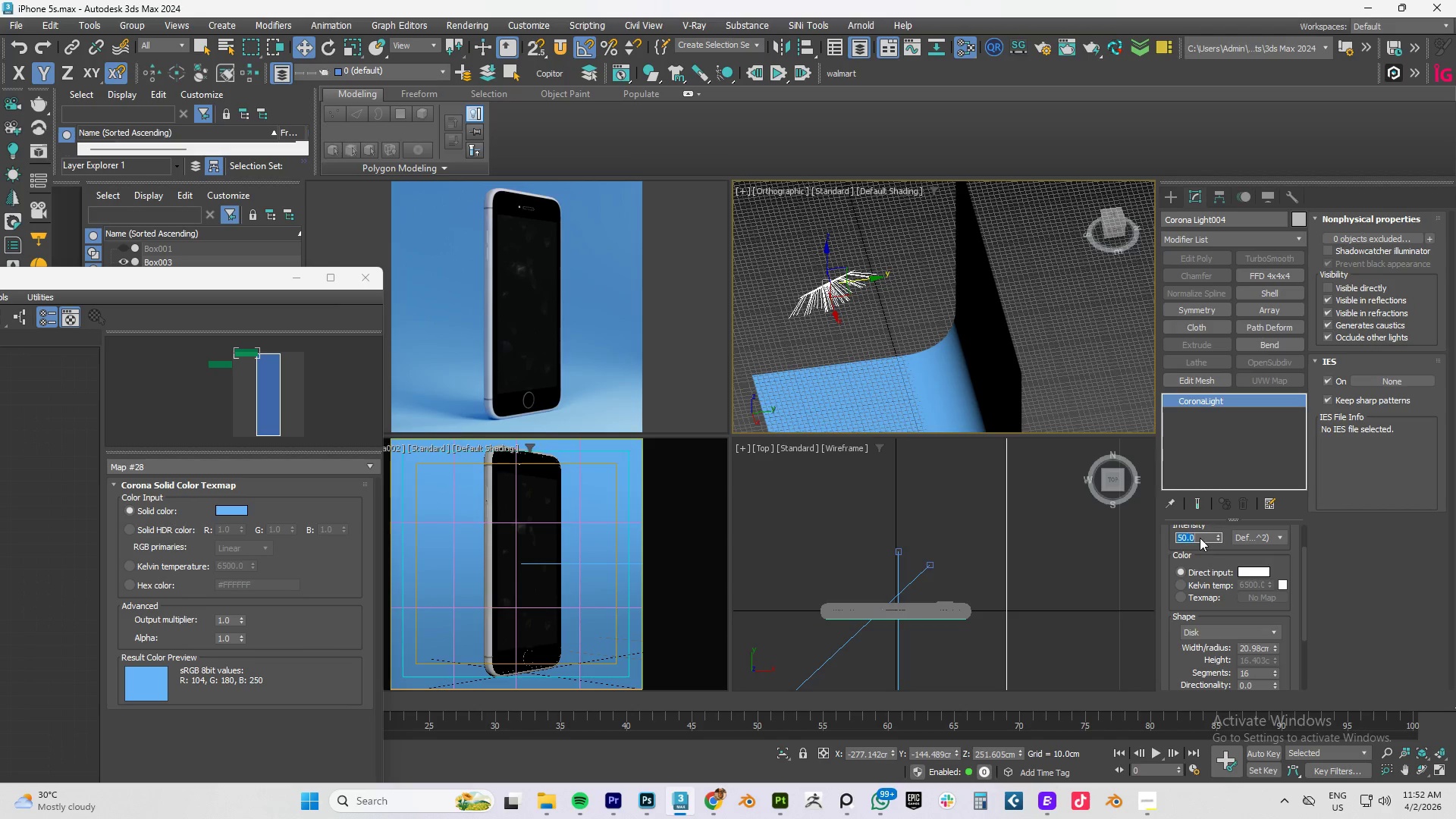 
key(NumpadEnter)
 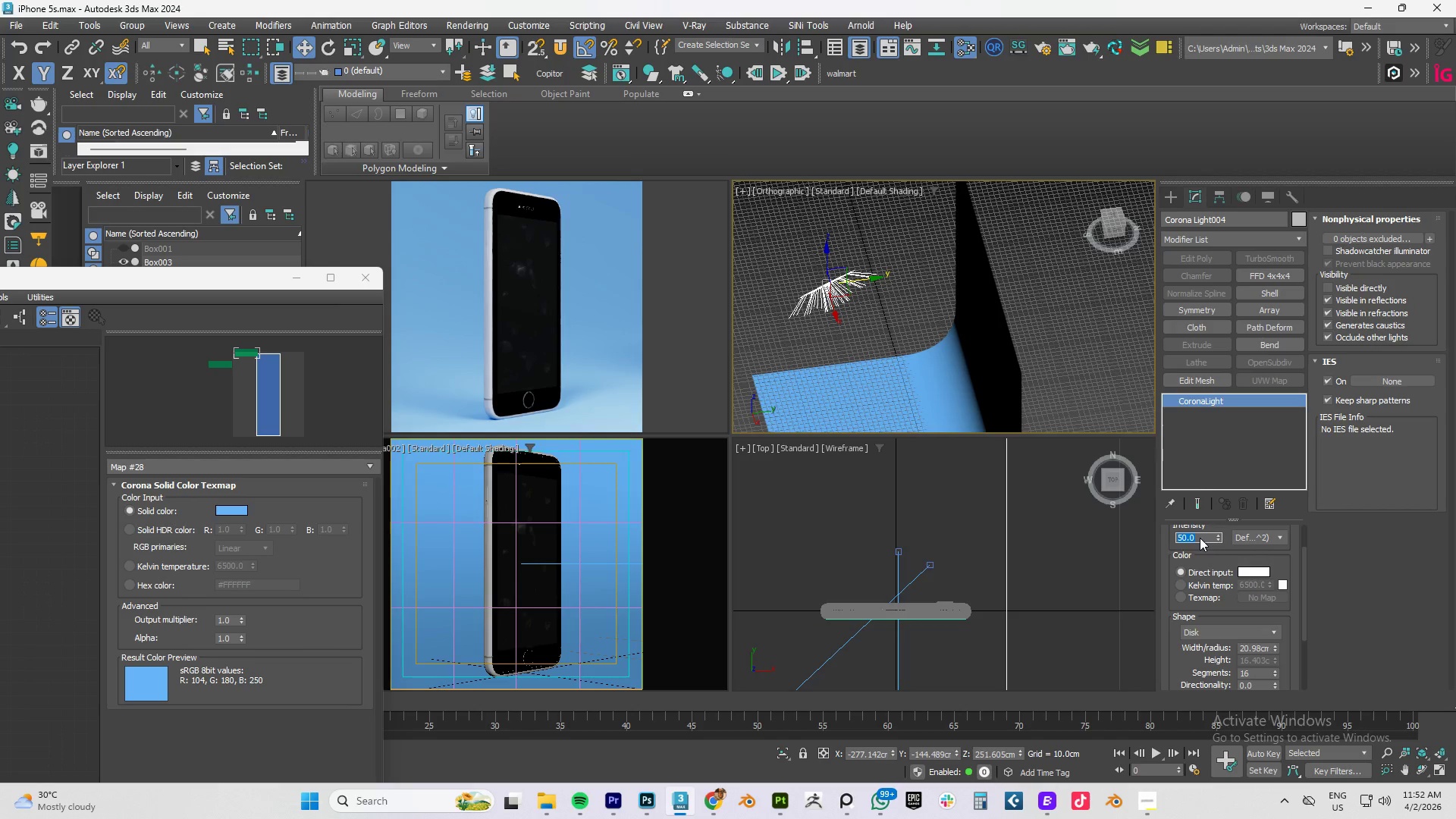 
key(Numpad3)
 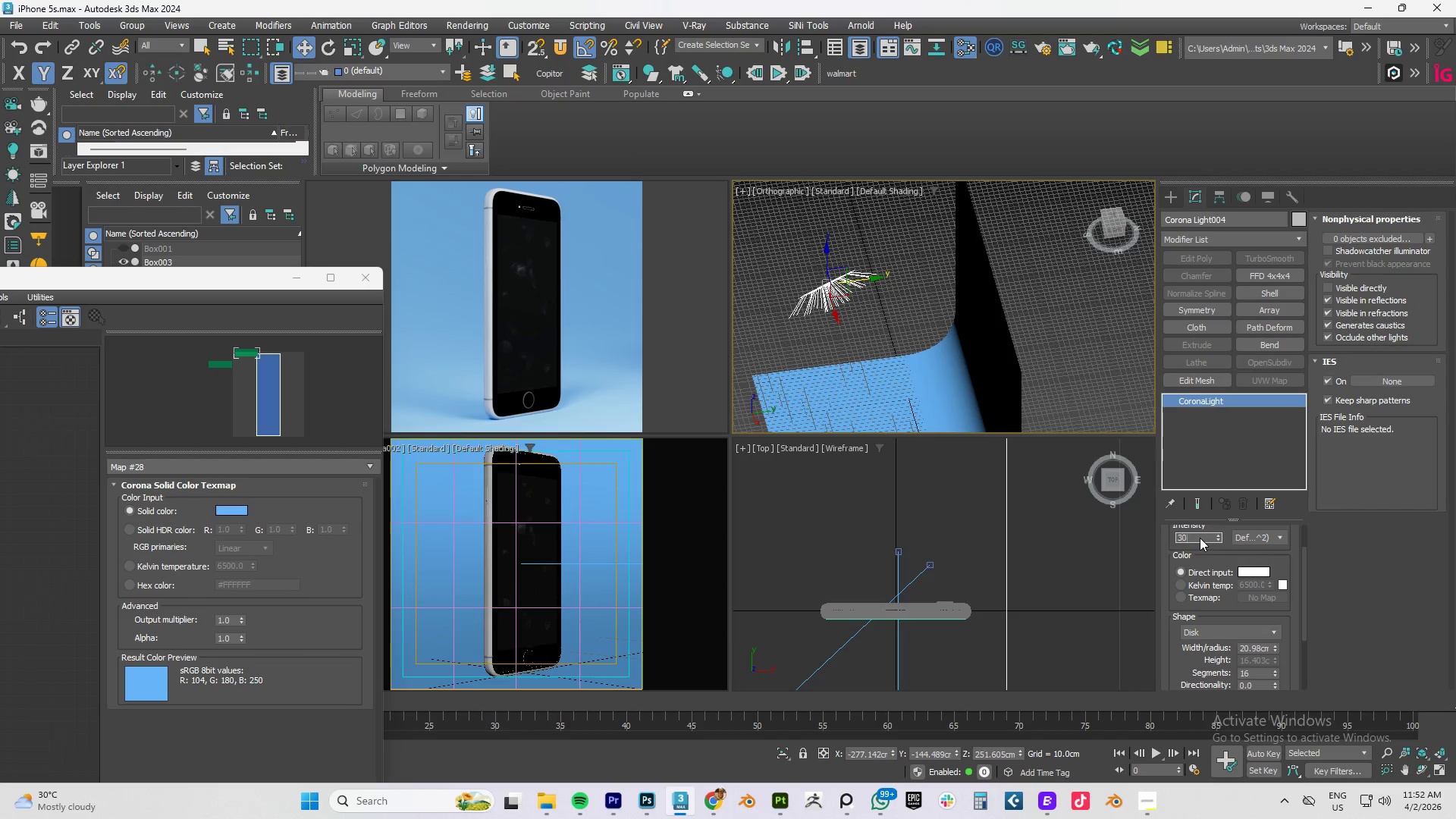 
key(Numpad0)
 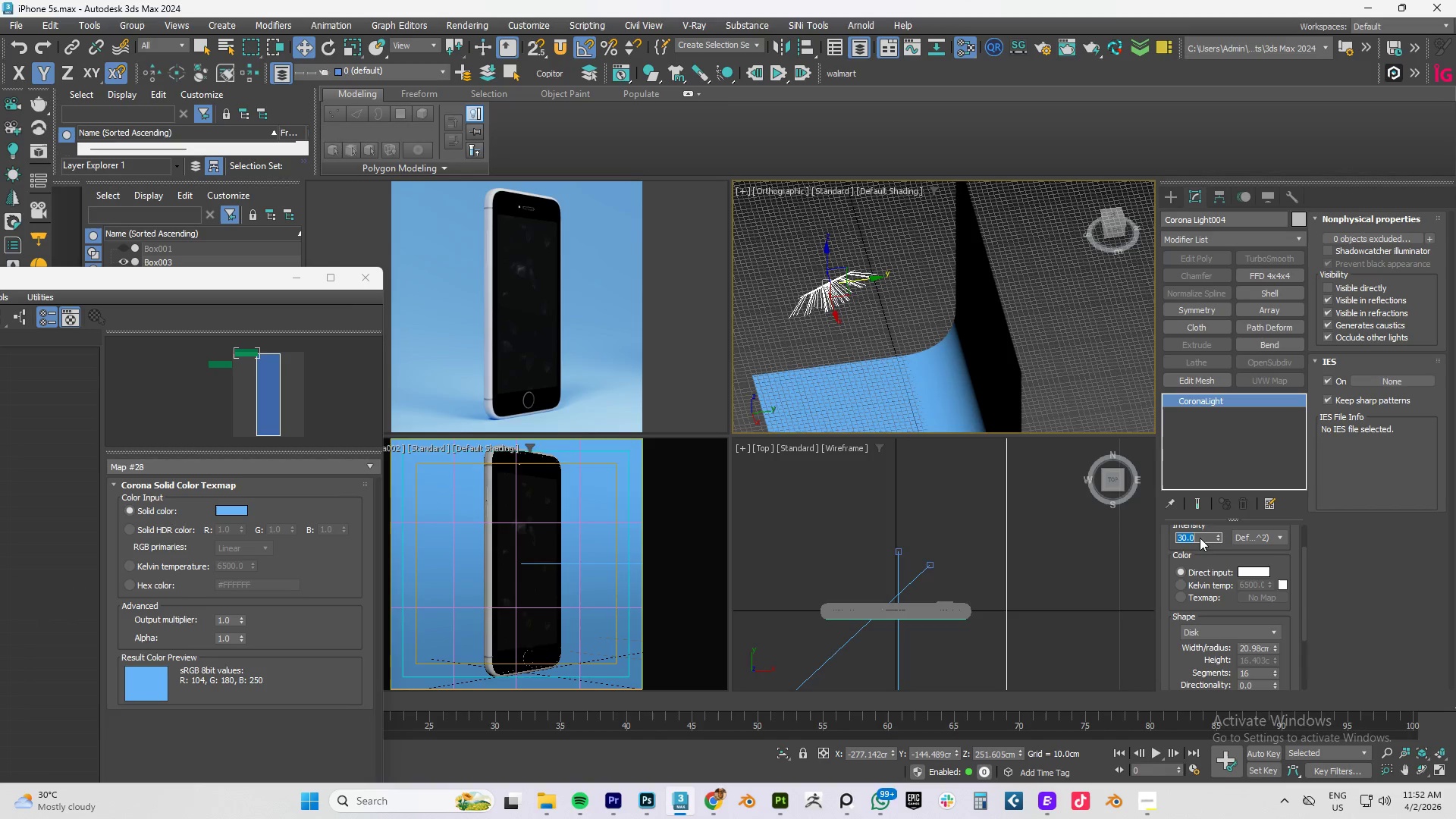 
key(NumpadEnter)
 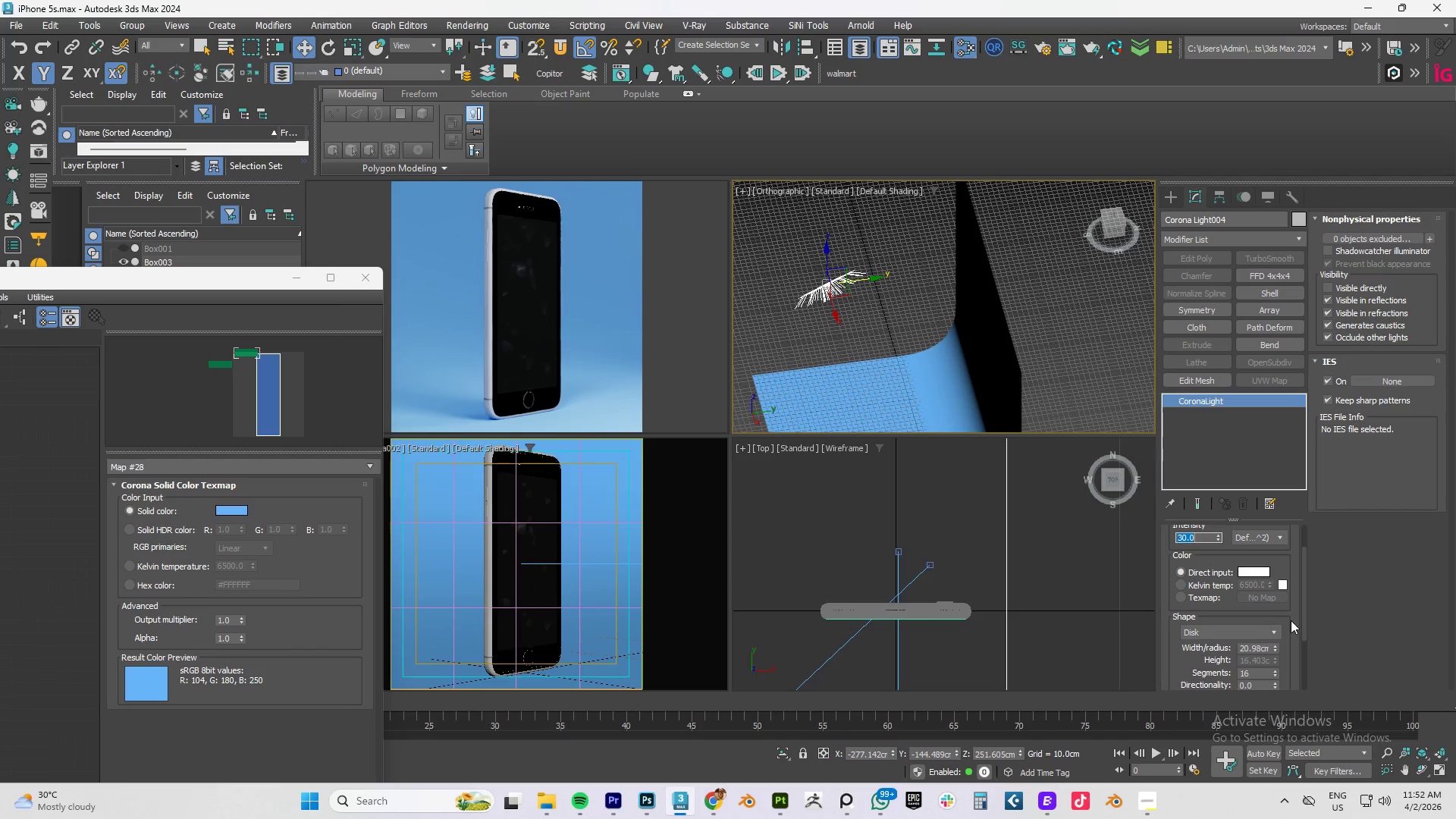 
scroll: coordinate [927, 411], scroll_direction: down, amount: 2.0
 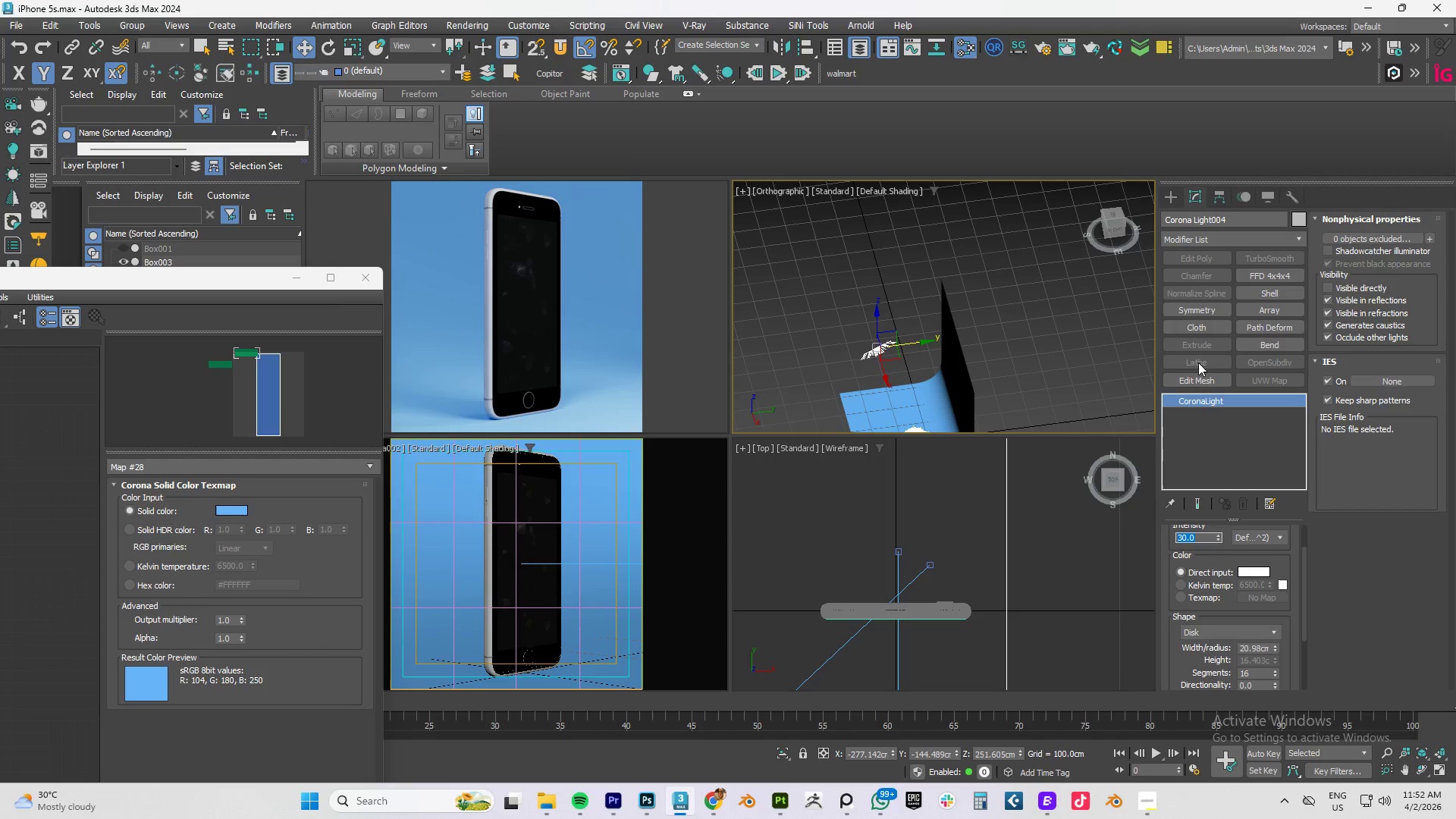 
left_click([1227, 639])
 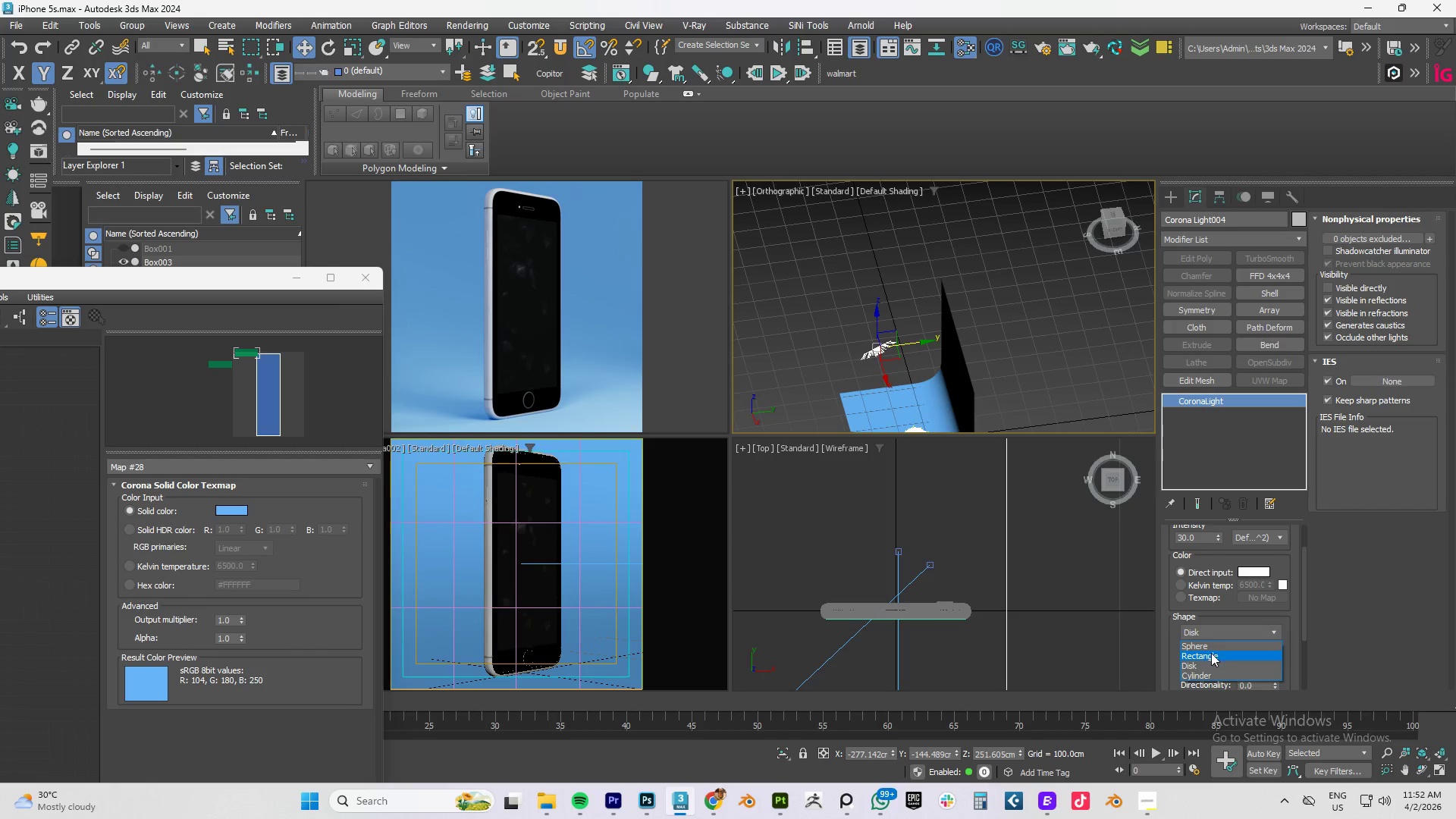 
left_click([1208, 655])
 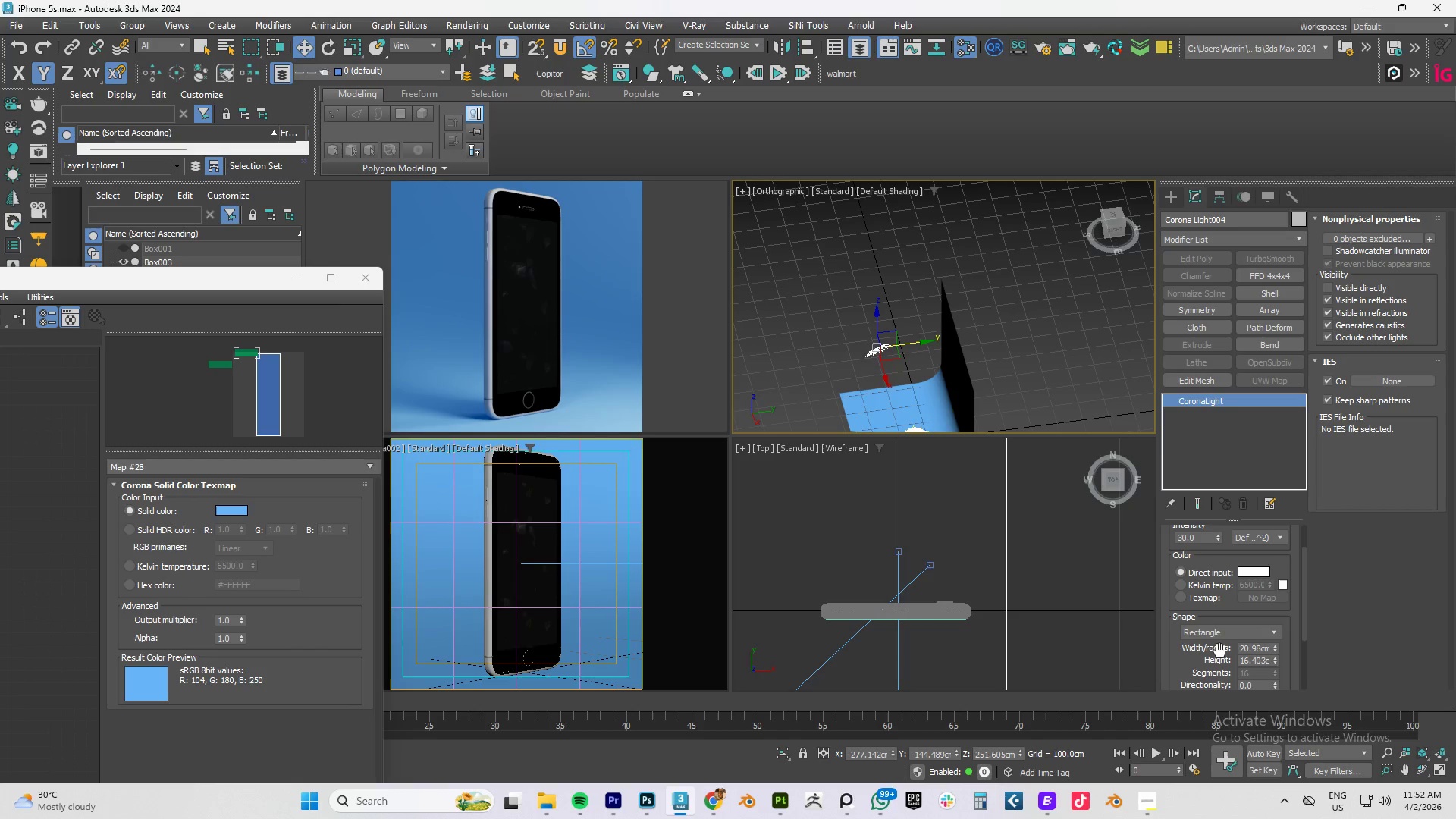 
left_click([1225, 637])
 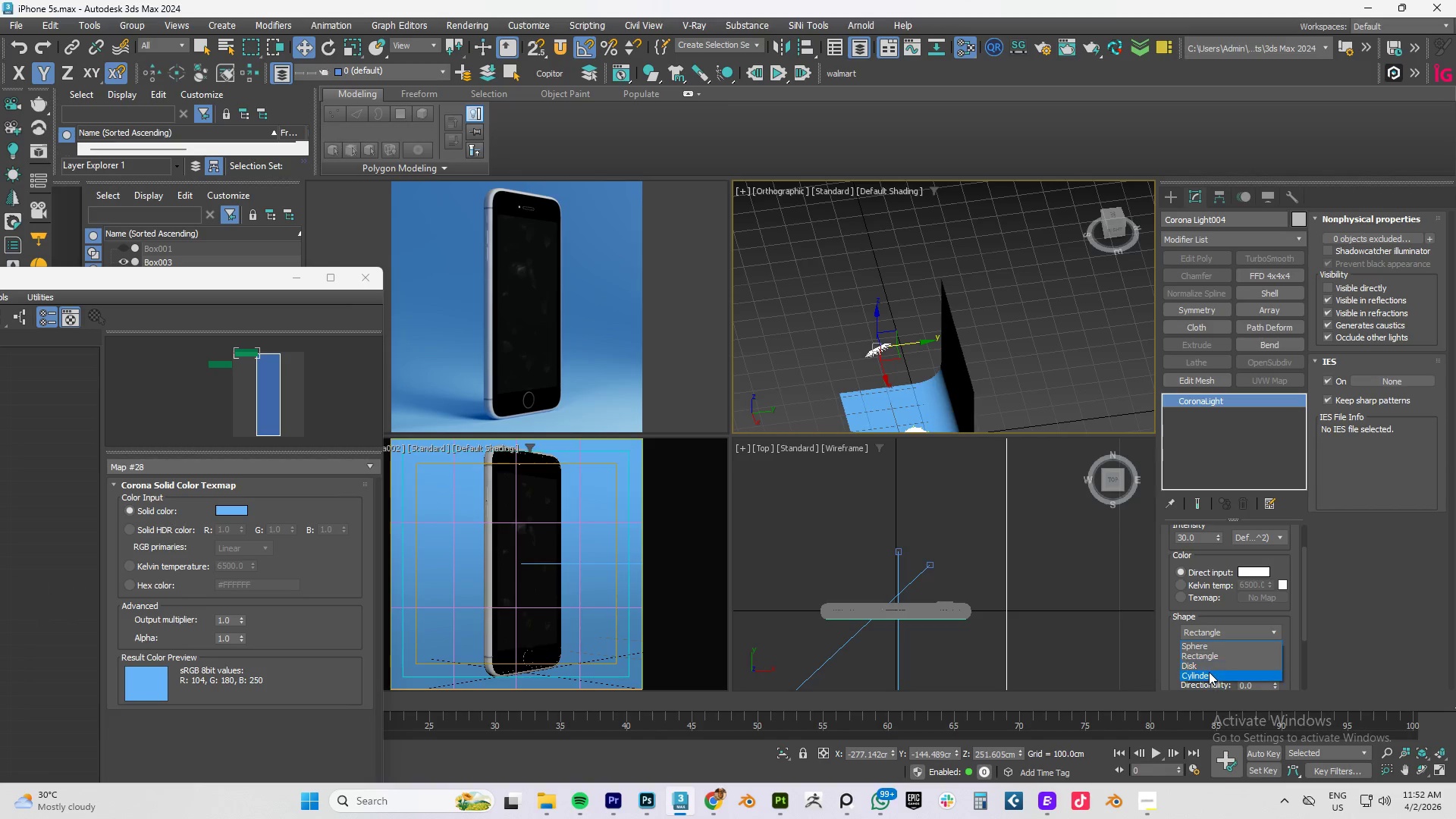 
left_click([1209, 673])
 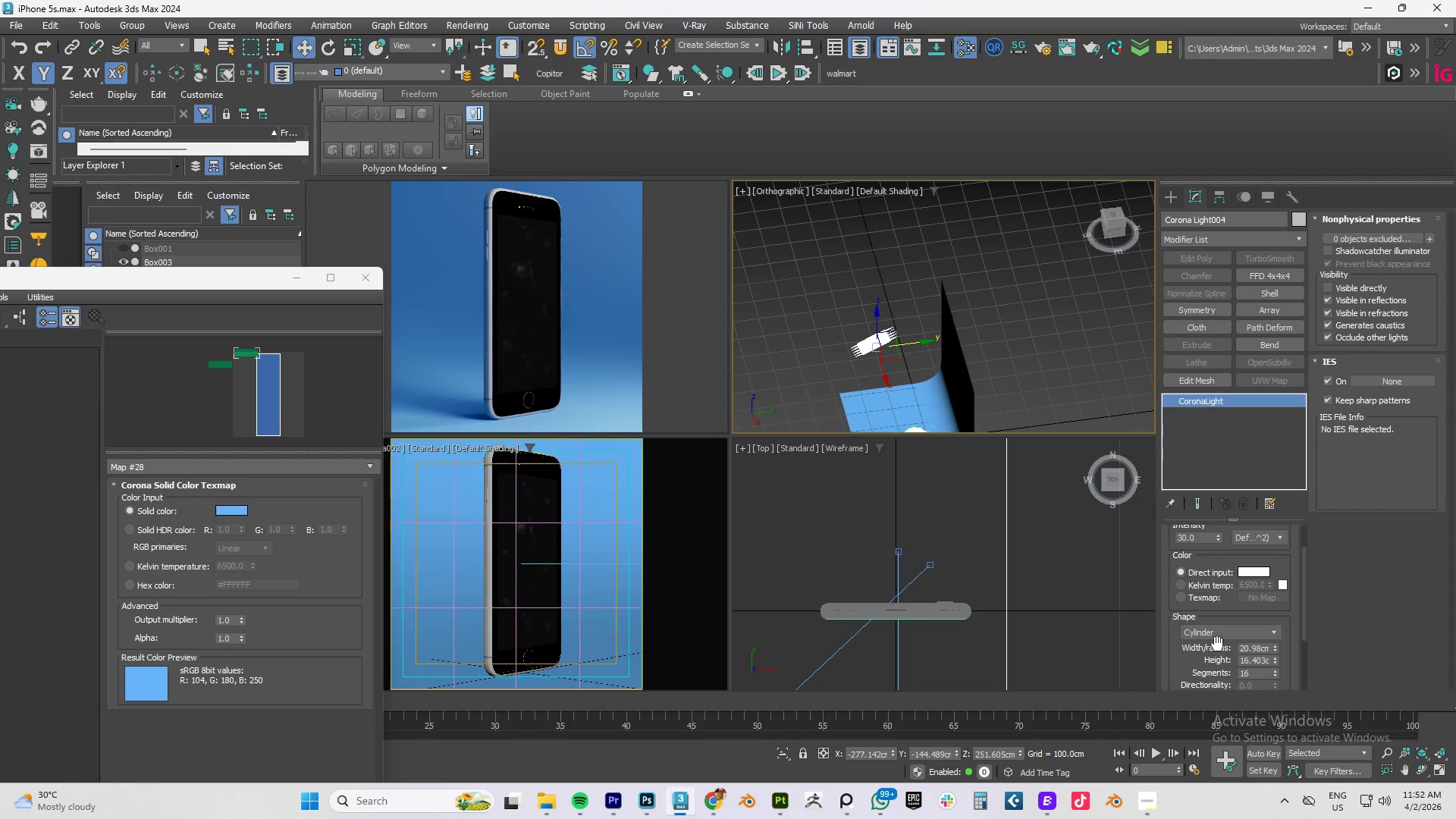 
left_click([1225, 632])
 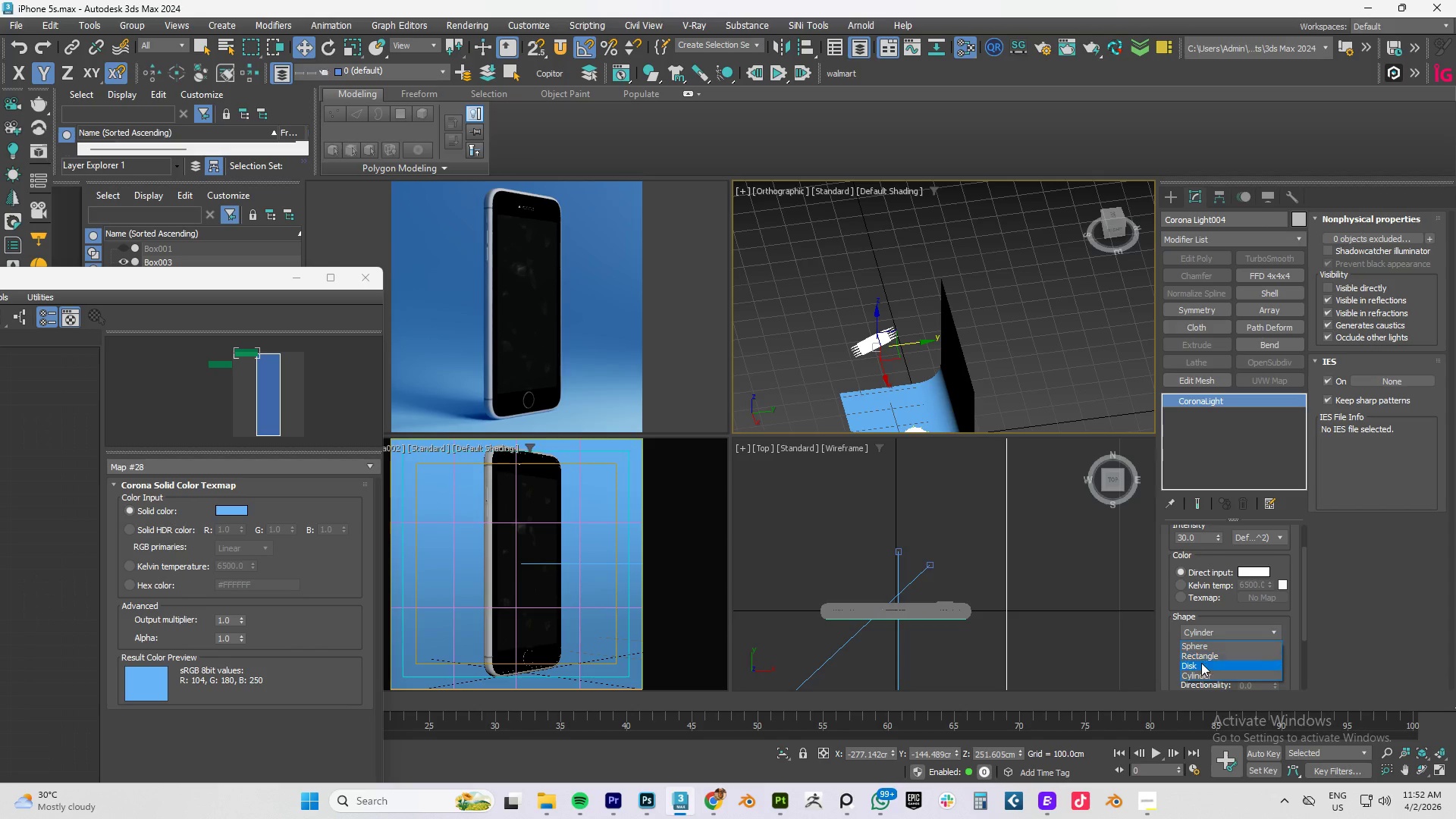 
left_click([1200, 664])
 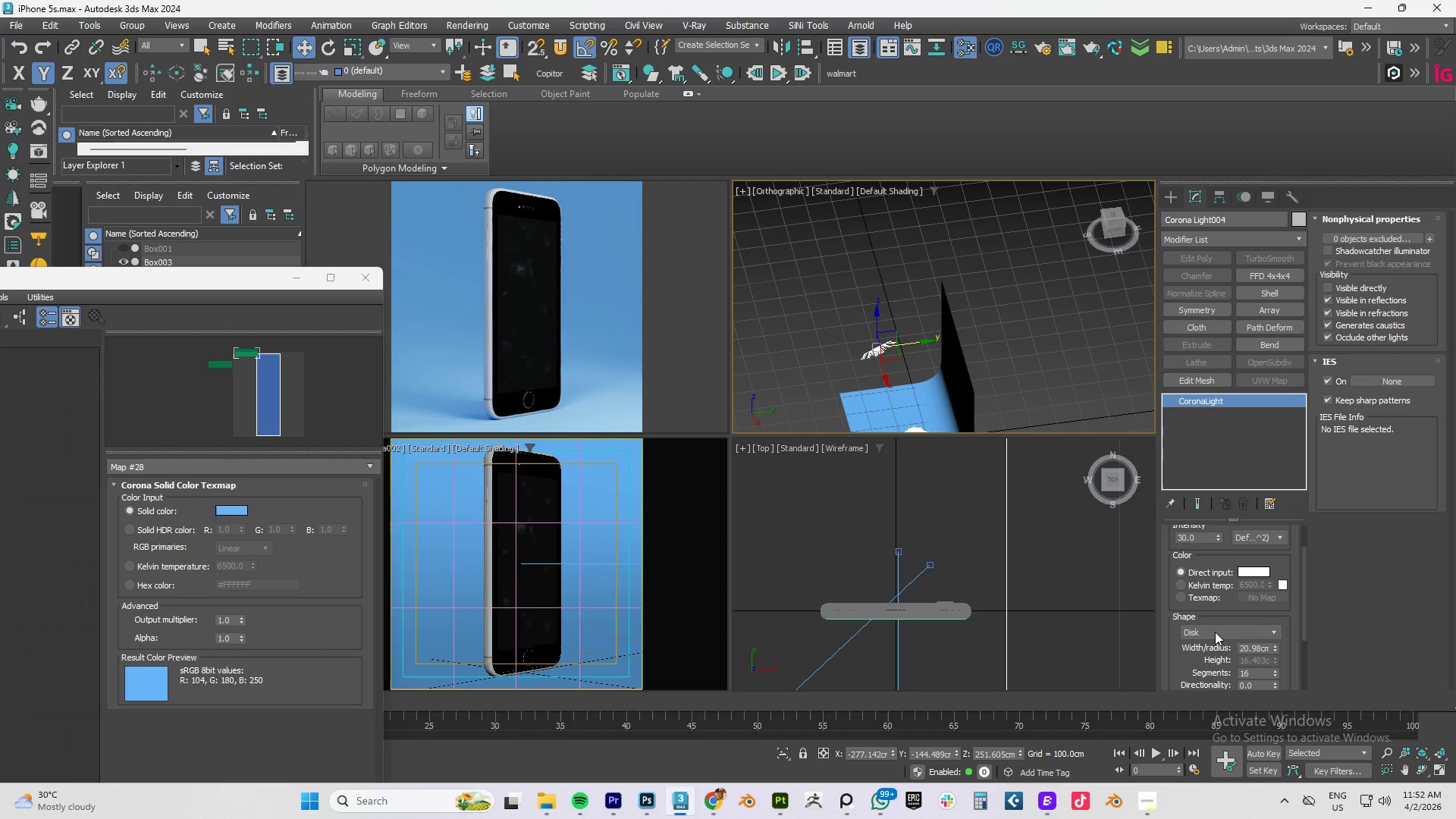 
left_click([1215, 632])
 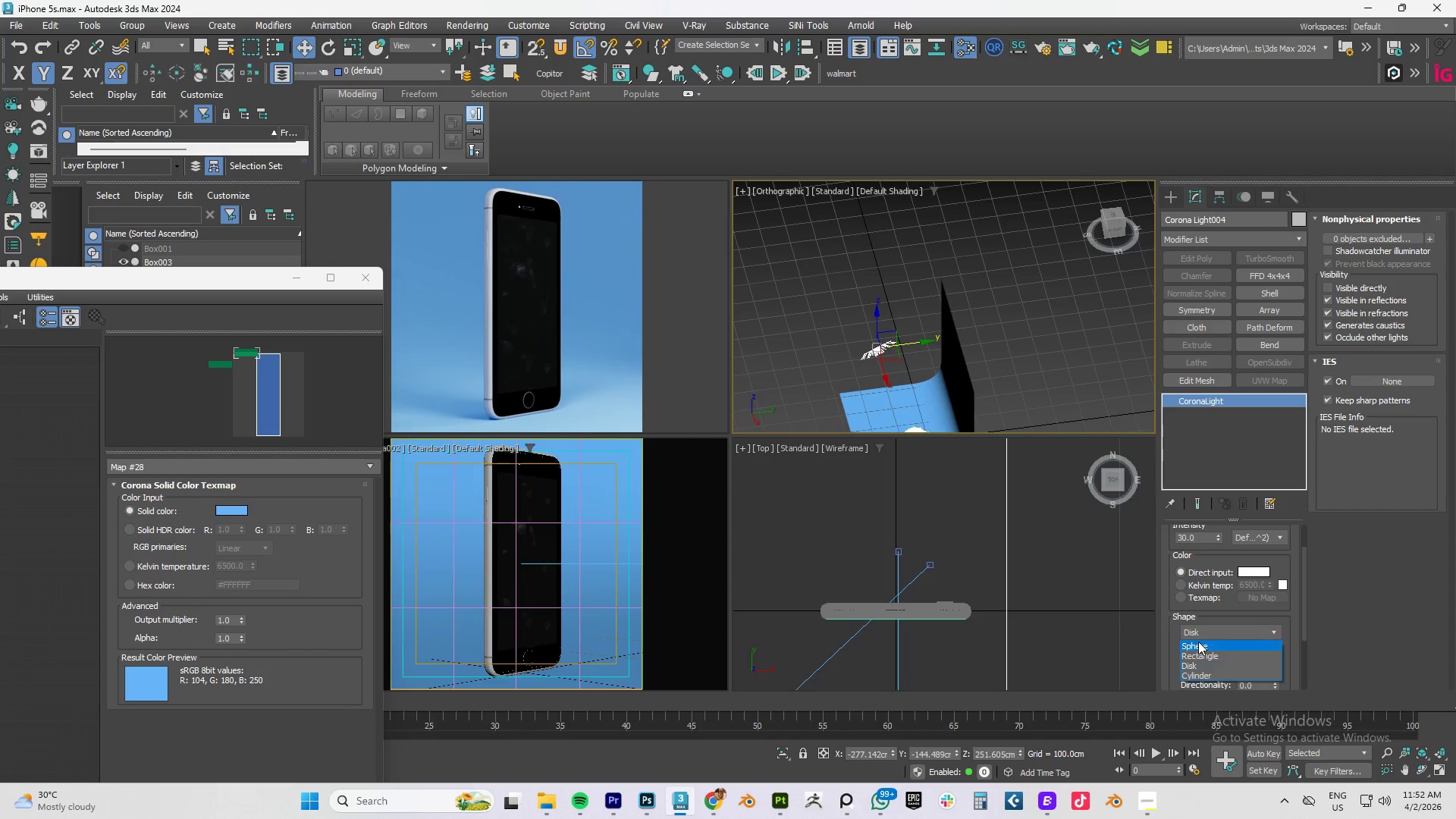 
left_click([1198, 642])
 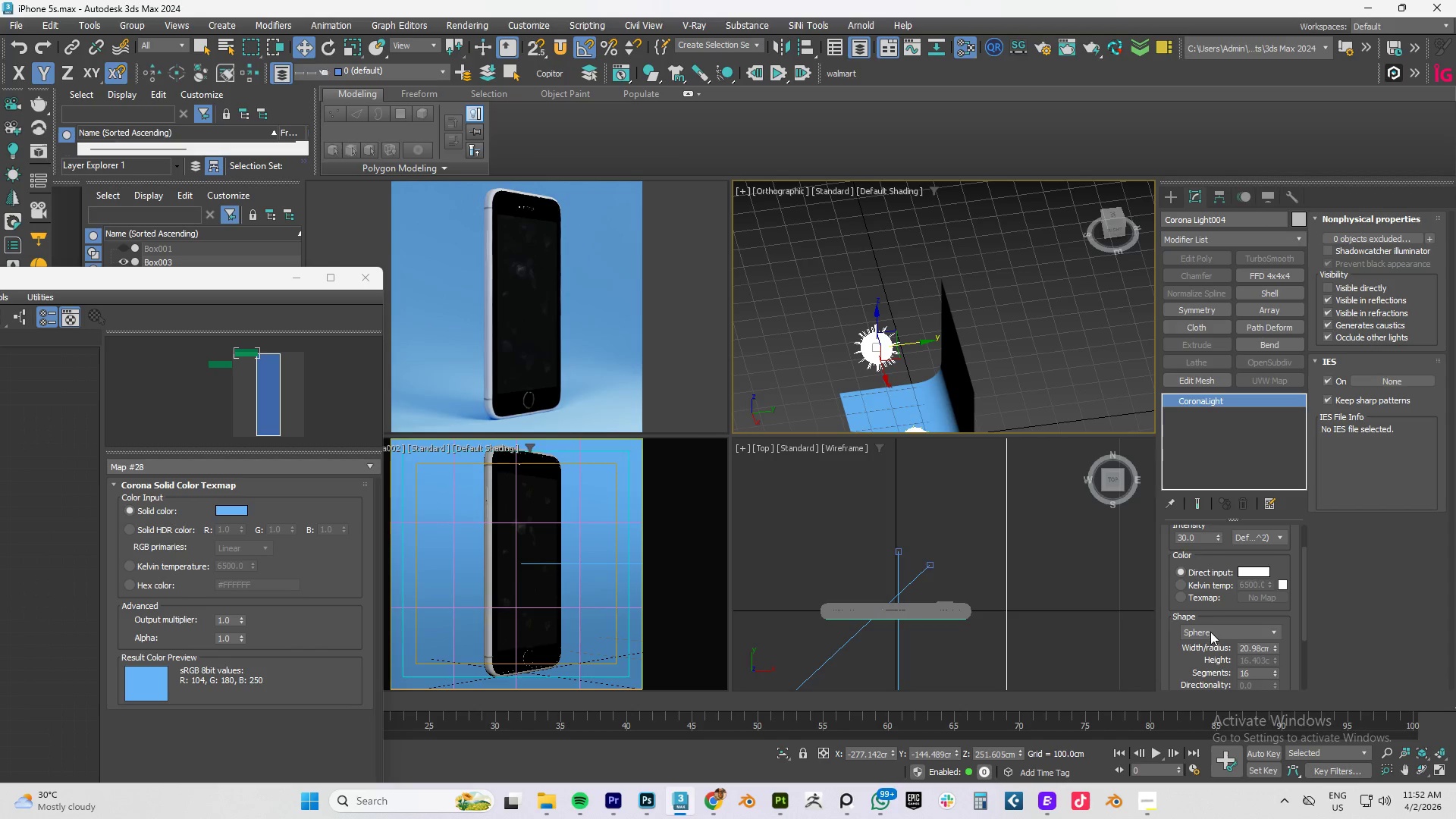 
left_click([1212, 633])
 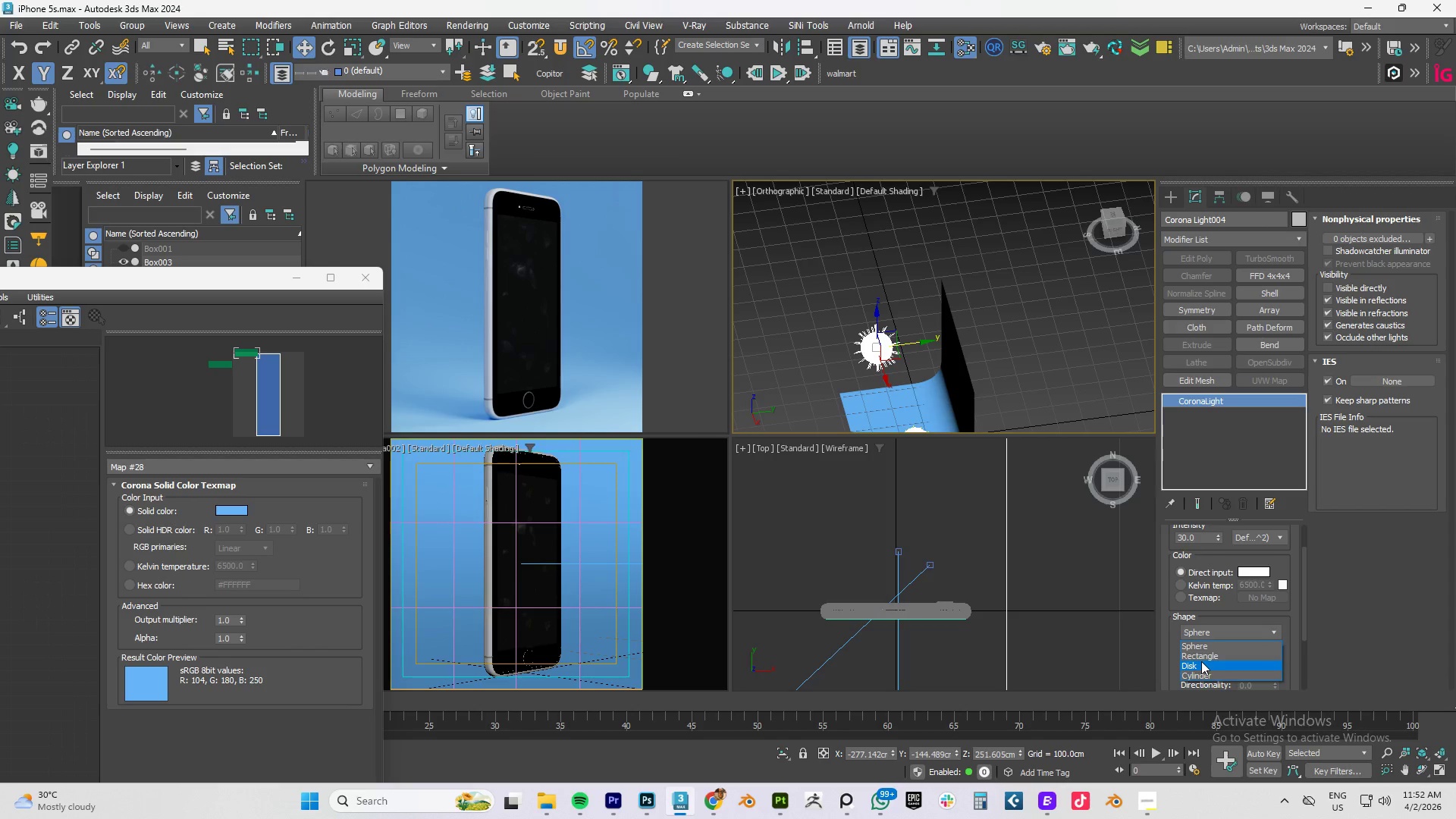 
left_click([1199, 664])
 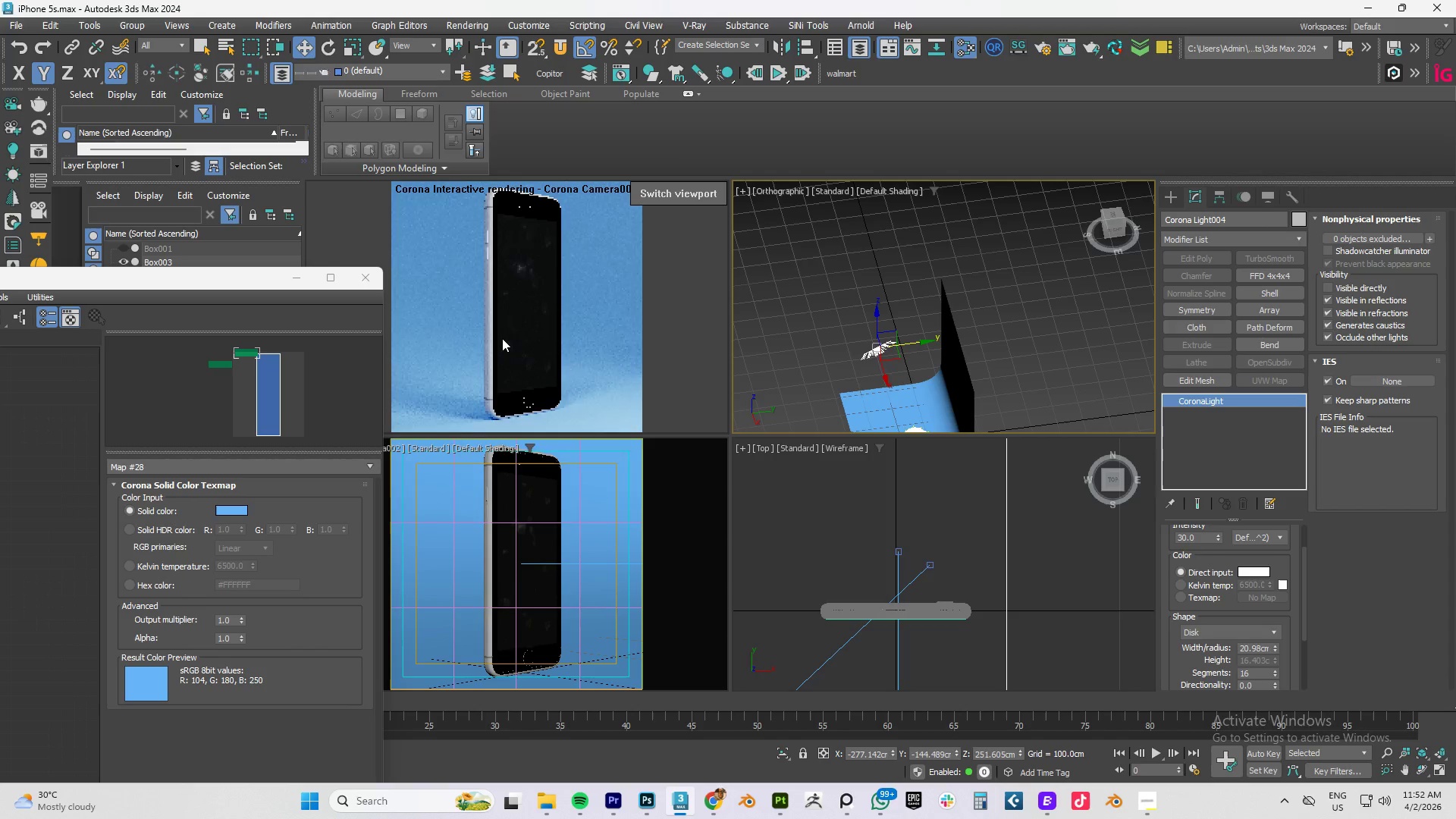 
hold_key(key=AltLeft, duration=0.77)
 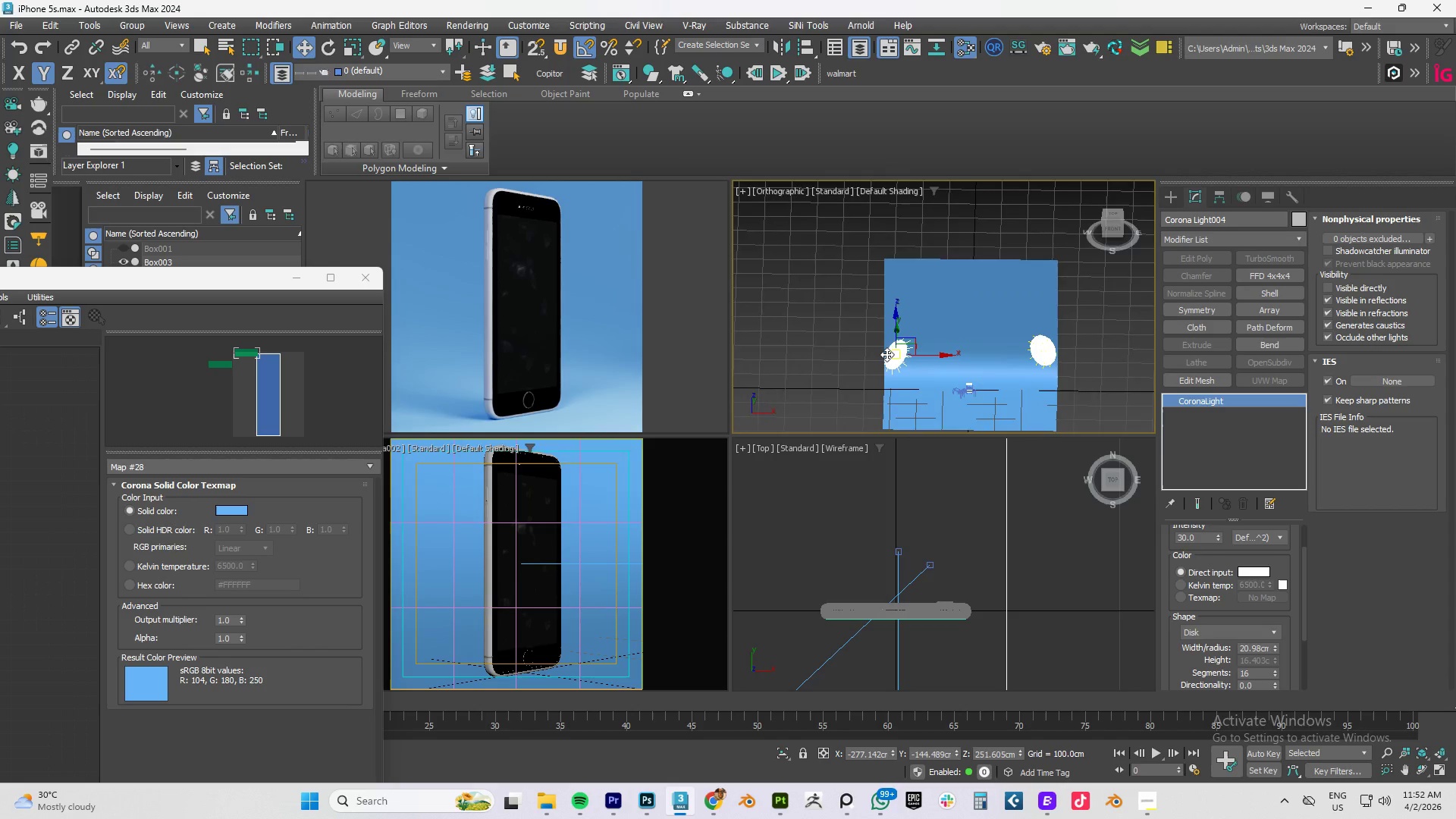 
scroll: coordinate [896, 357], scroll_direction: down, amount: 4.0
 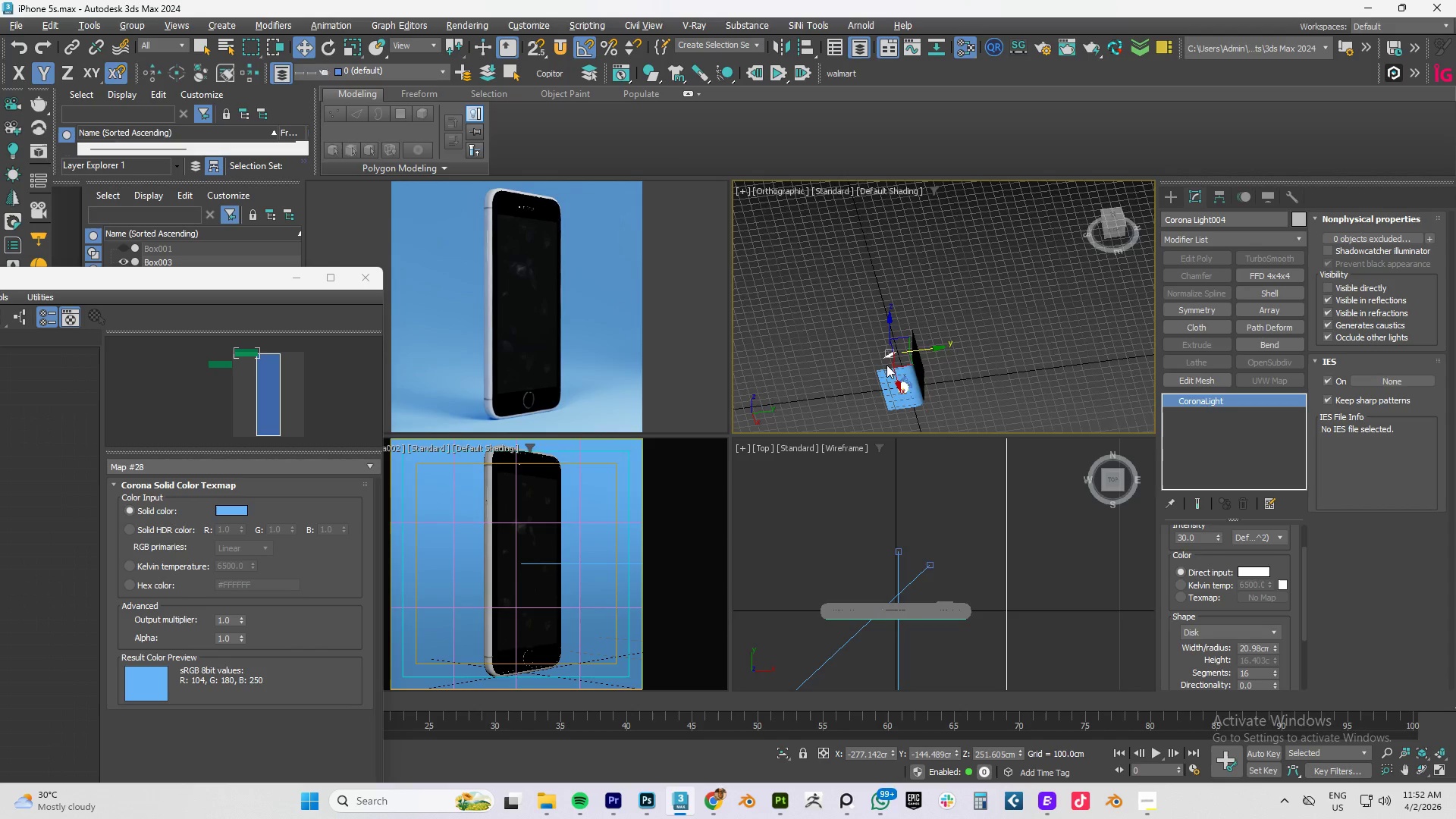 
scroll: coordinate [934, 353], scroll_direction: up, amount: 7.0
 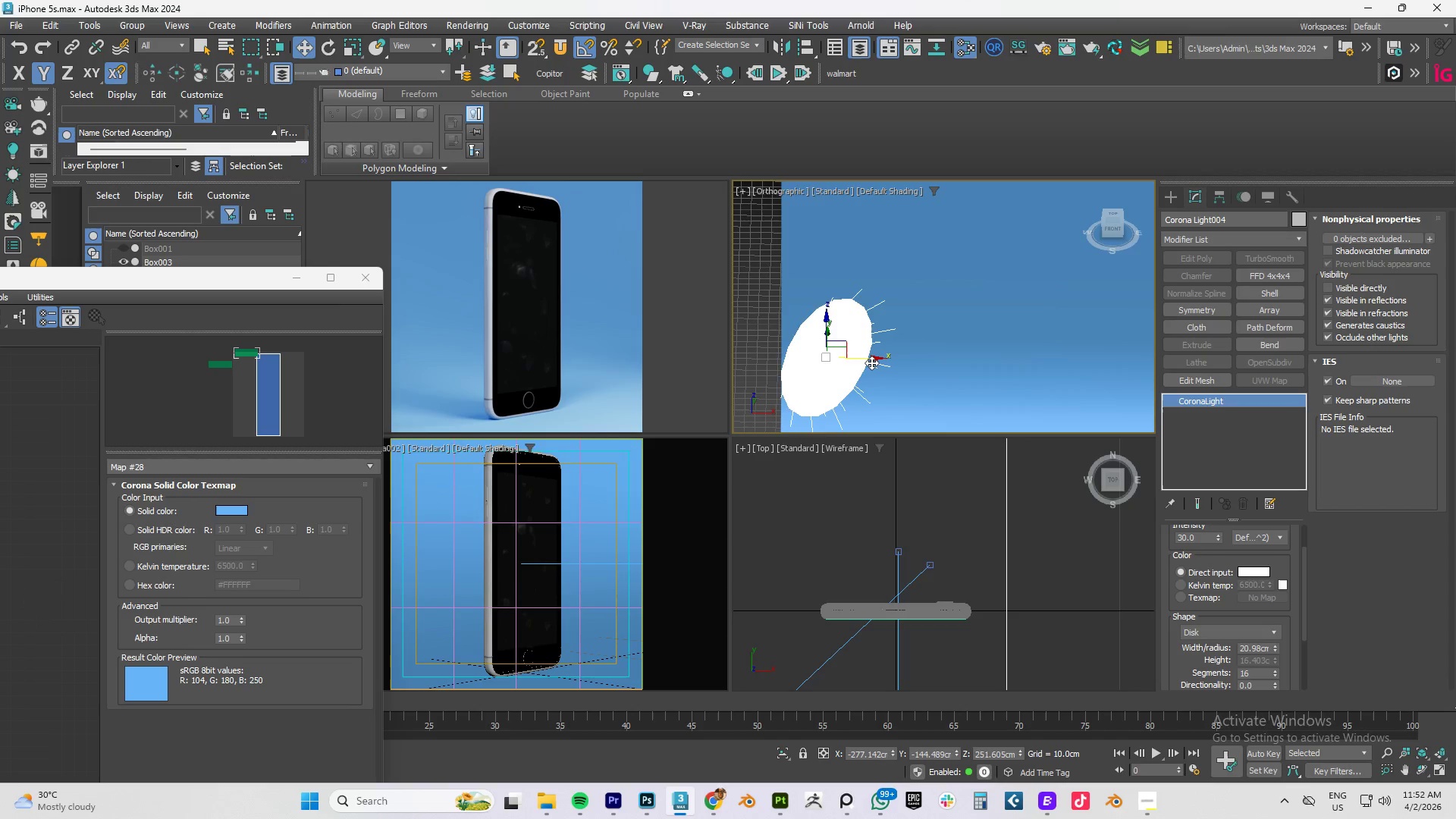 
scroll: coordinate [871, 362], scroll_direction: down, amount: 3.0
 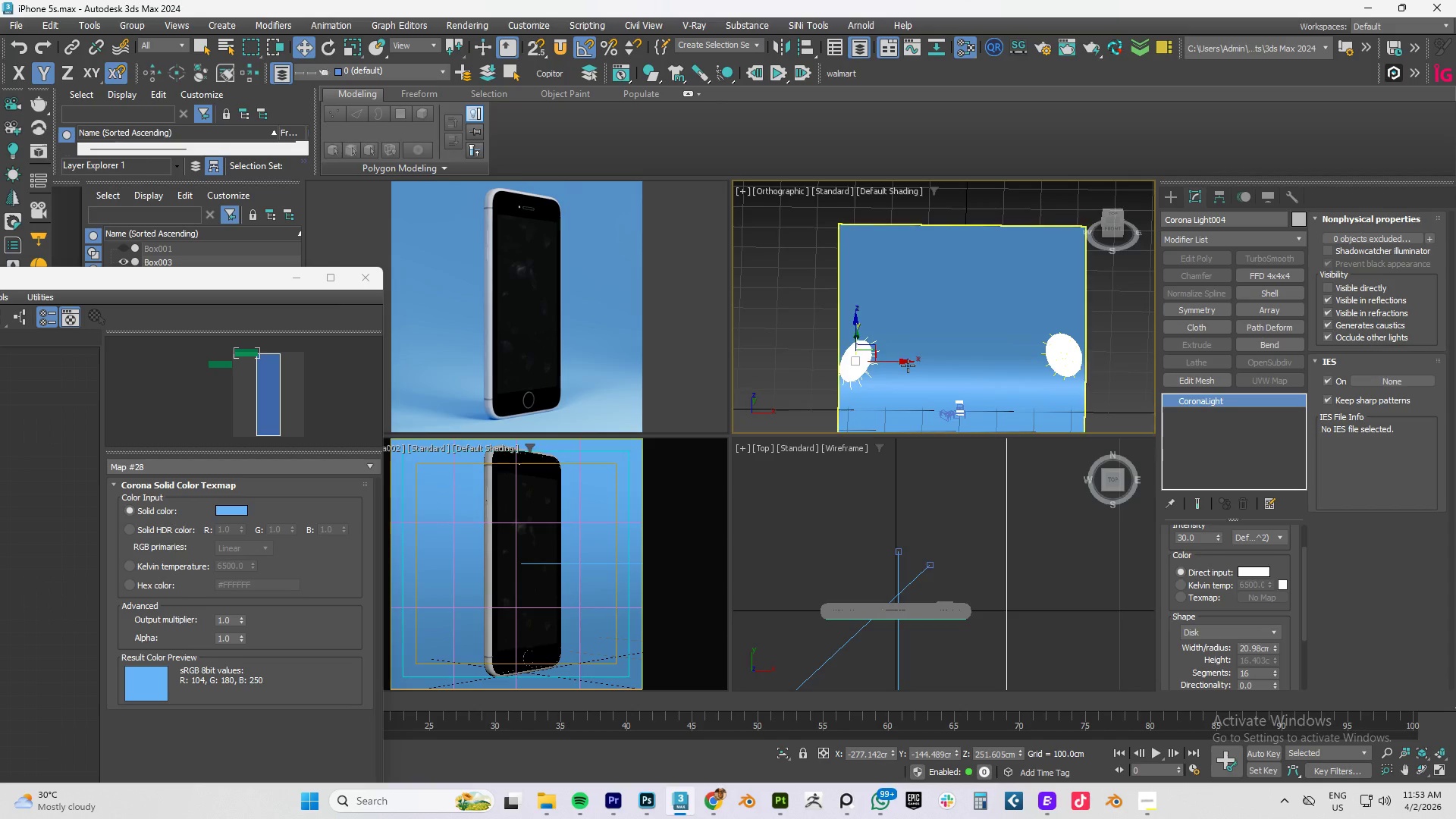 
hold_key(key=ShiftLeft, duration=1.5)
left_click_drag(start_coordinate=[896, 359], to_coordinate=[996, 360])
 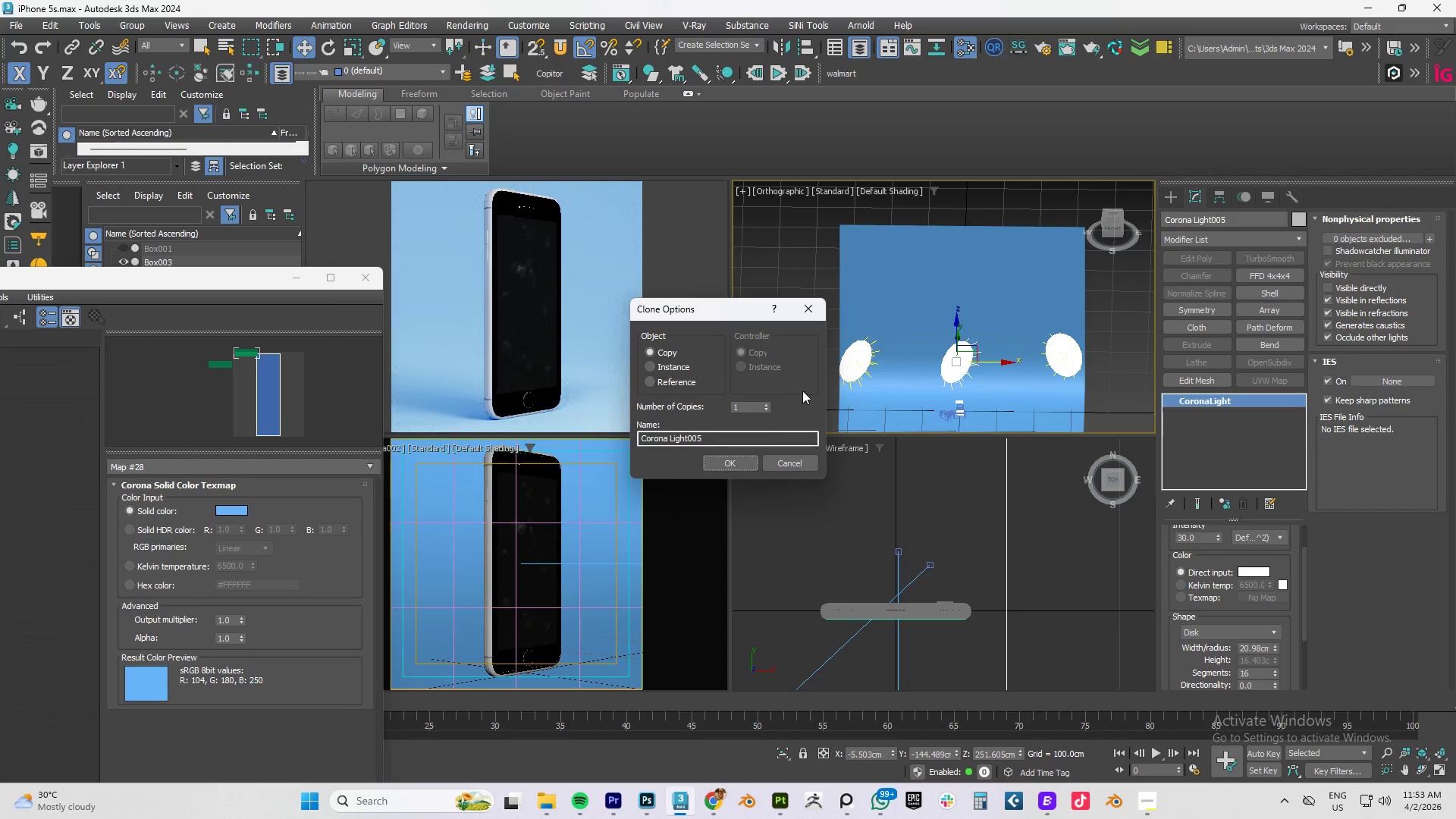 
hold_key(key=ShiftLeft, duration=0.53)
 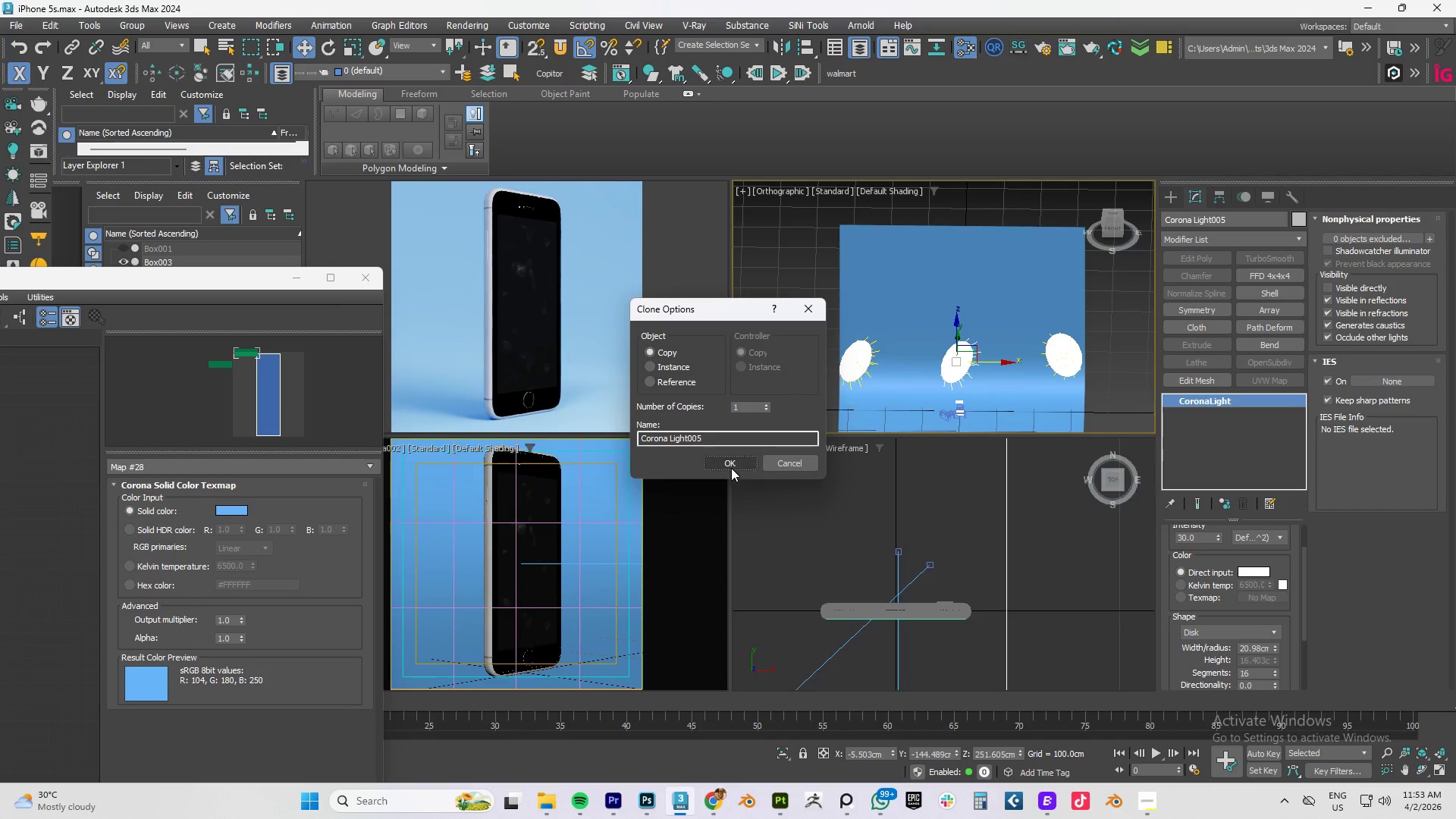 
left_click([731, 460])
 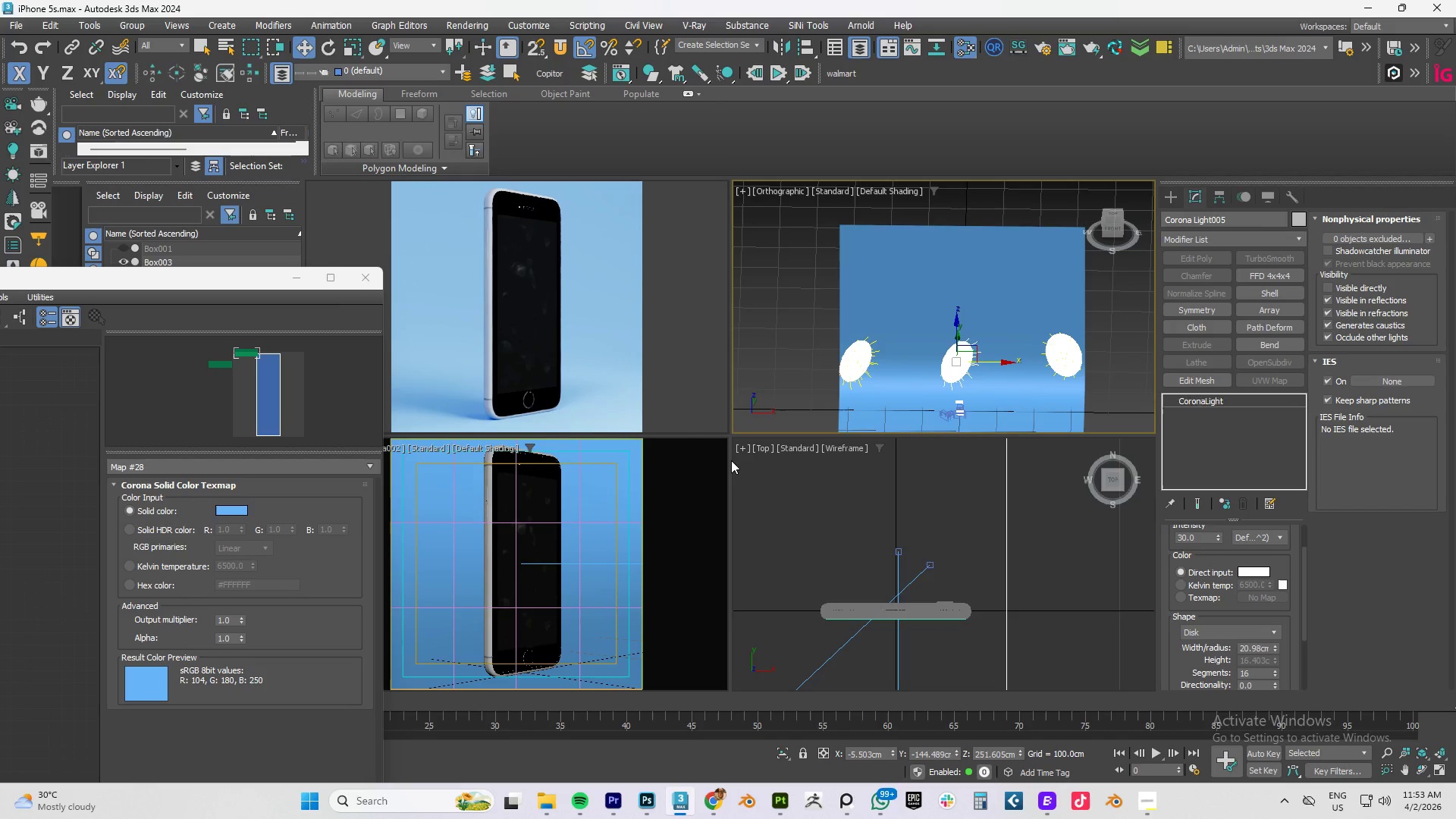 
key(E)
 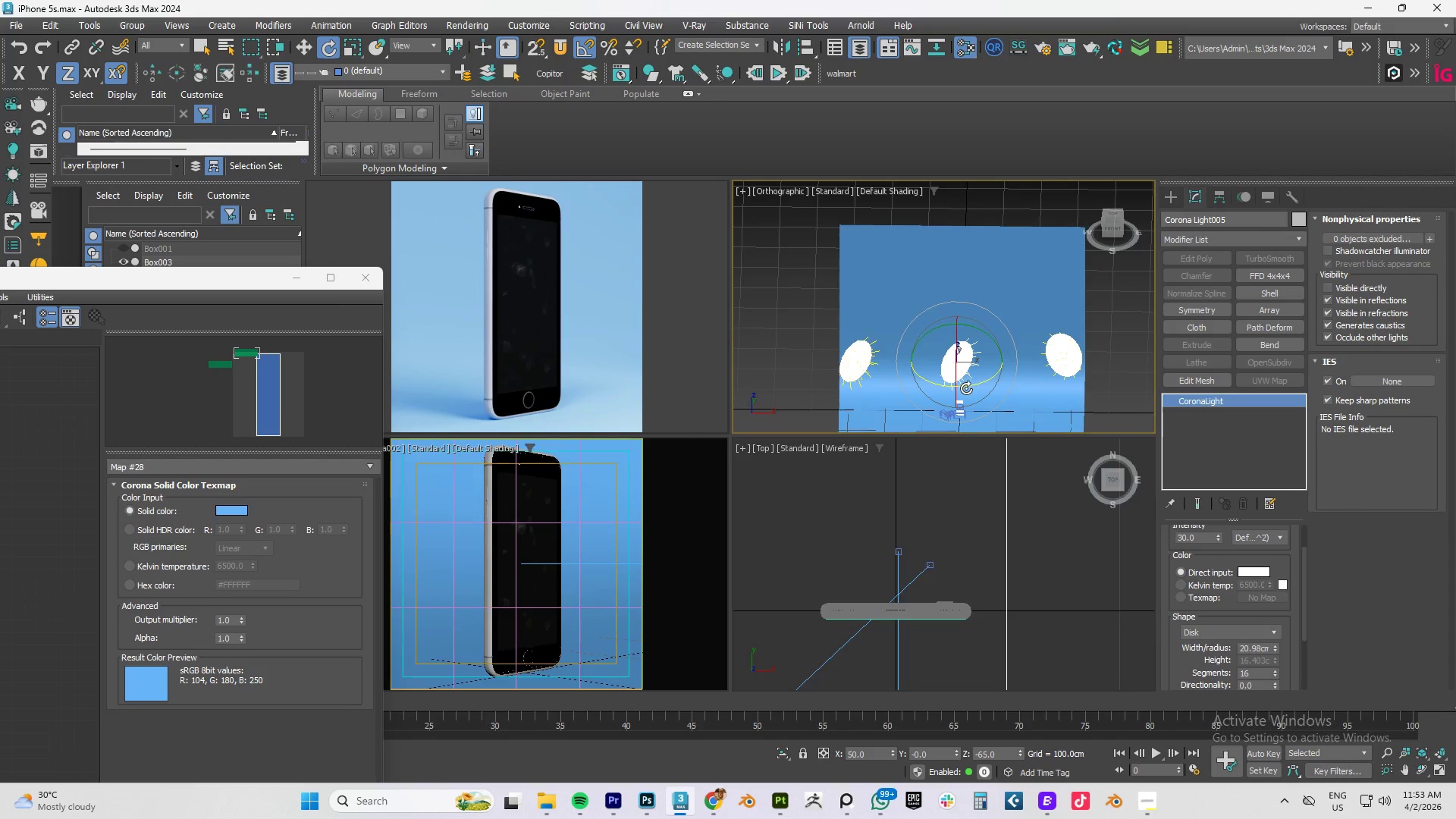 
left_click_drag(start_coordinate=[966, 388], to_coordinate=[1009, 377])
 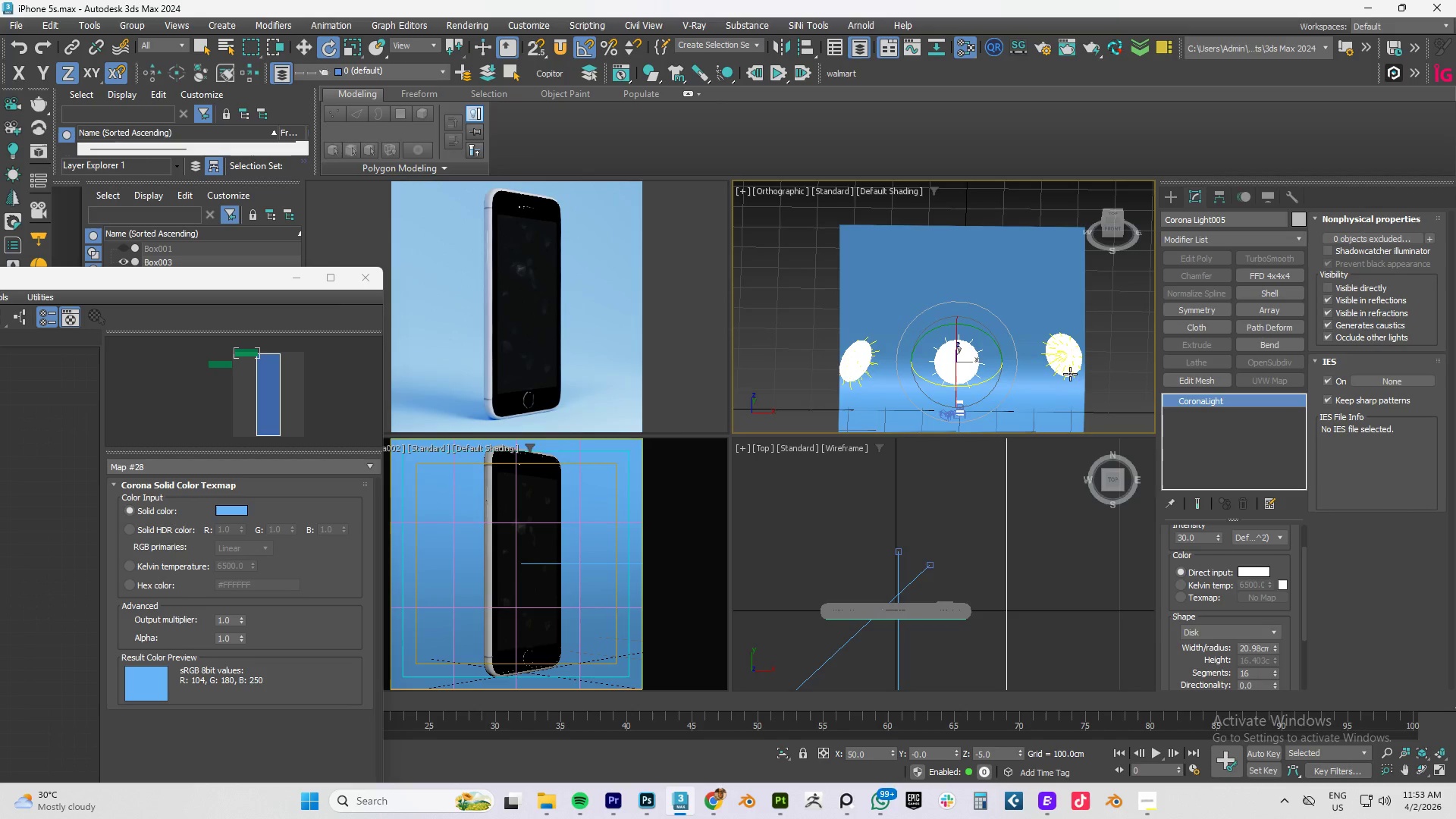 
key(W)
 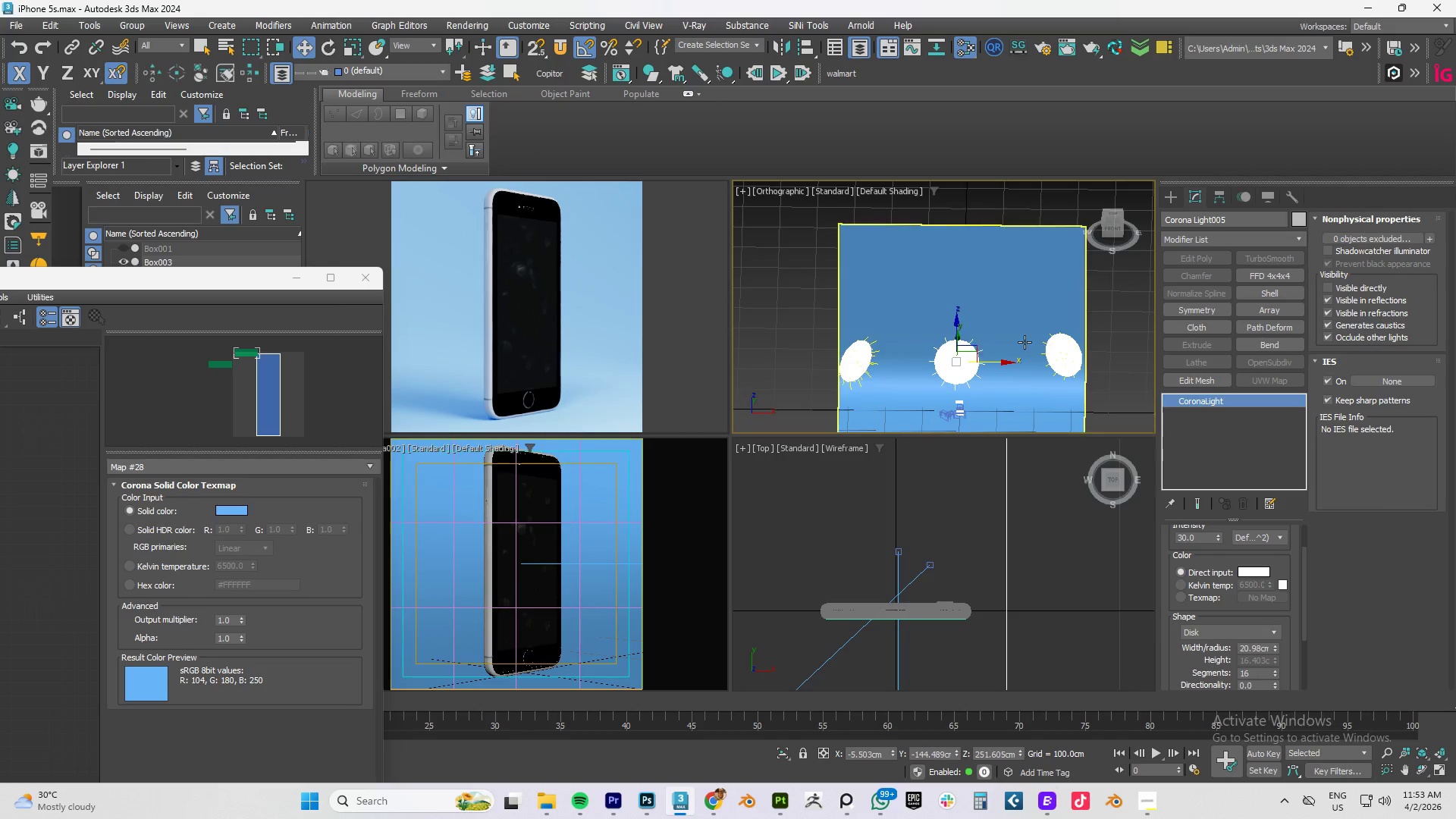 
hold_key(key=AltLeft, duration=0.73)
 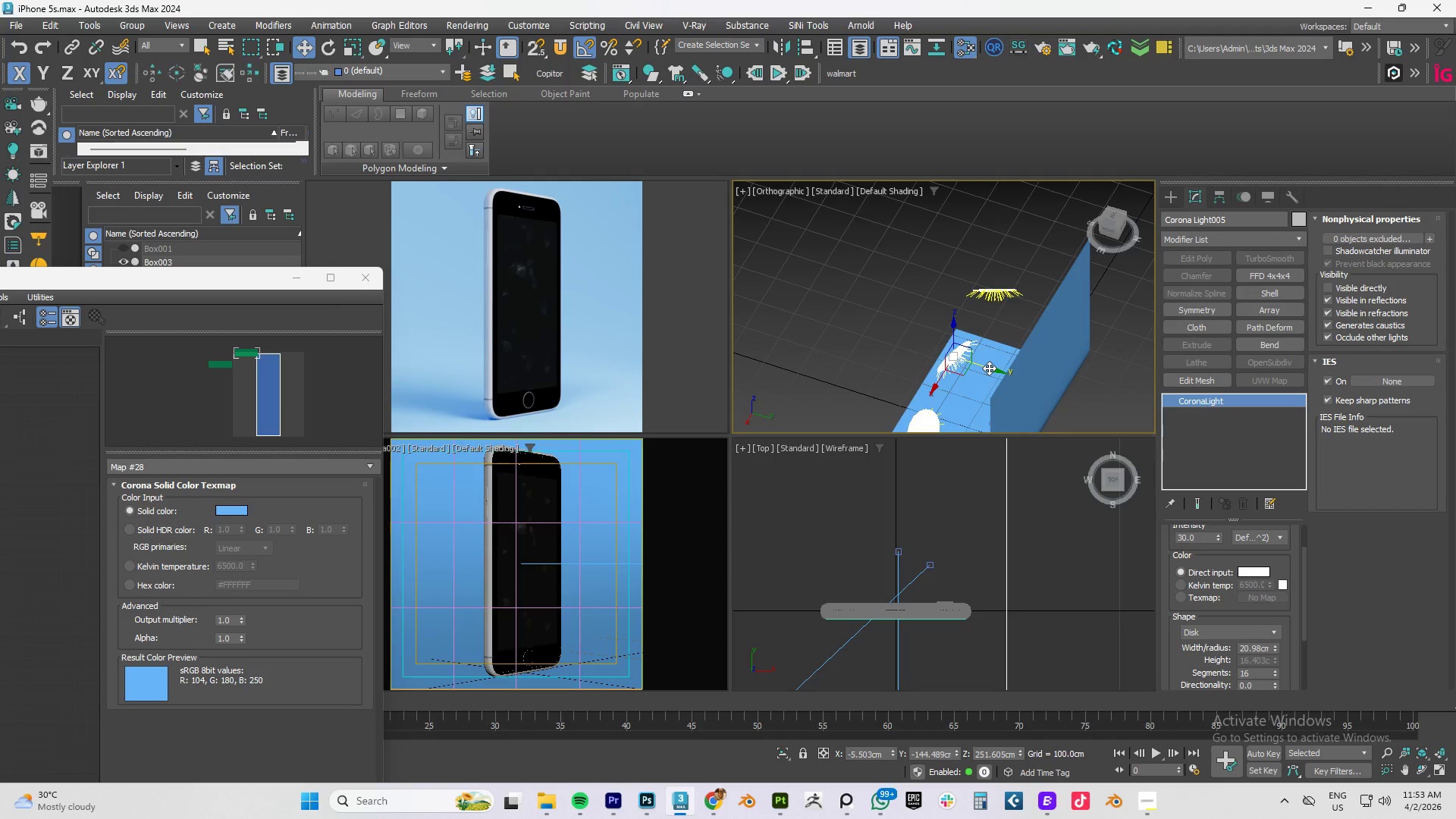 
left_click_drag(start_coordinate=[989, 368], to_coordinate=[905, 344])
 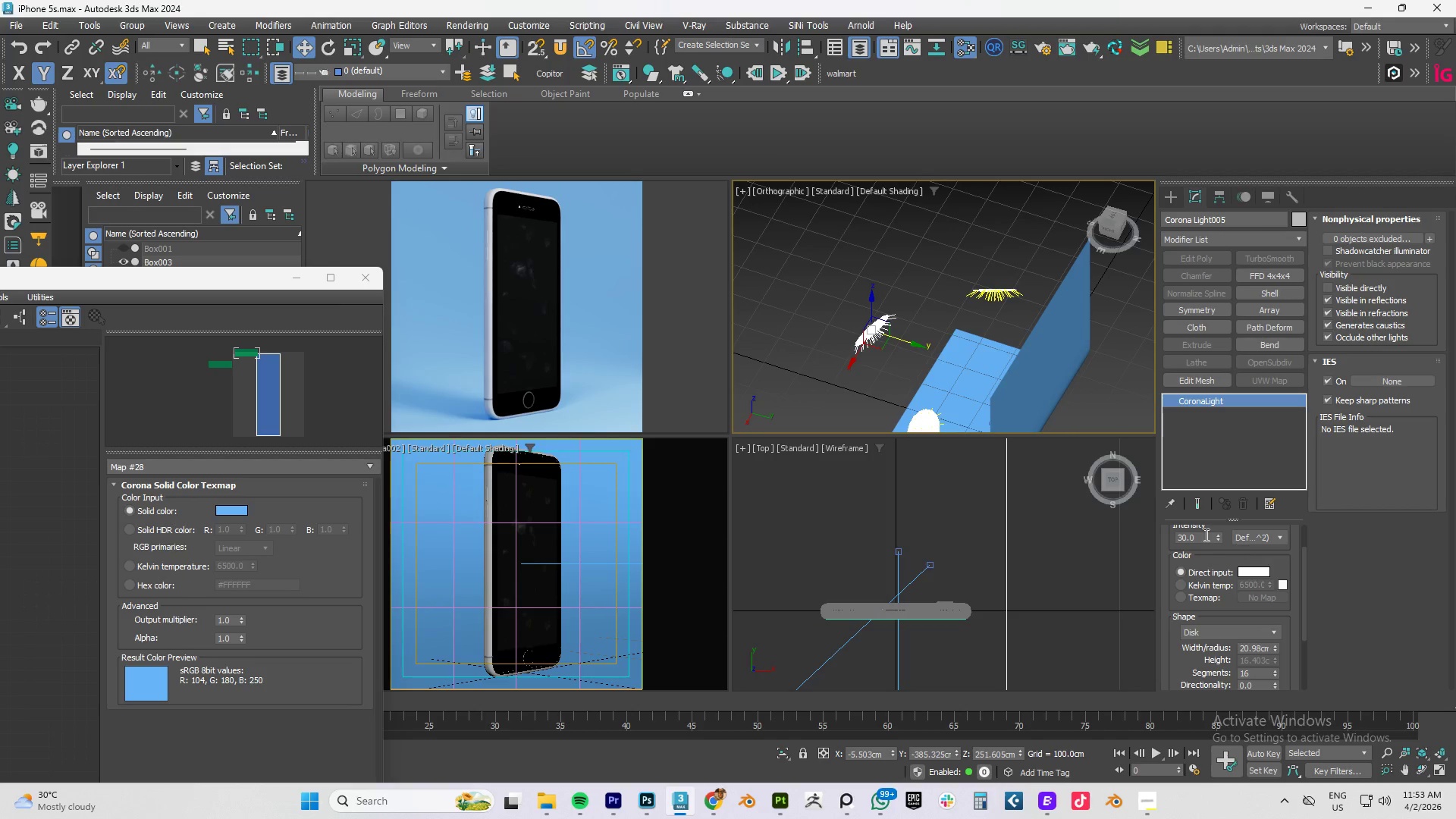 
double_click([1199, 539])
 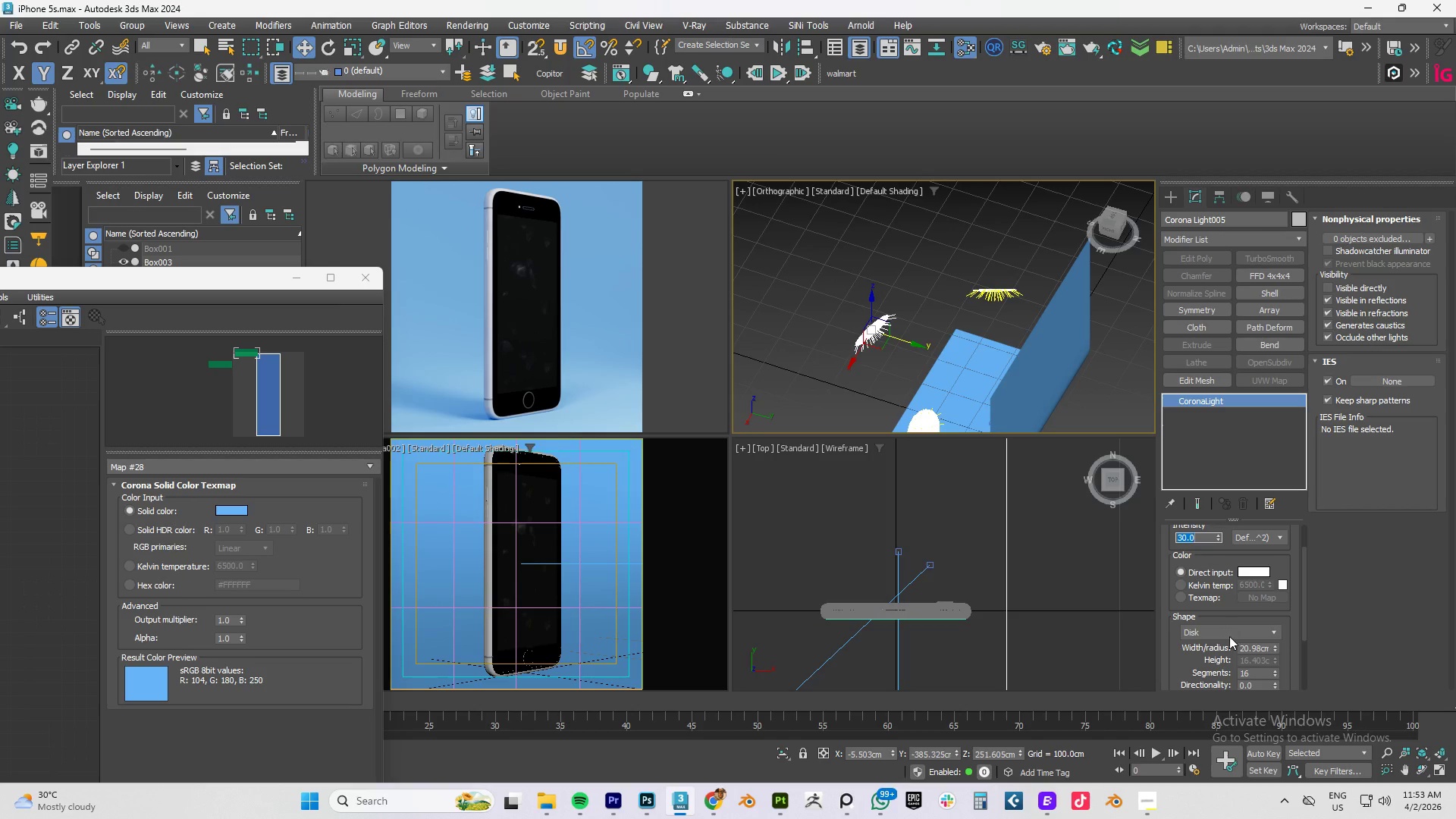 
left_click([1229, 632])
 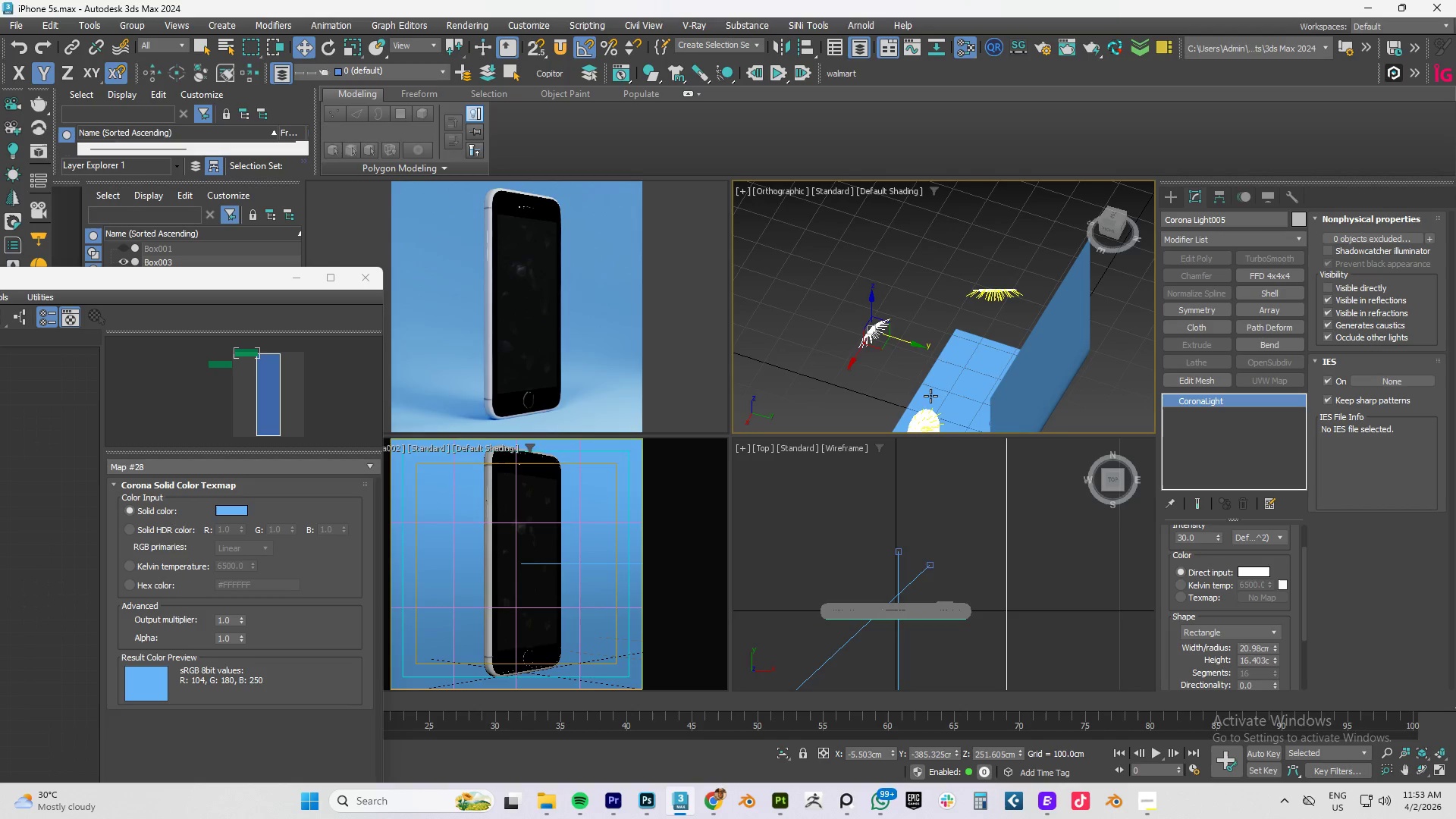 
hold_key(key=AltLeft, duration=1.33)
 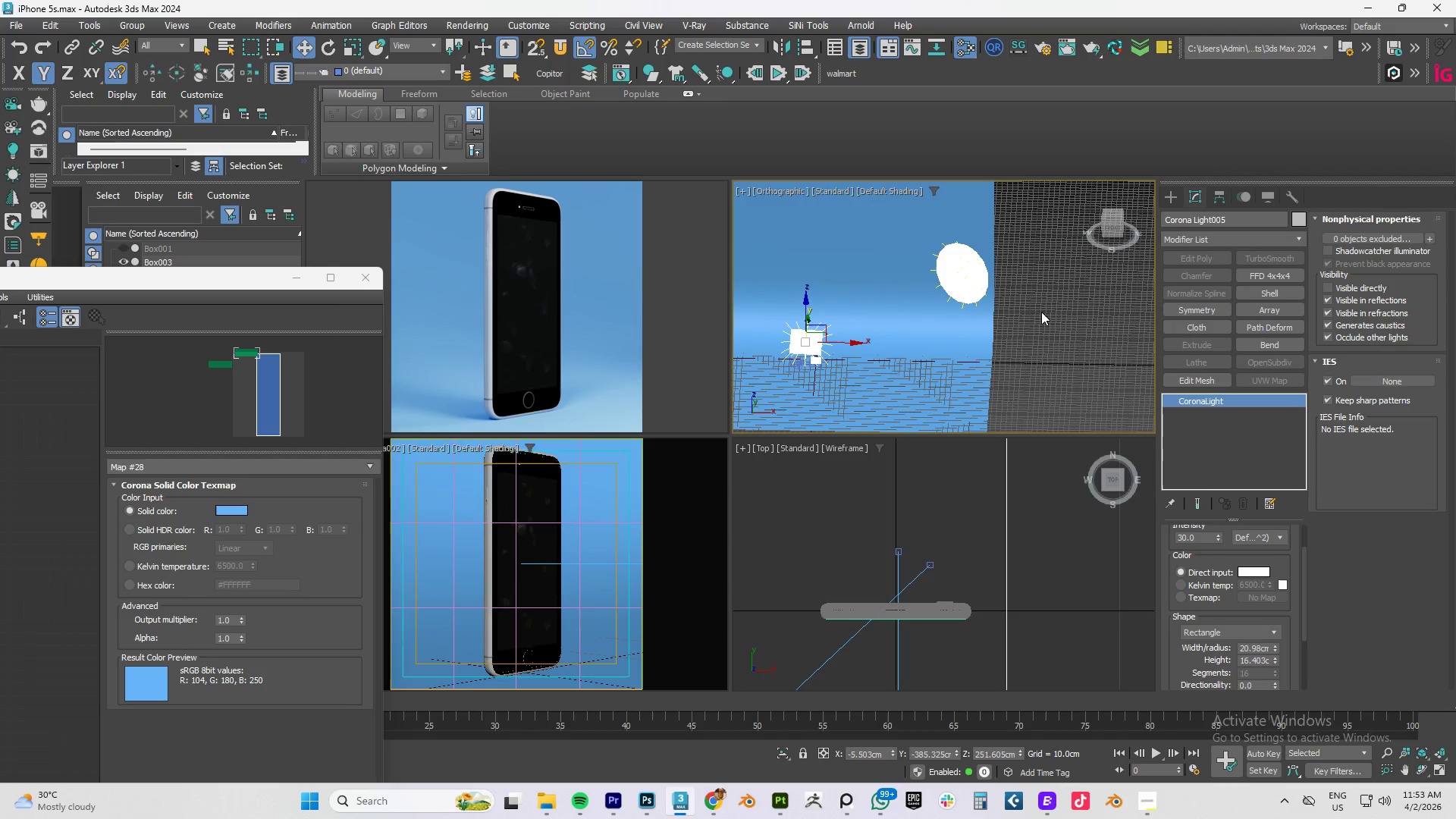 
key(R)
 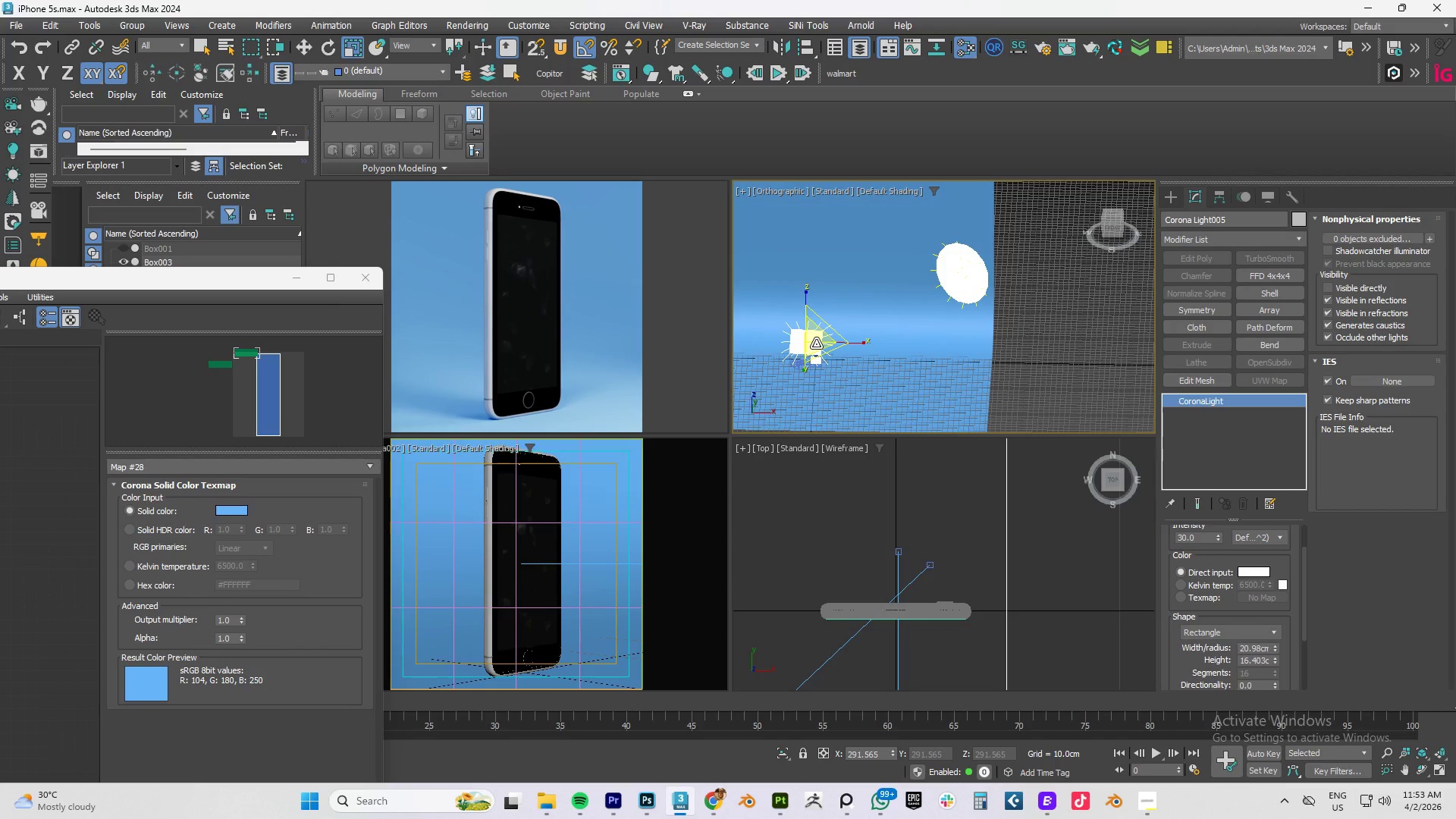 
scroll: coordinate [1041, 312], scroll_direction: up, amount: 1.0
 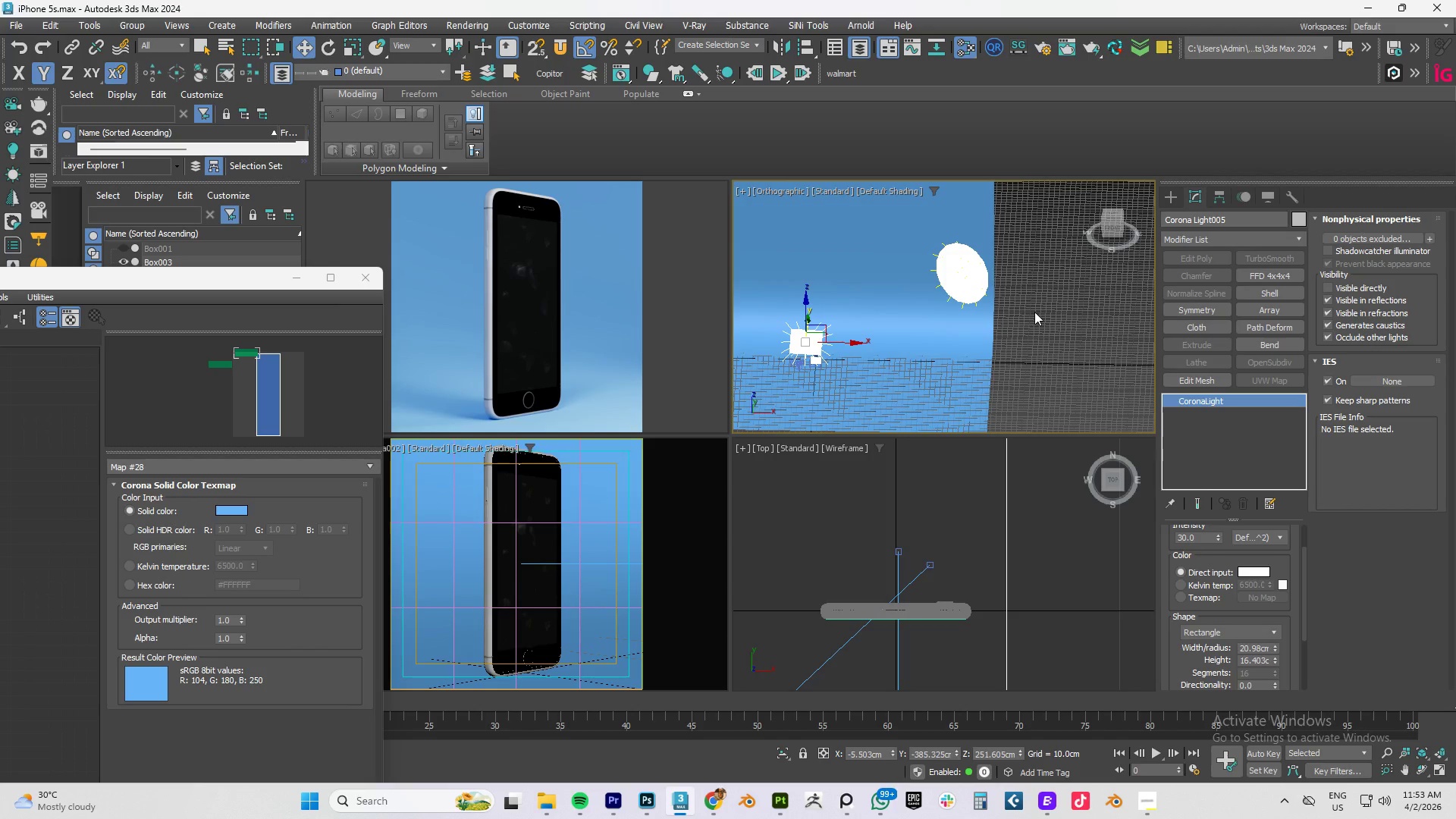 
left_click_drag(start_coordinate=[816, 342], to_coordinate=[943, 265])
 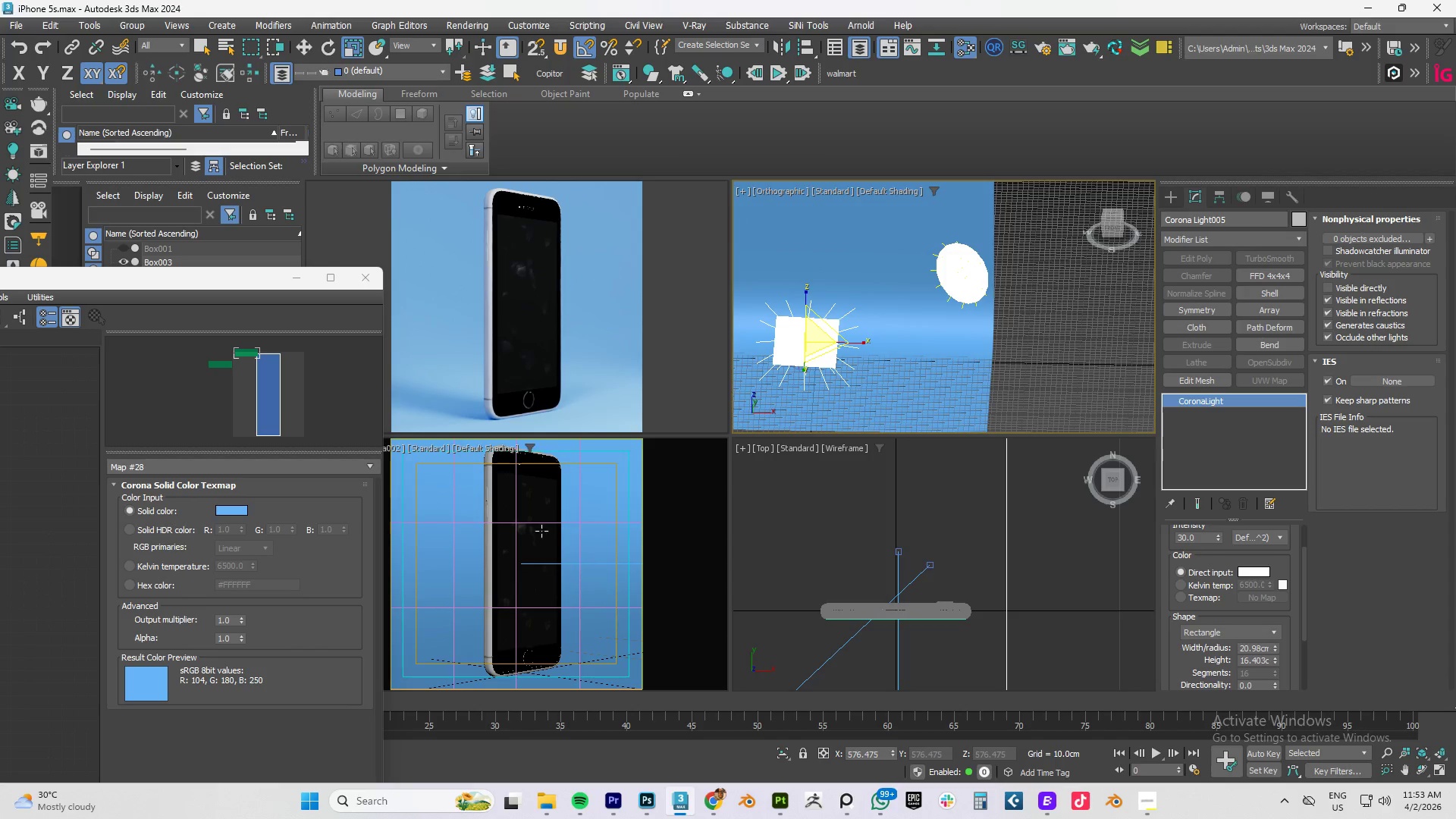 
mouse_move([556, 522])
 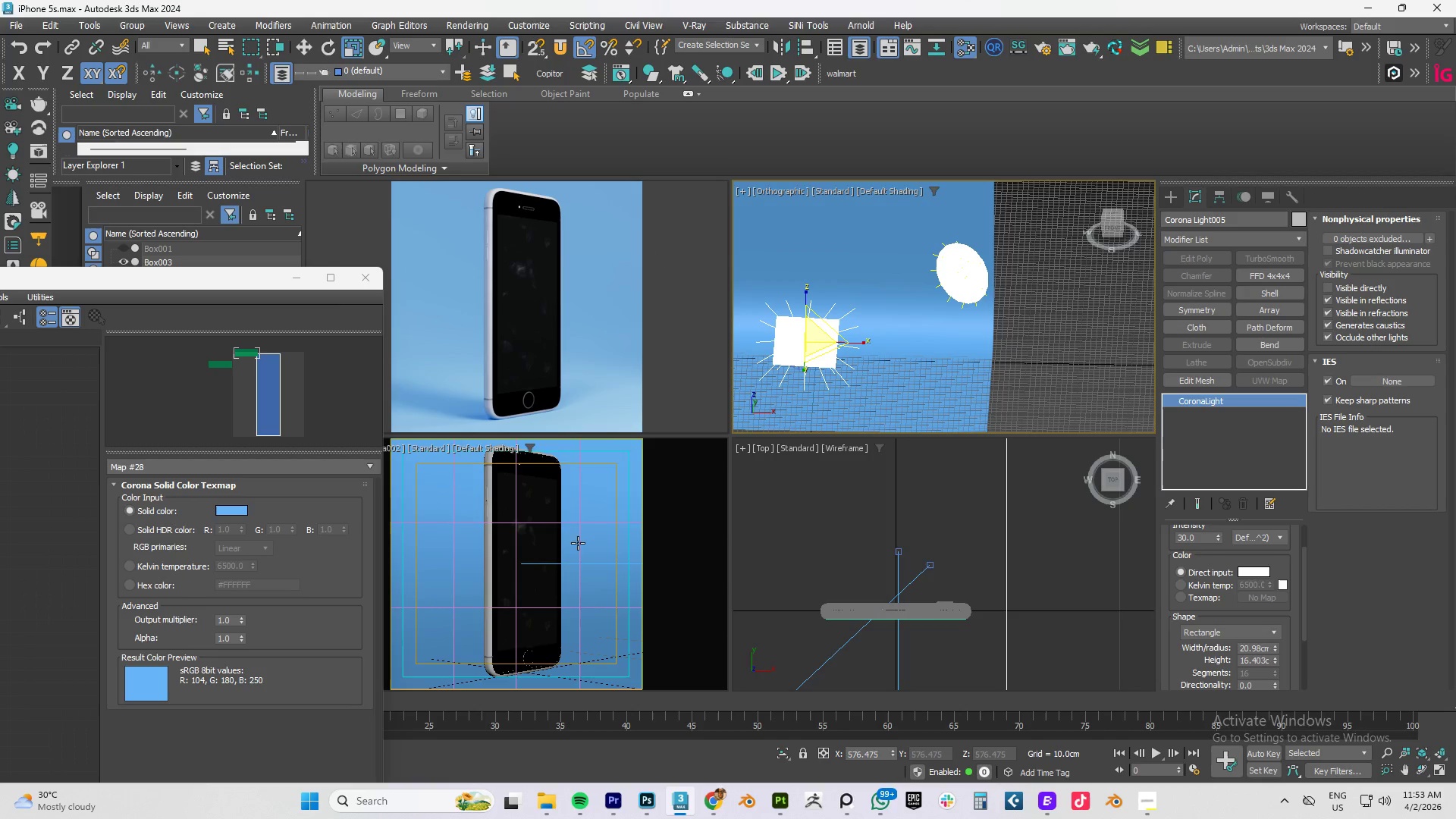 
hold_key(key=AltLeft, duration=0.47)
 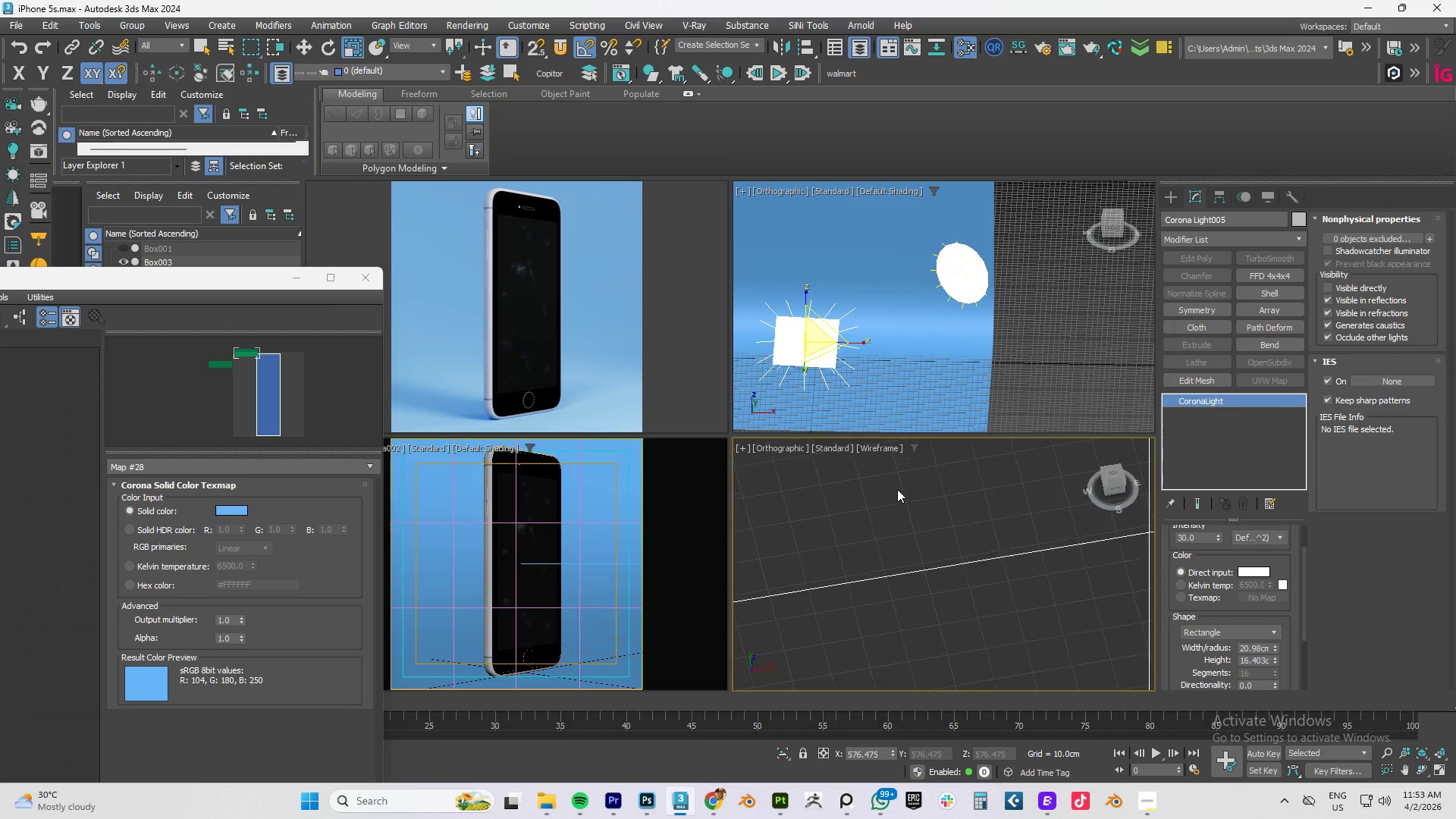 
scroll: coordinate [860, 537], scroll_direction: down, amount: 3.0
 